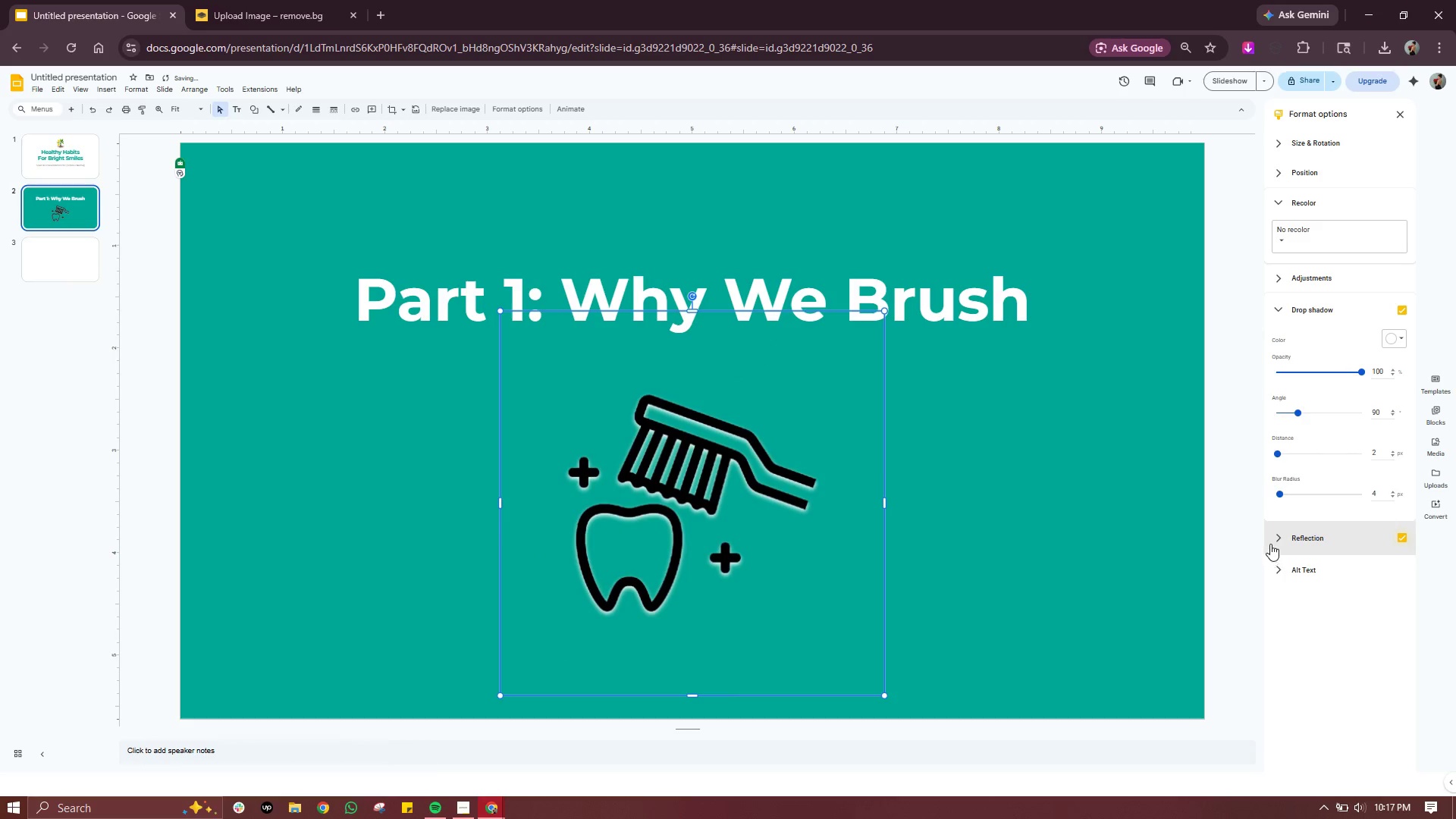 
left_click([1276, 538])
 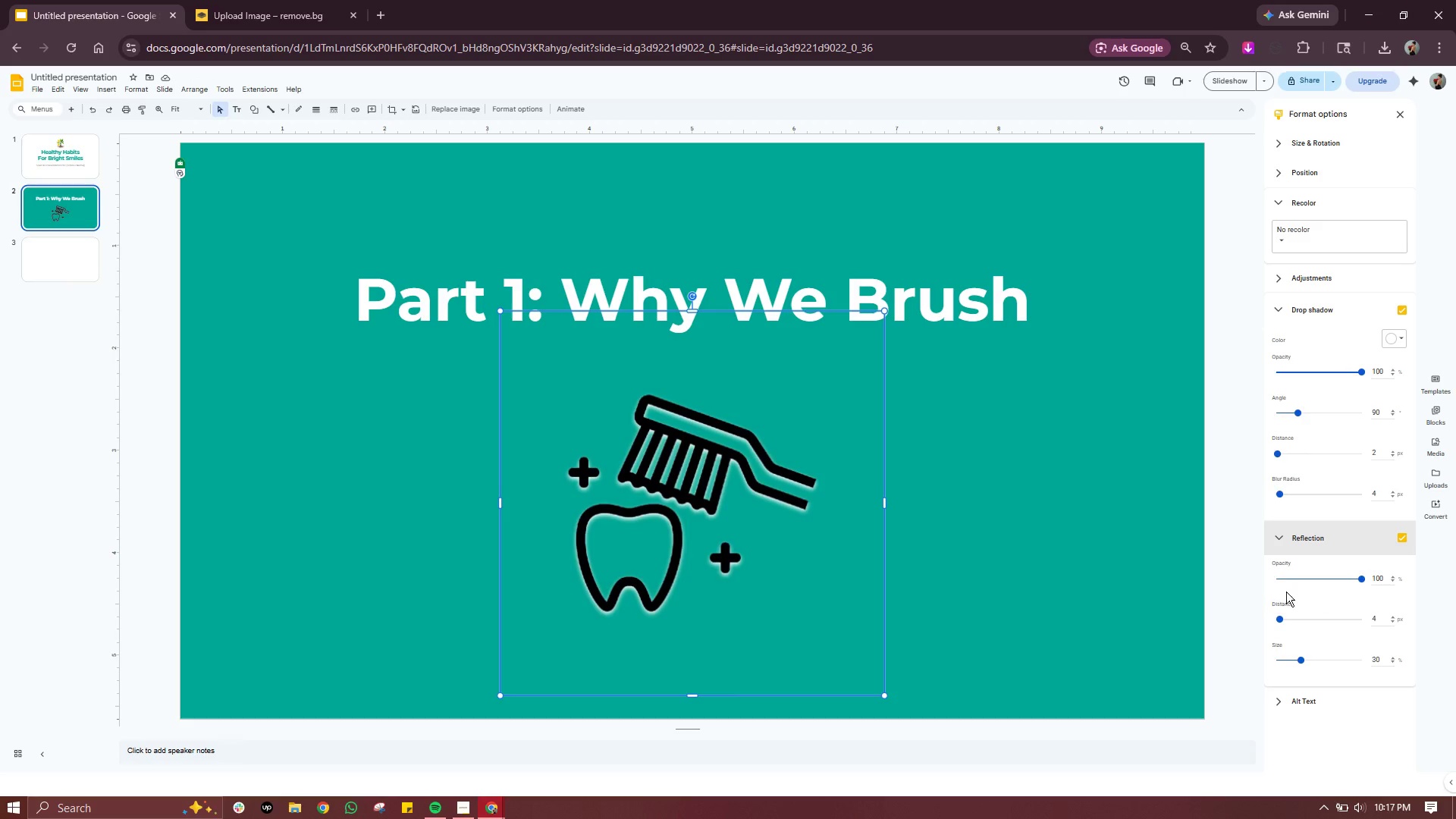 
wait(5.75)
 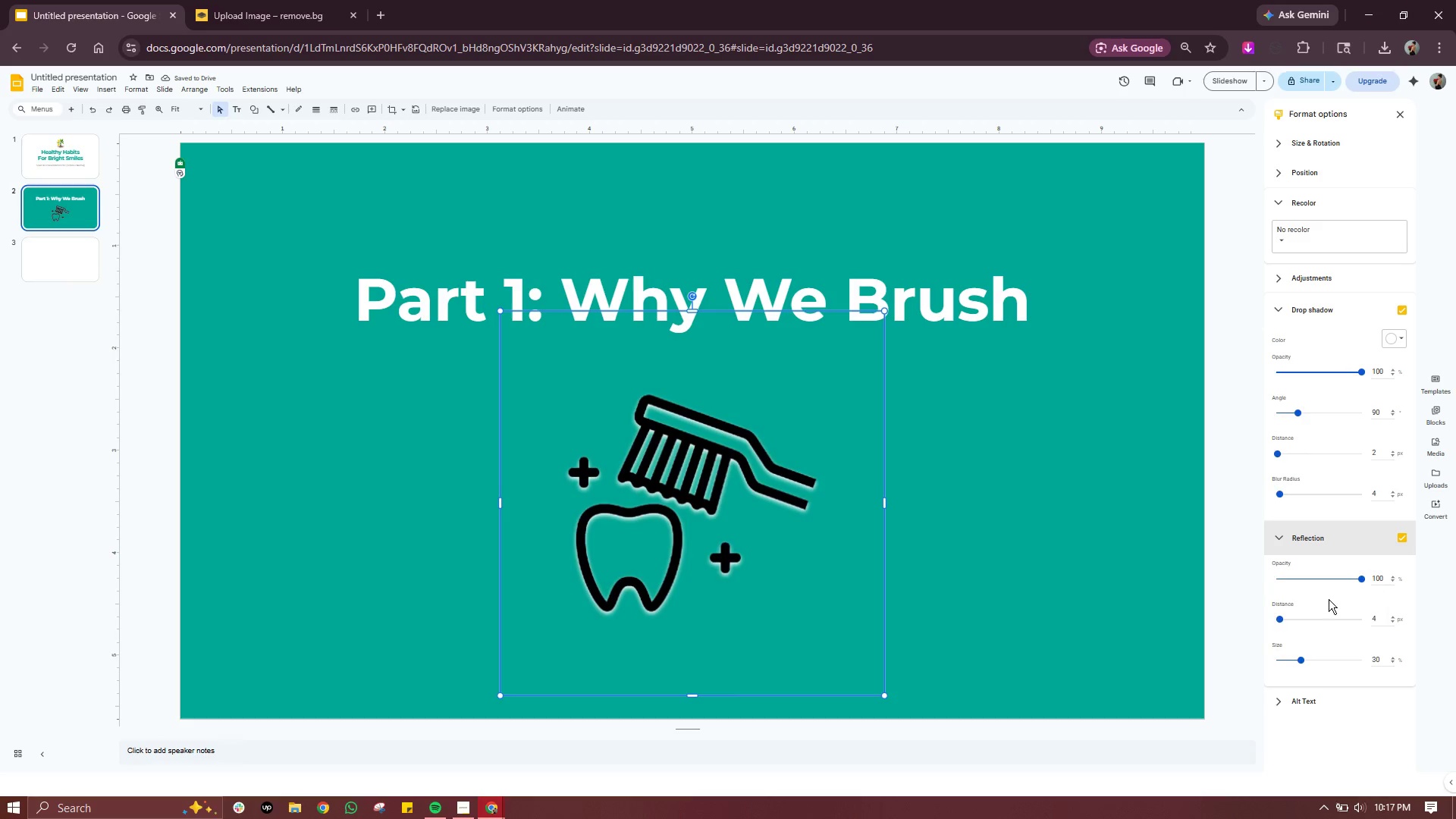 
double_click([1400, 535])
 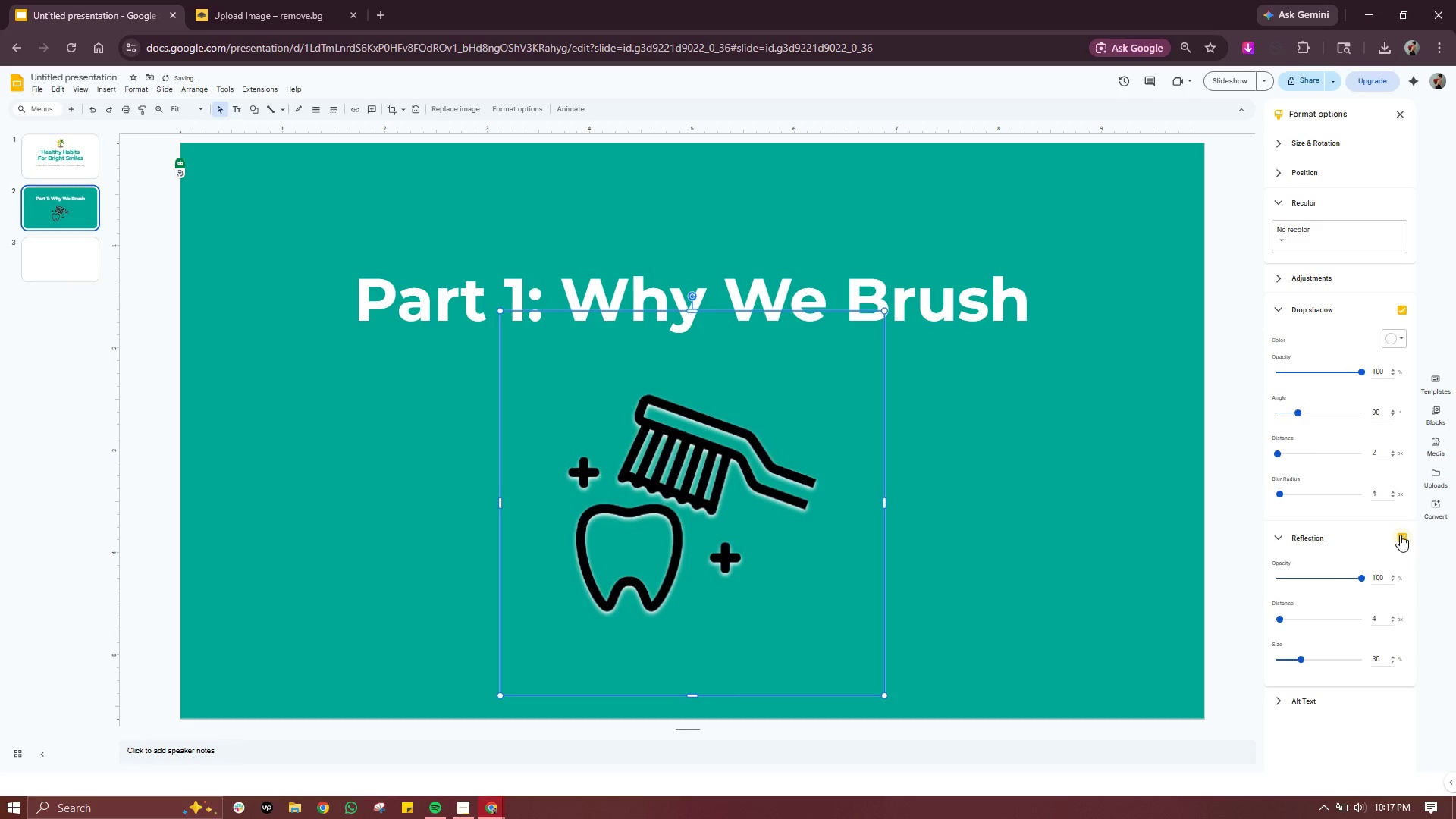 
left_click([1400, 535])
 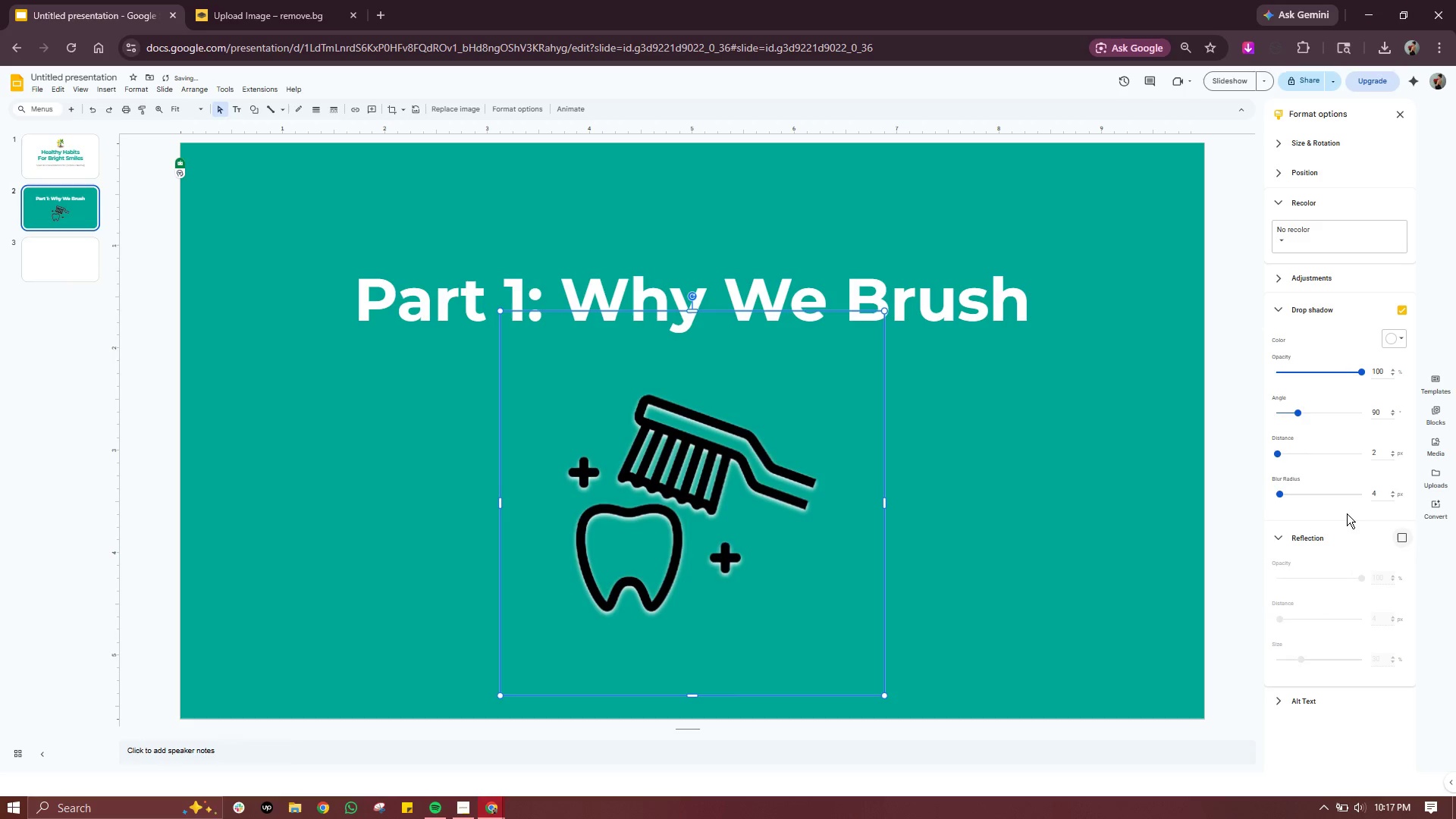 
left_click([1347, 513])
 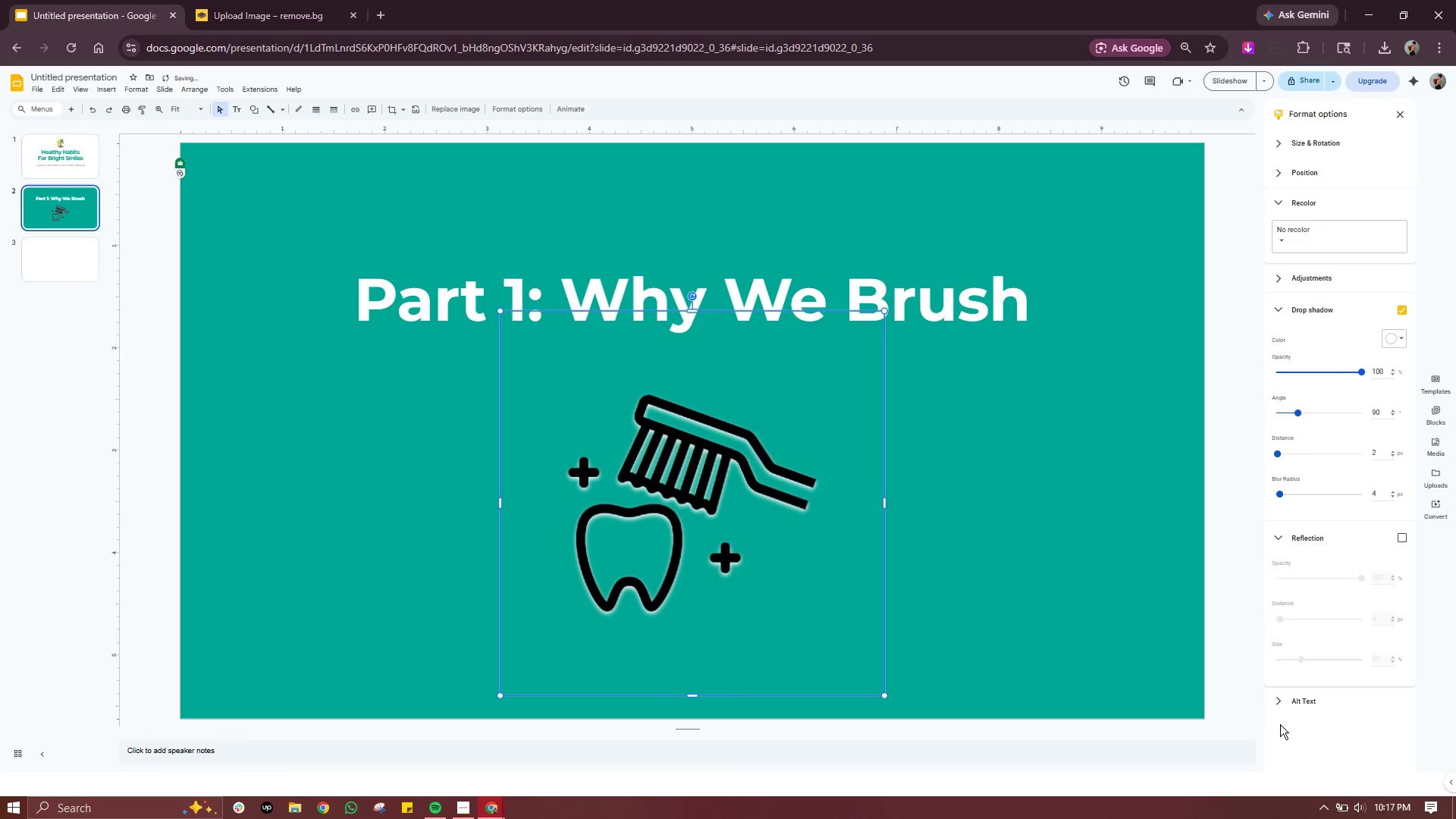 
left_click([1216, 710])
 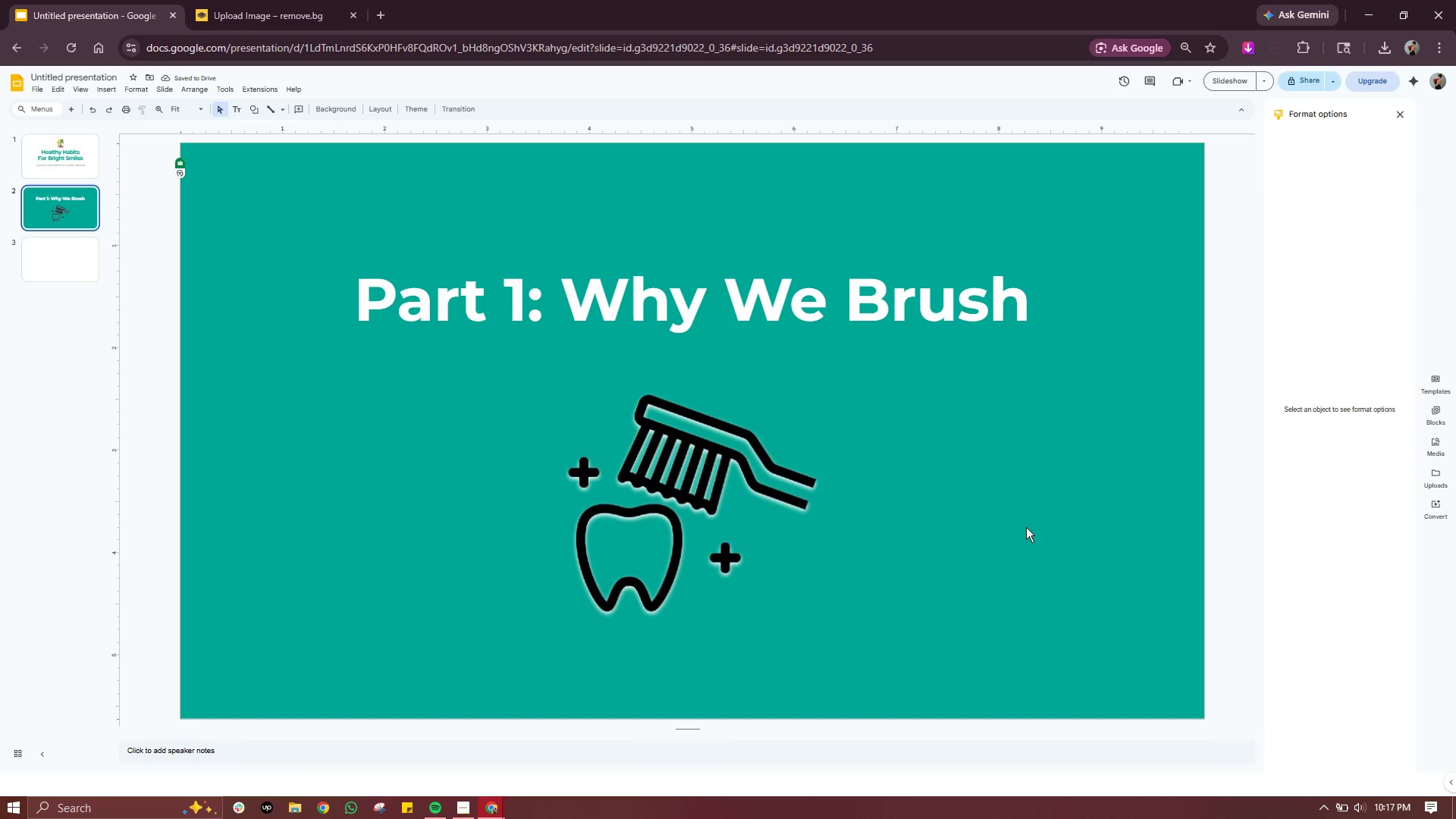 
left_click([1026, 527])
 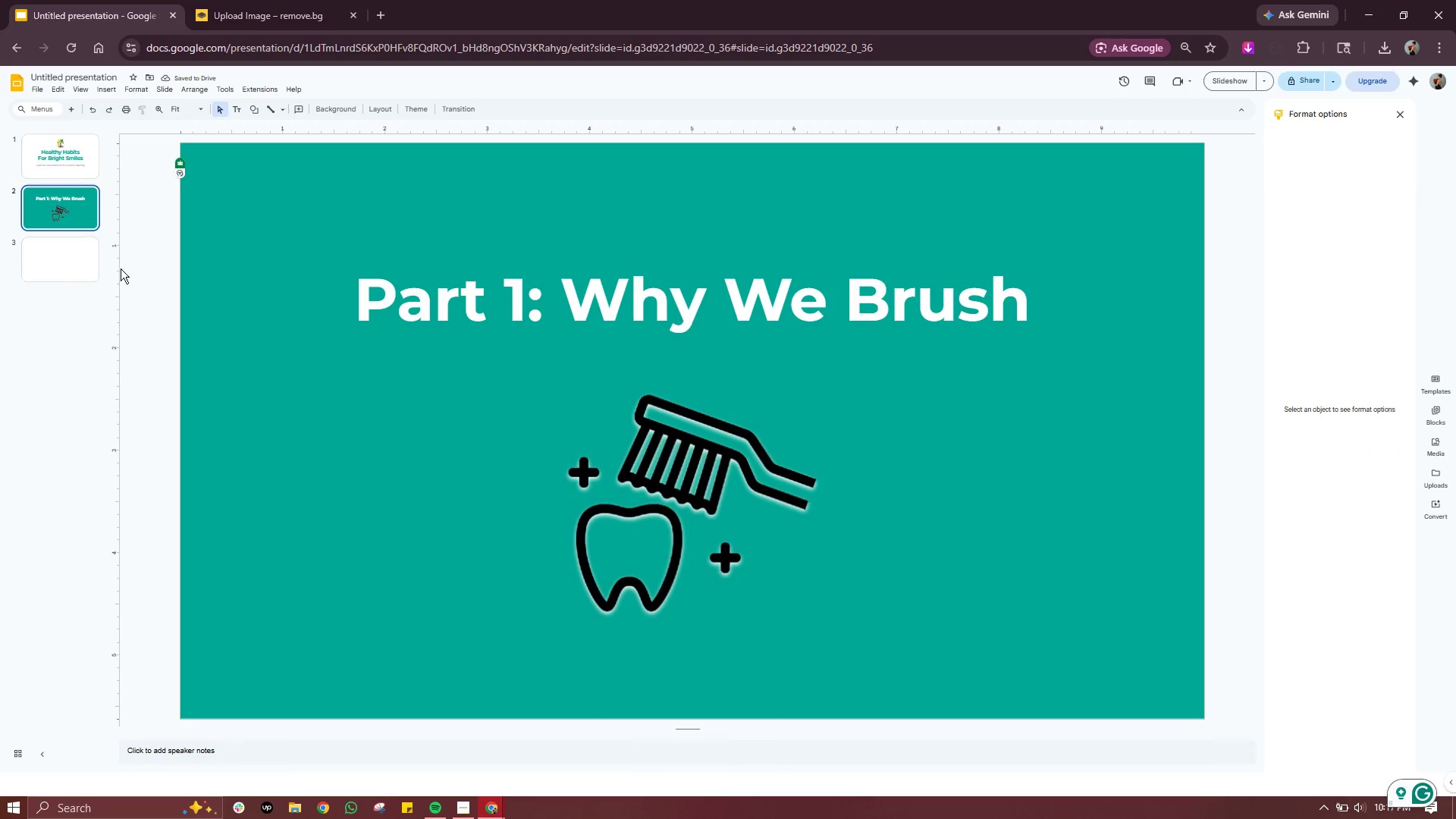 
left_click([65, 269])
 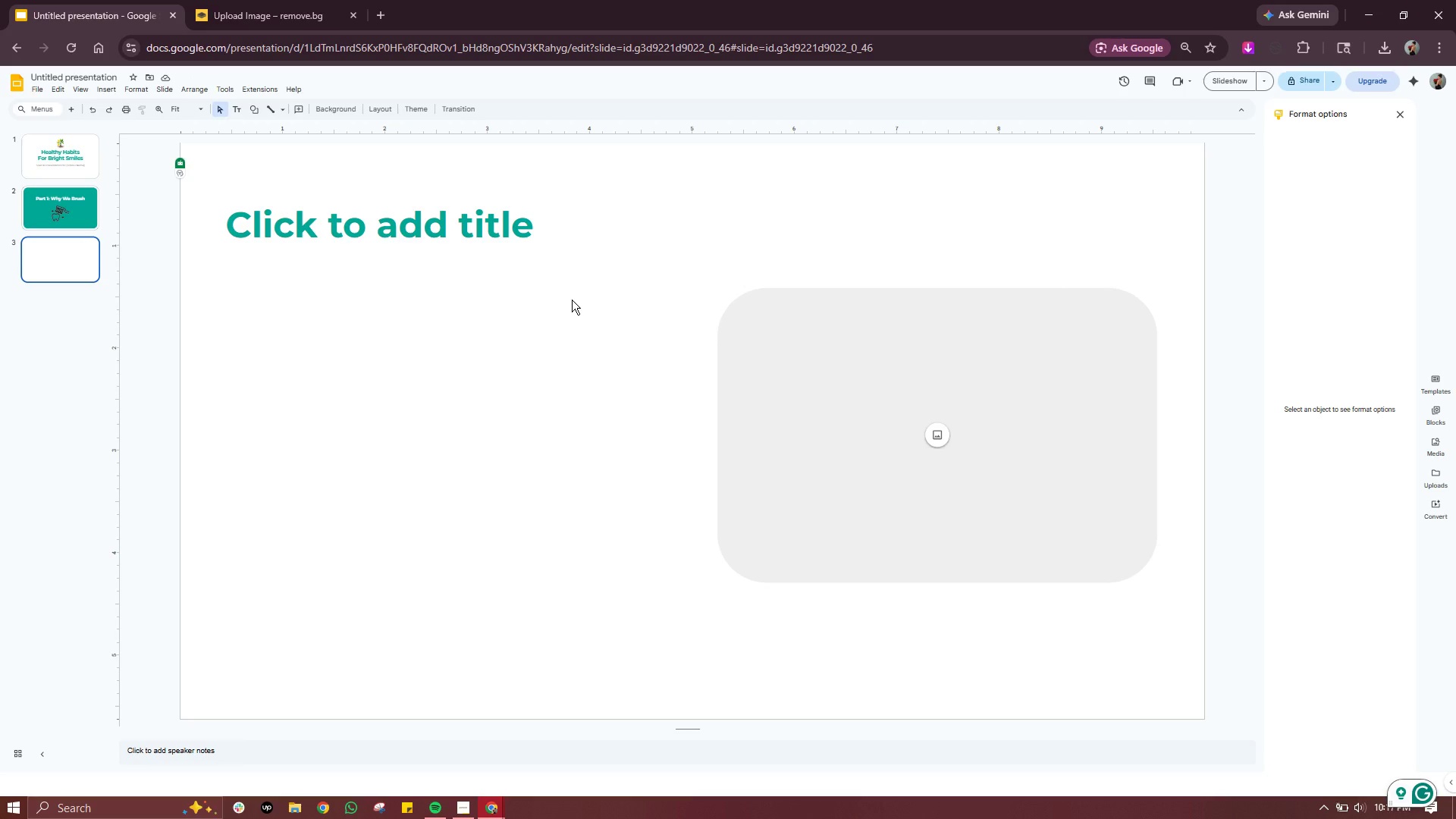 
wait(5.83)
 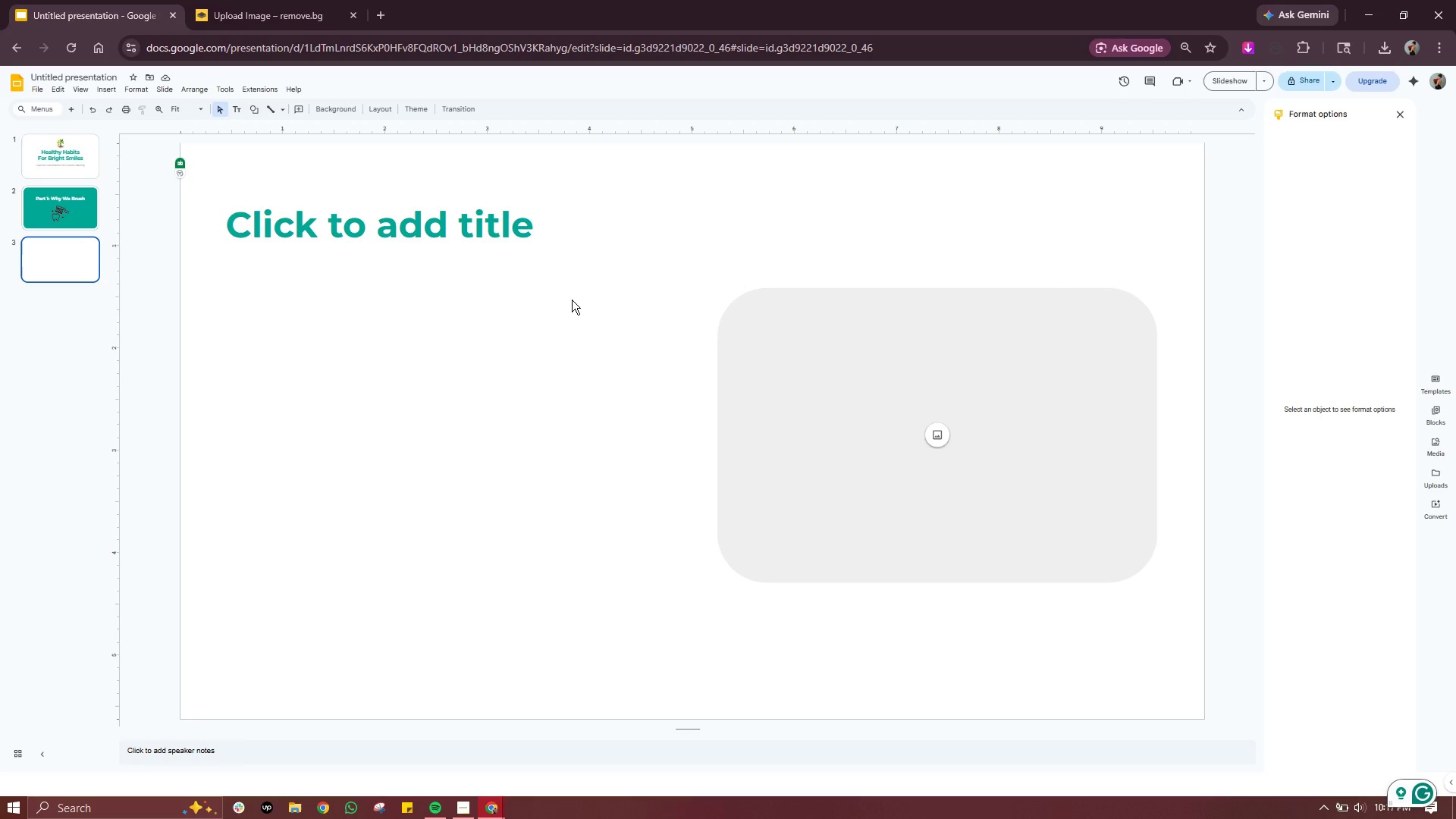 
double_click([460, 227])
 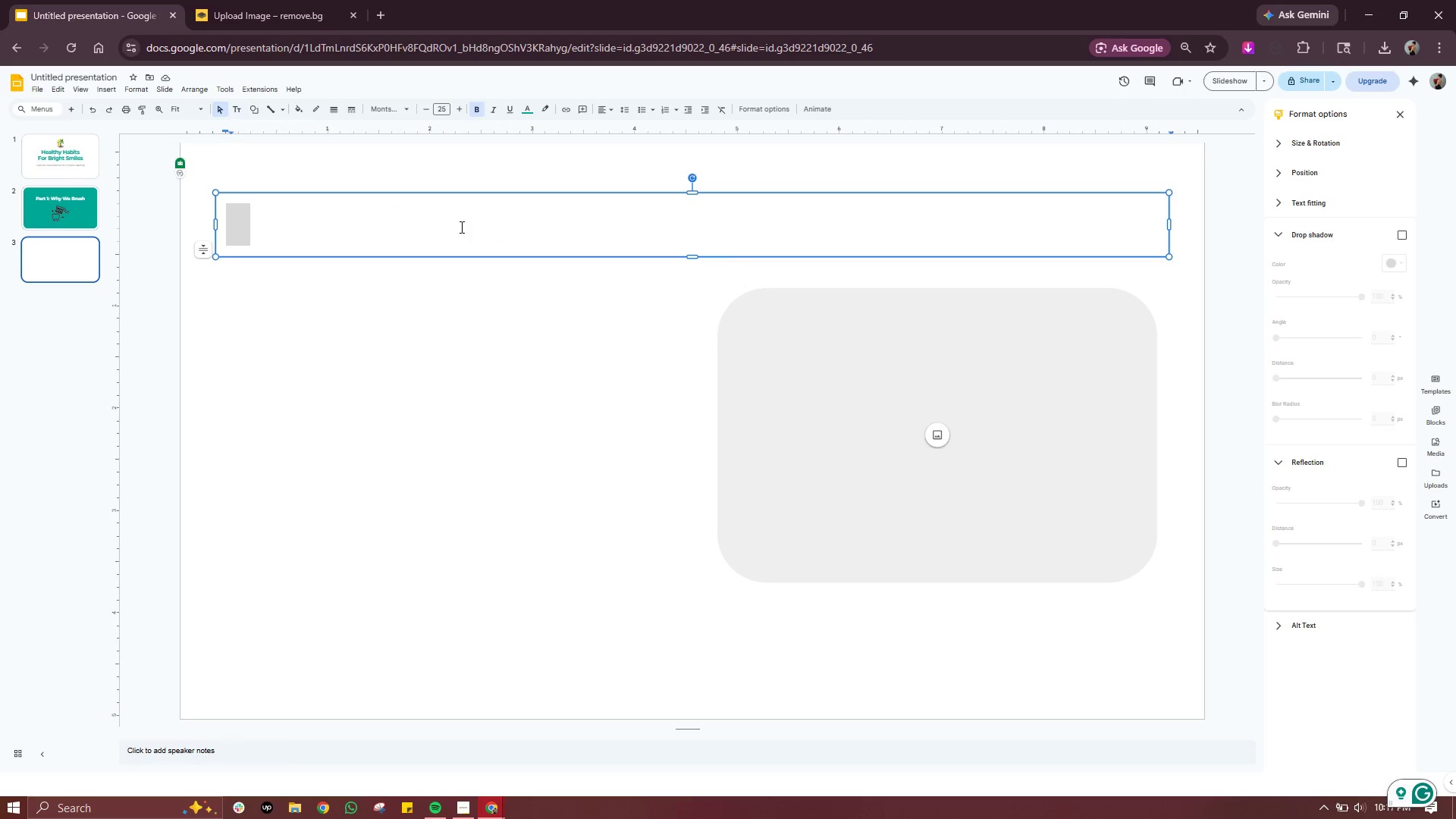 
triple_click([460, 227])
 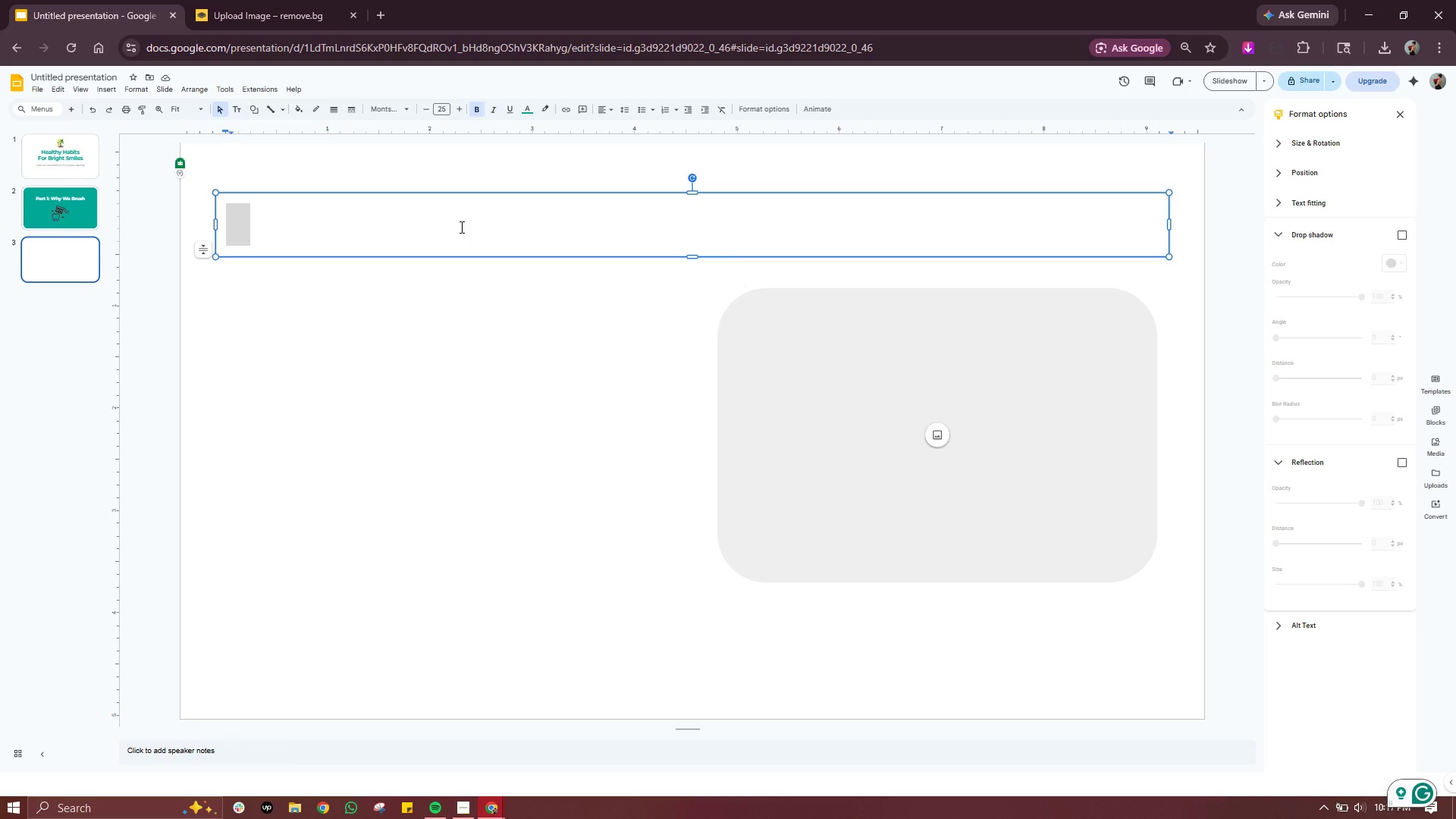 
triple_click([460, 227])
 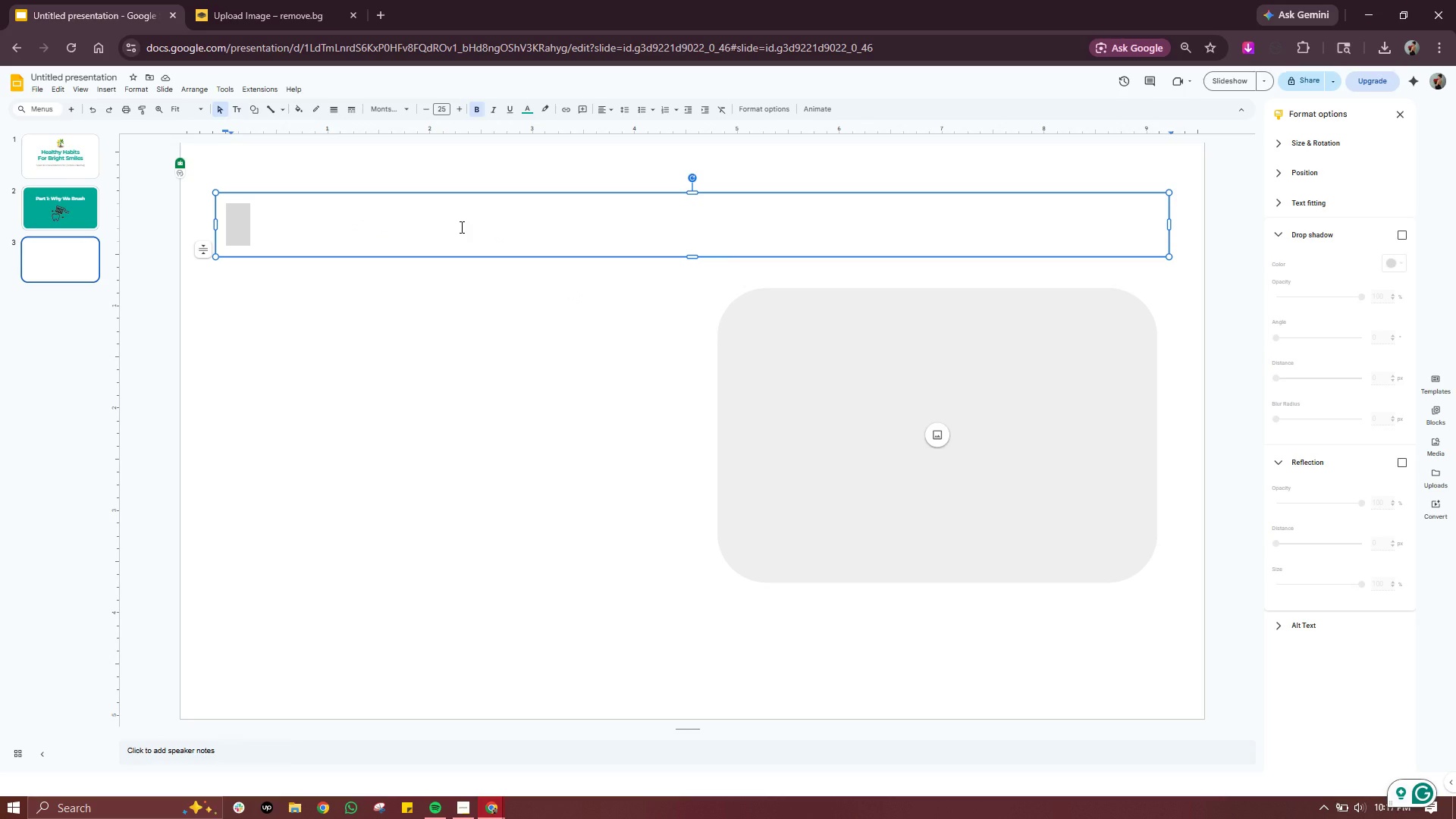 
wait(8.41)
 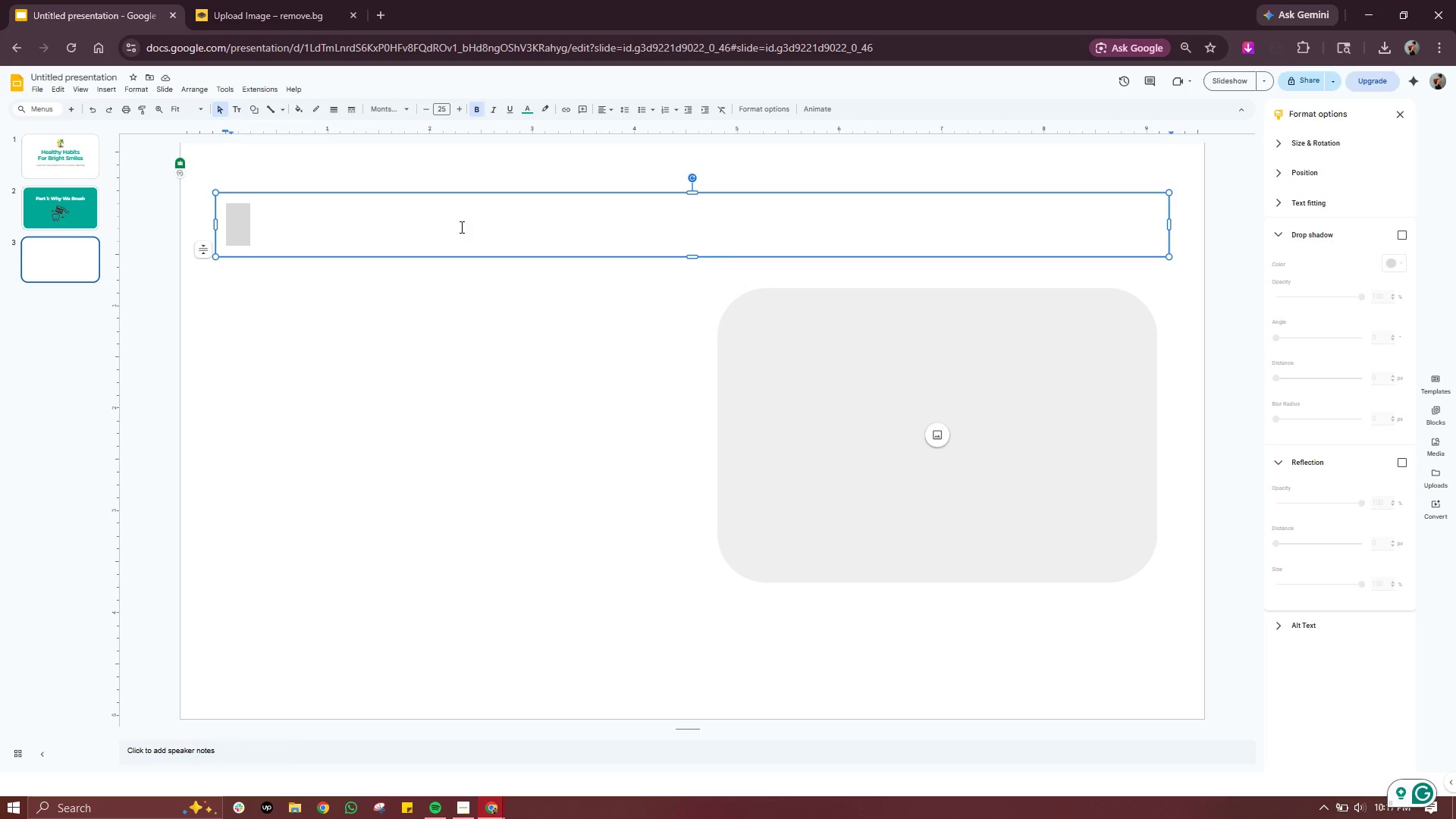 
left_click([460, 227])
 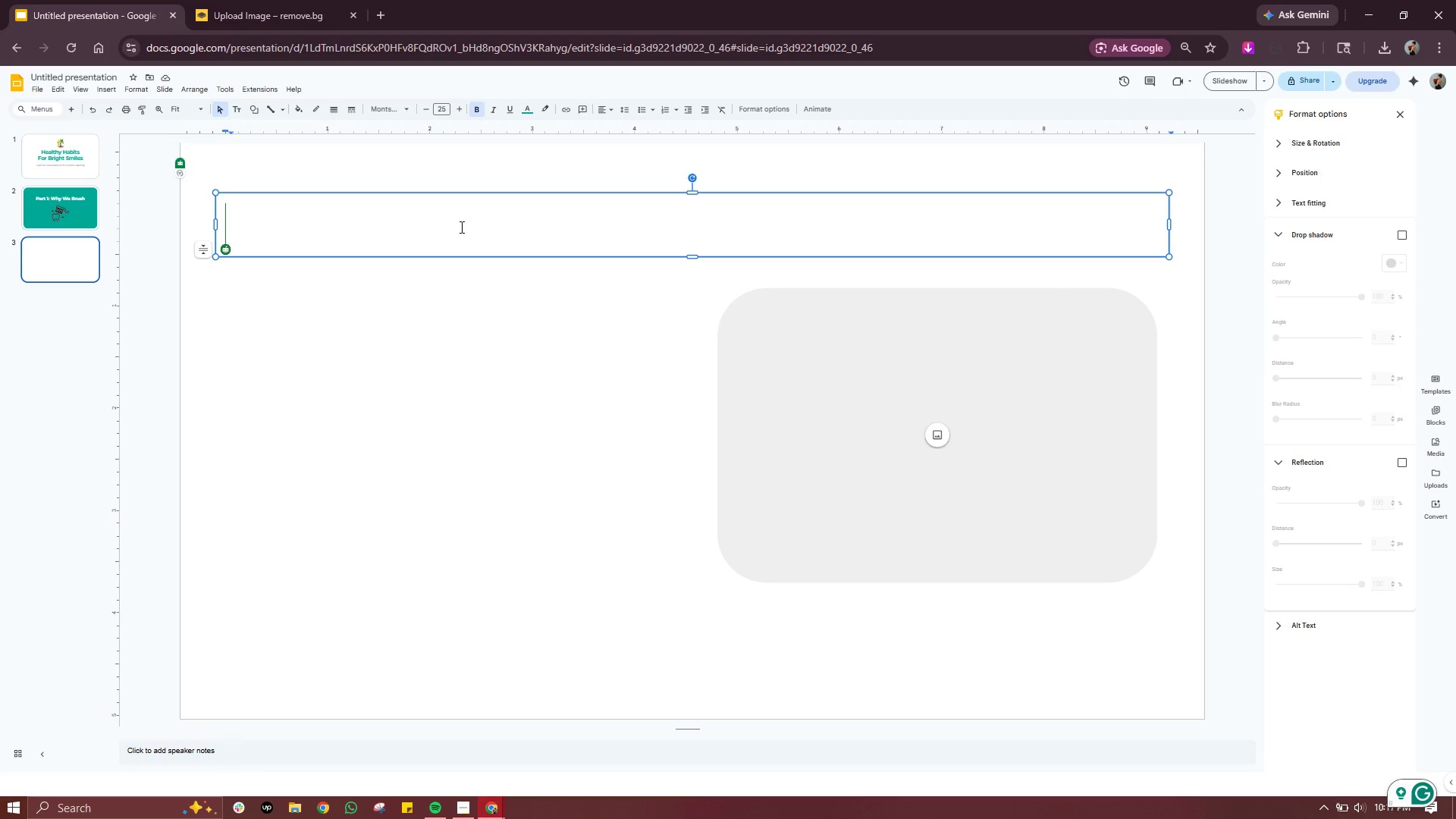 
type(Our Teeth )
 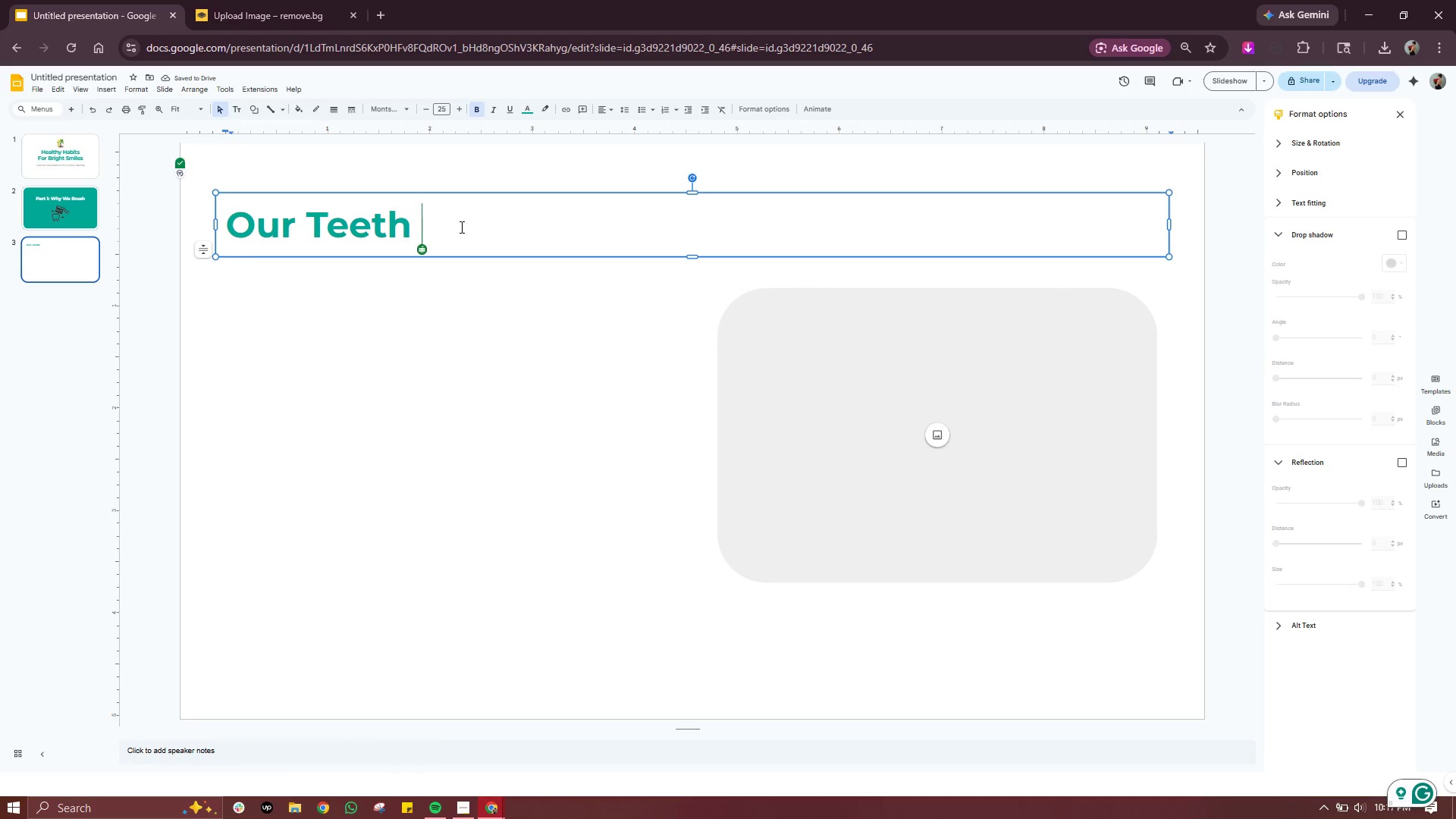 
type(are Superer)
key(Backspace)
type(er)
key(Backspace)
key(Backspace)
key(Backspace)
type(heroes)
 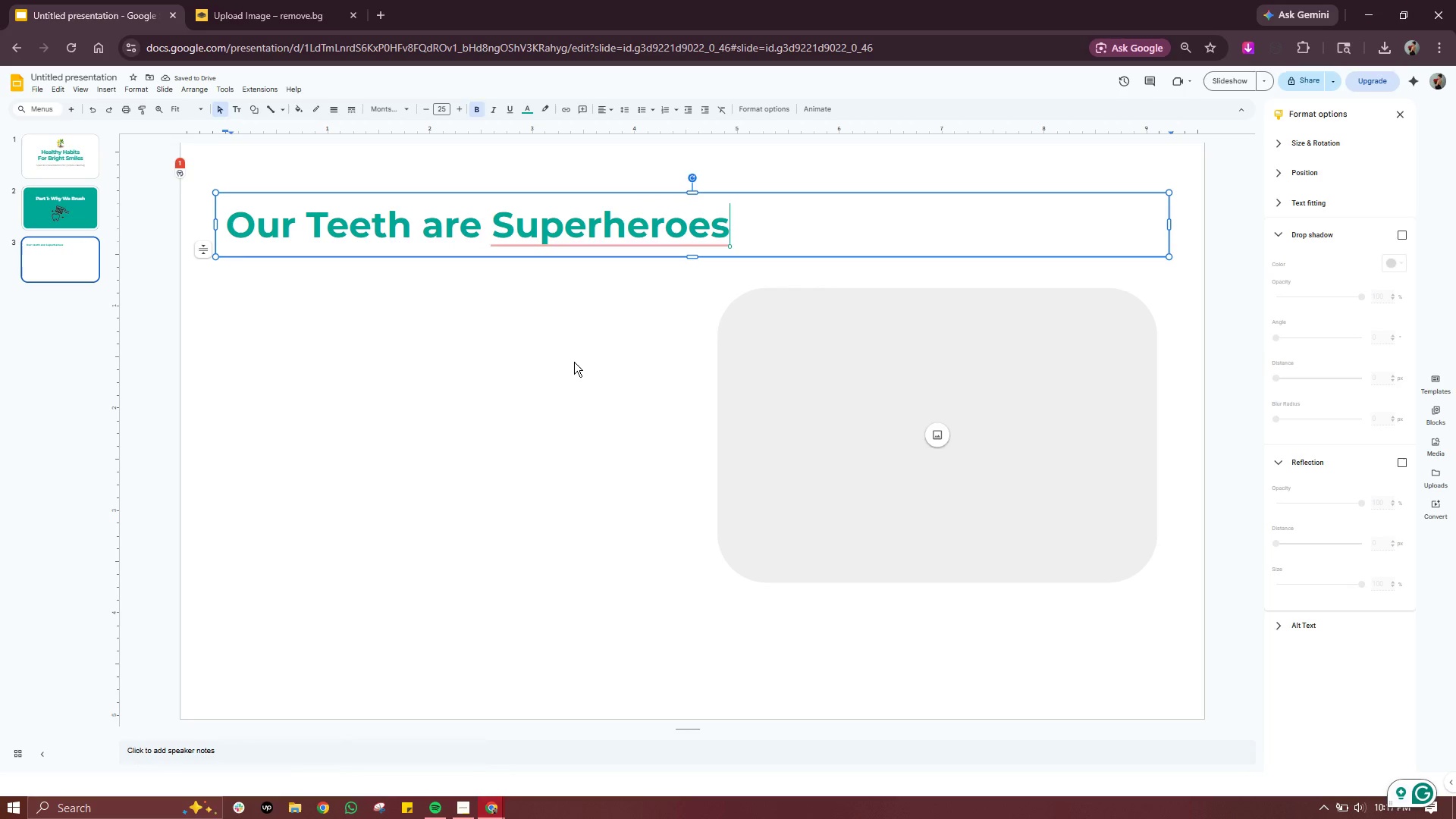 
wait(8.42)
 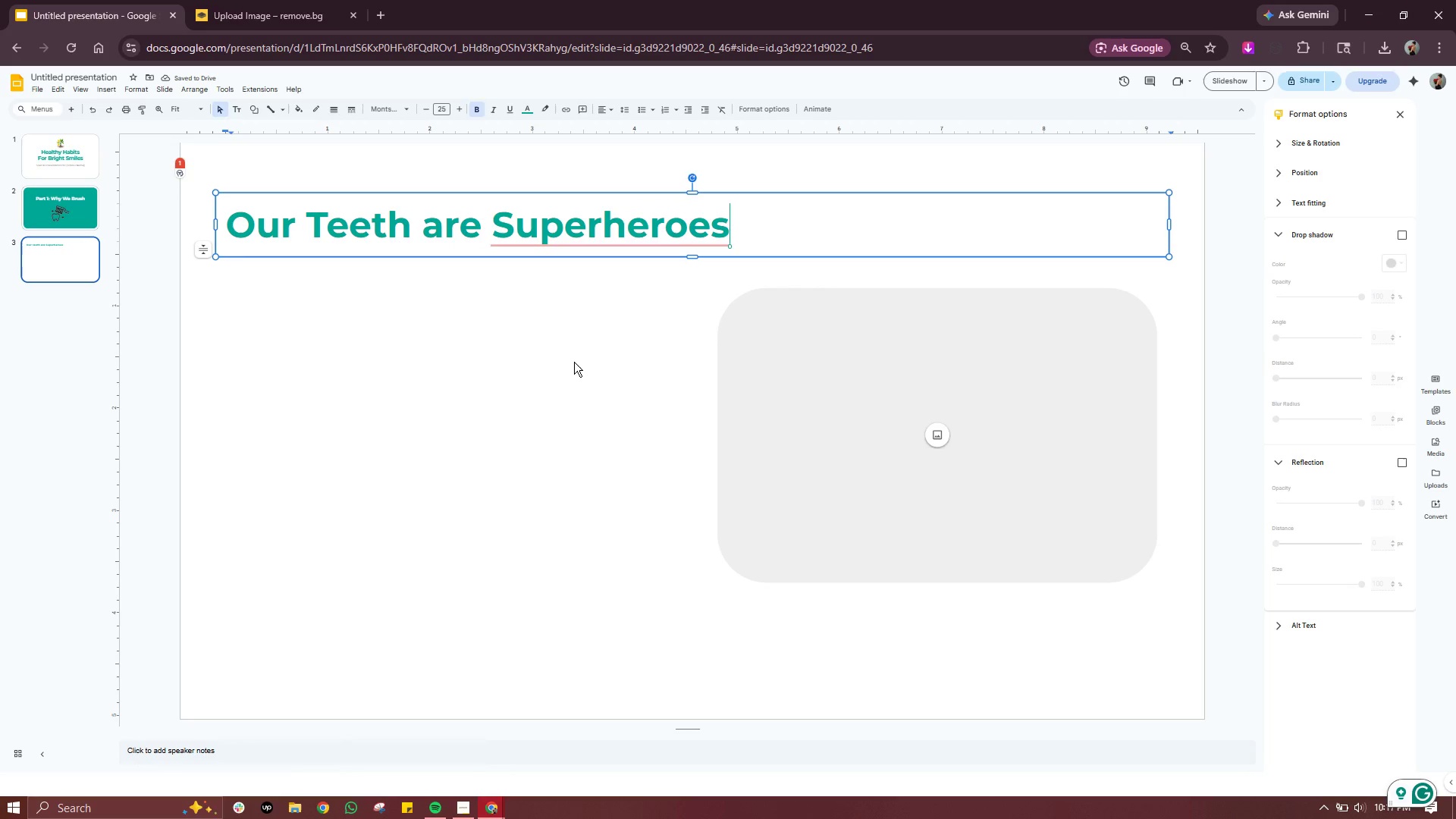 
left_click([916, 394])
 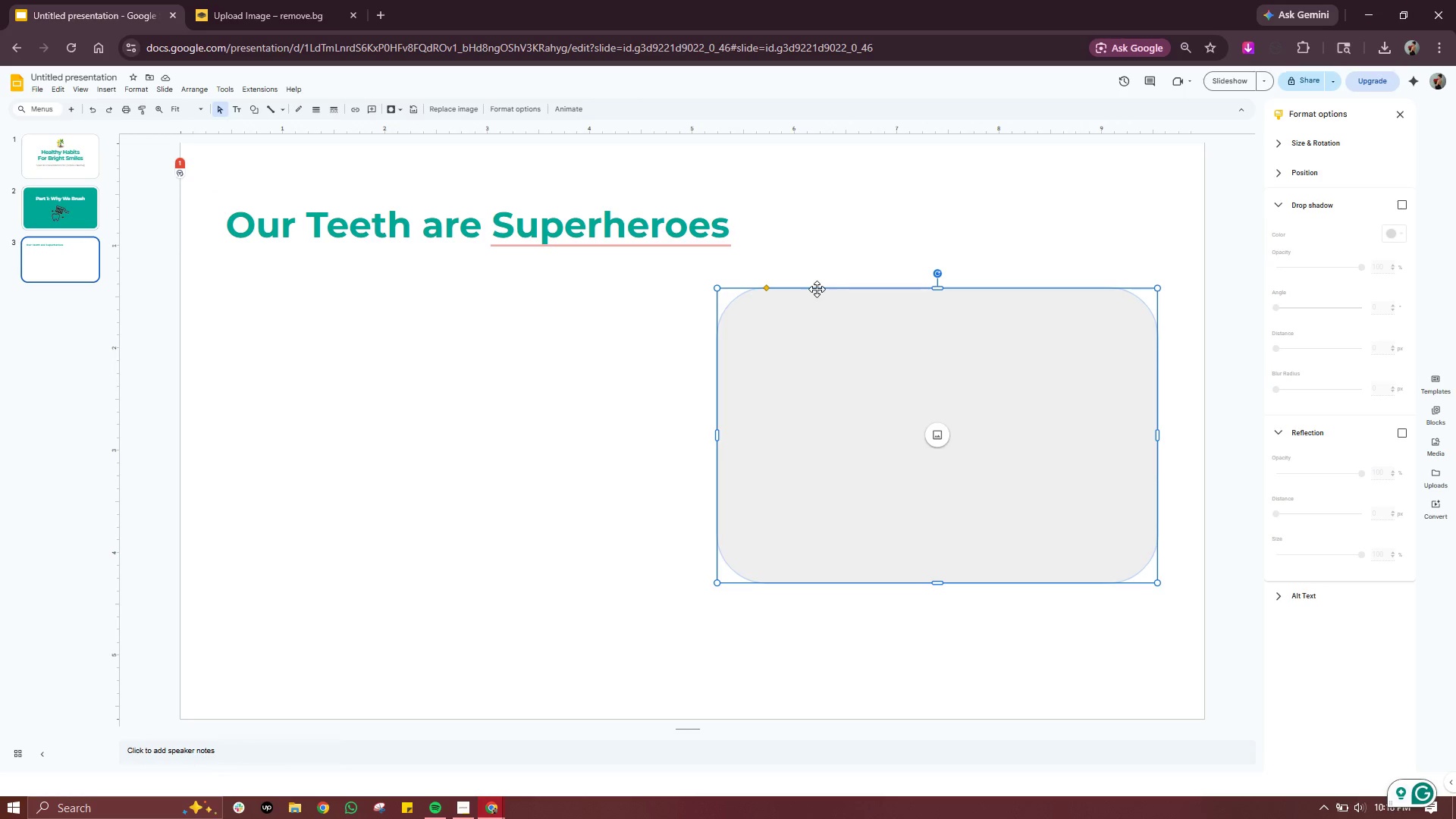 
left_click([624, 228])
 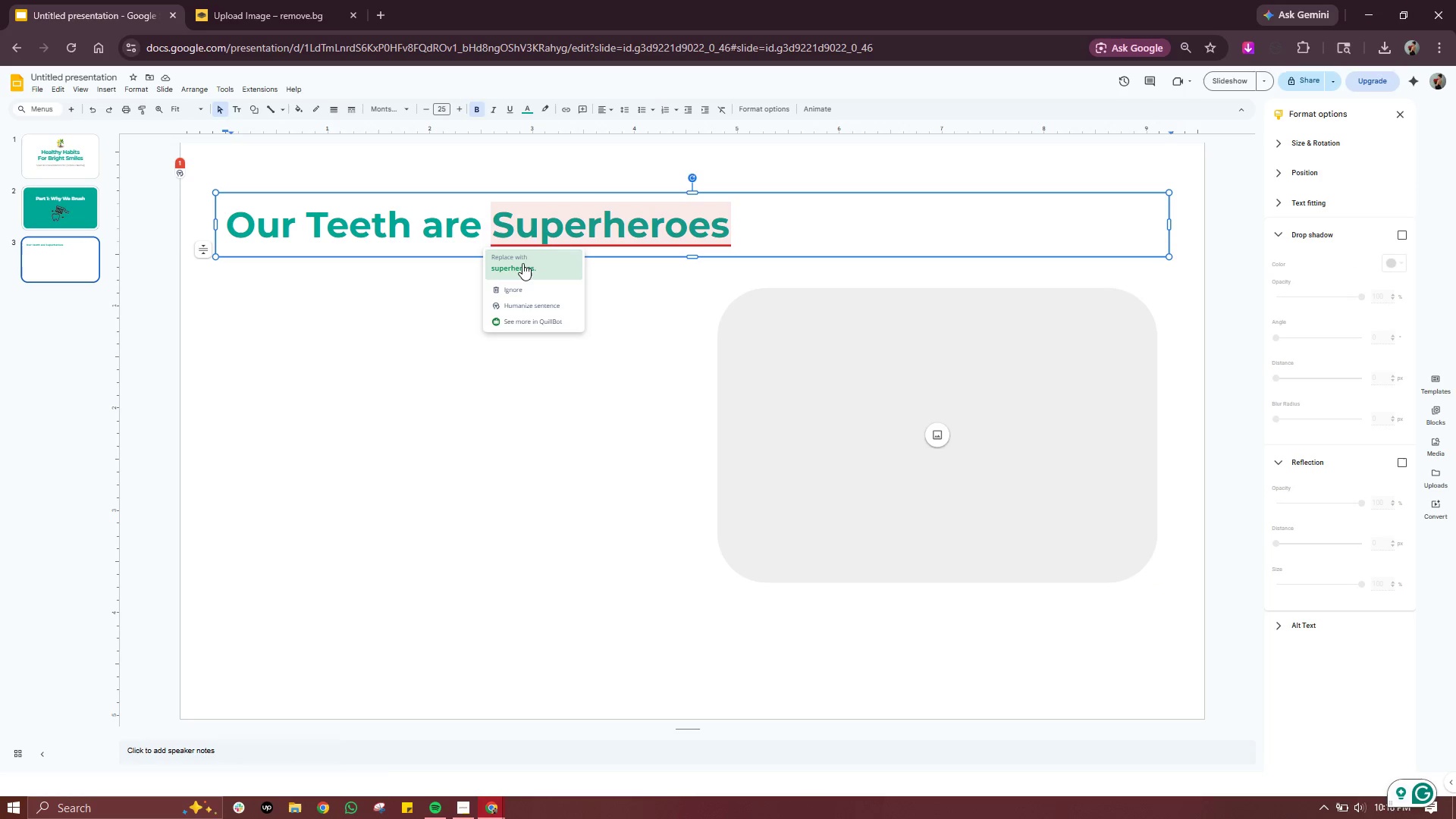 
left_click([692, 219])
 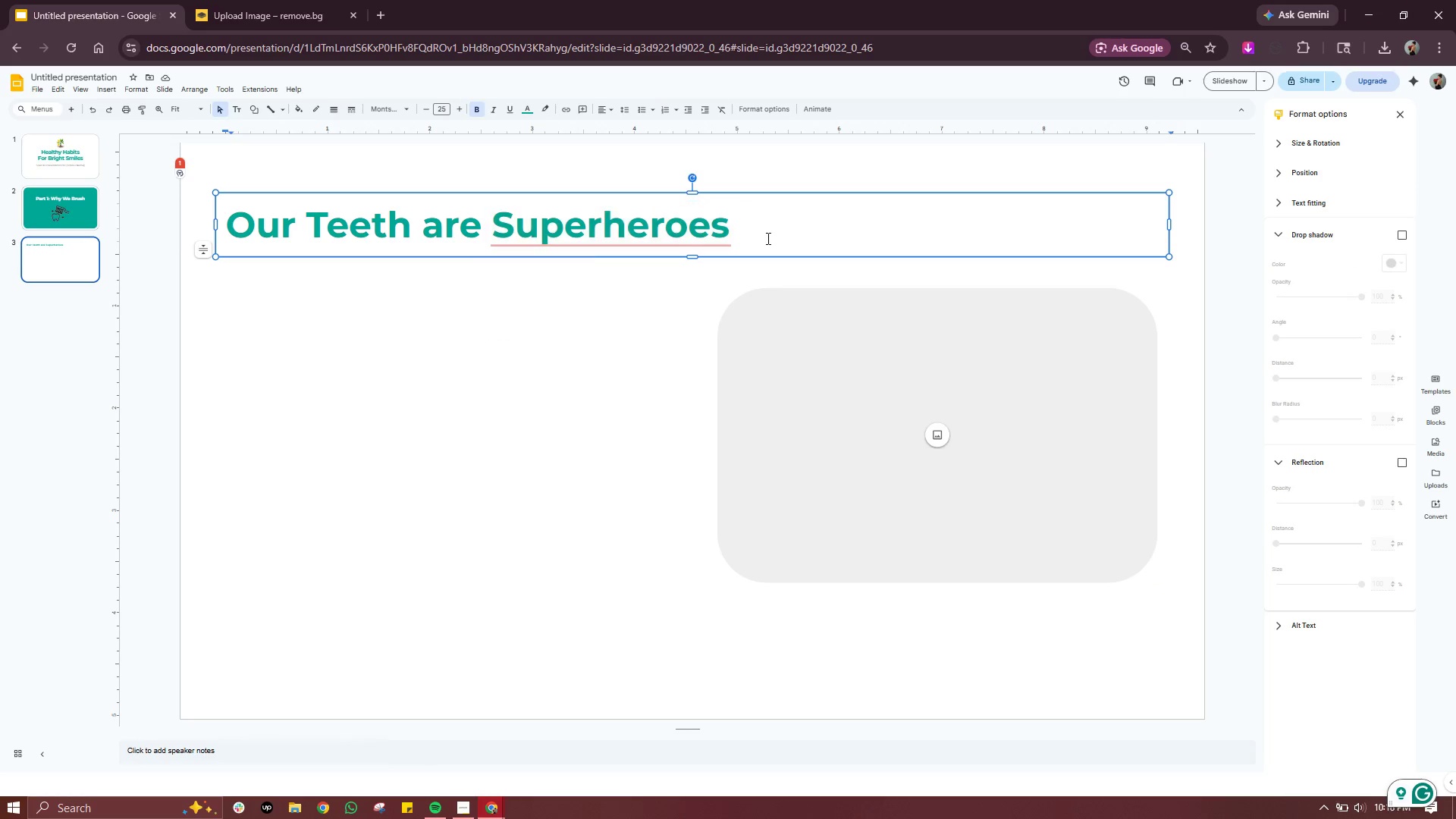 
left_click([768, 235])
 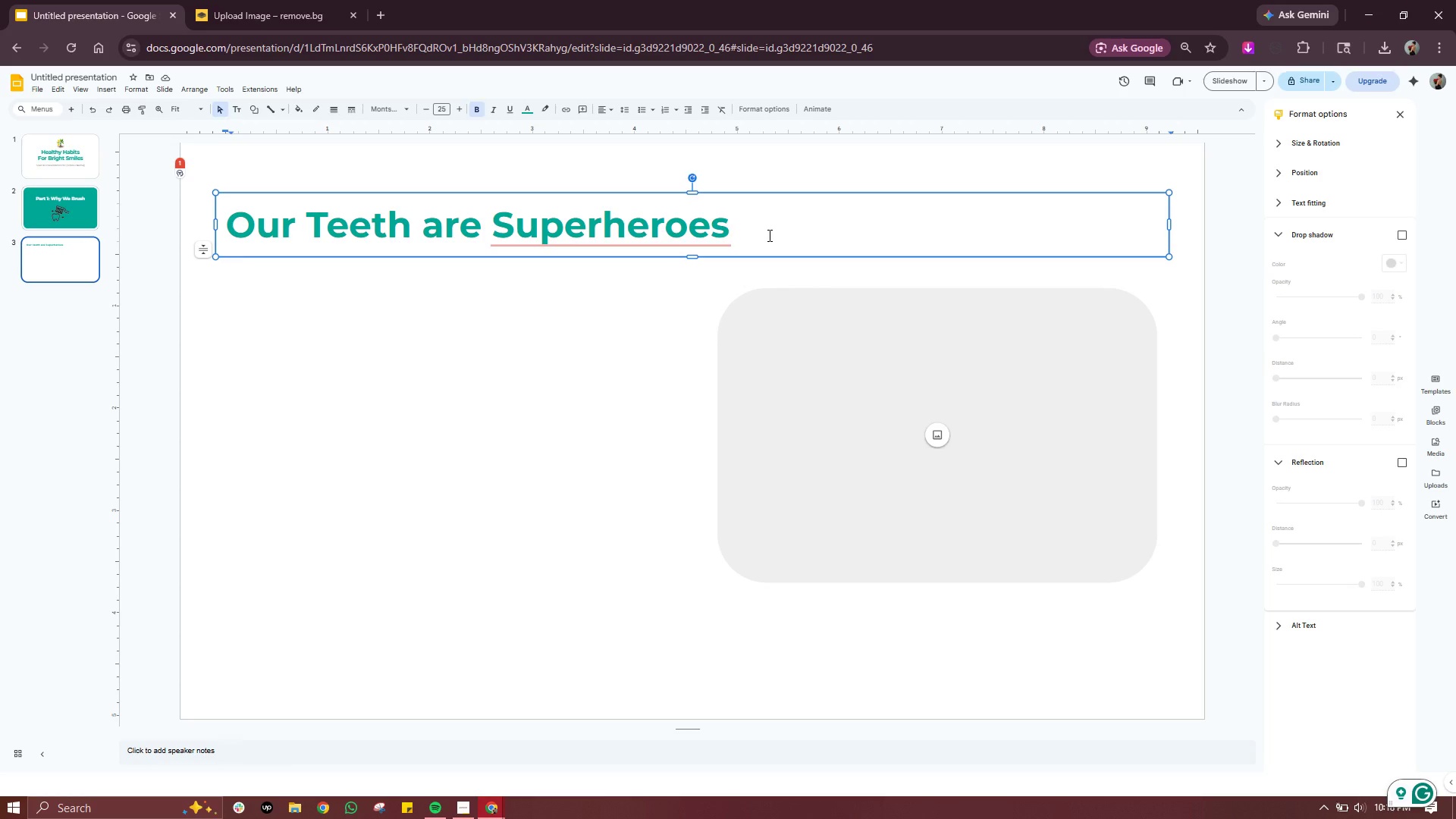 
wait(8.47)
 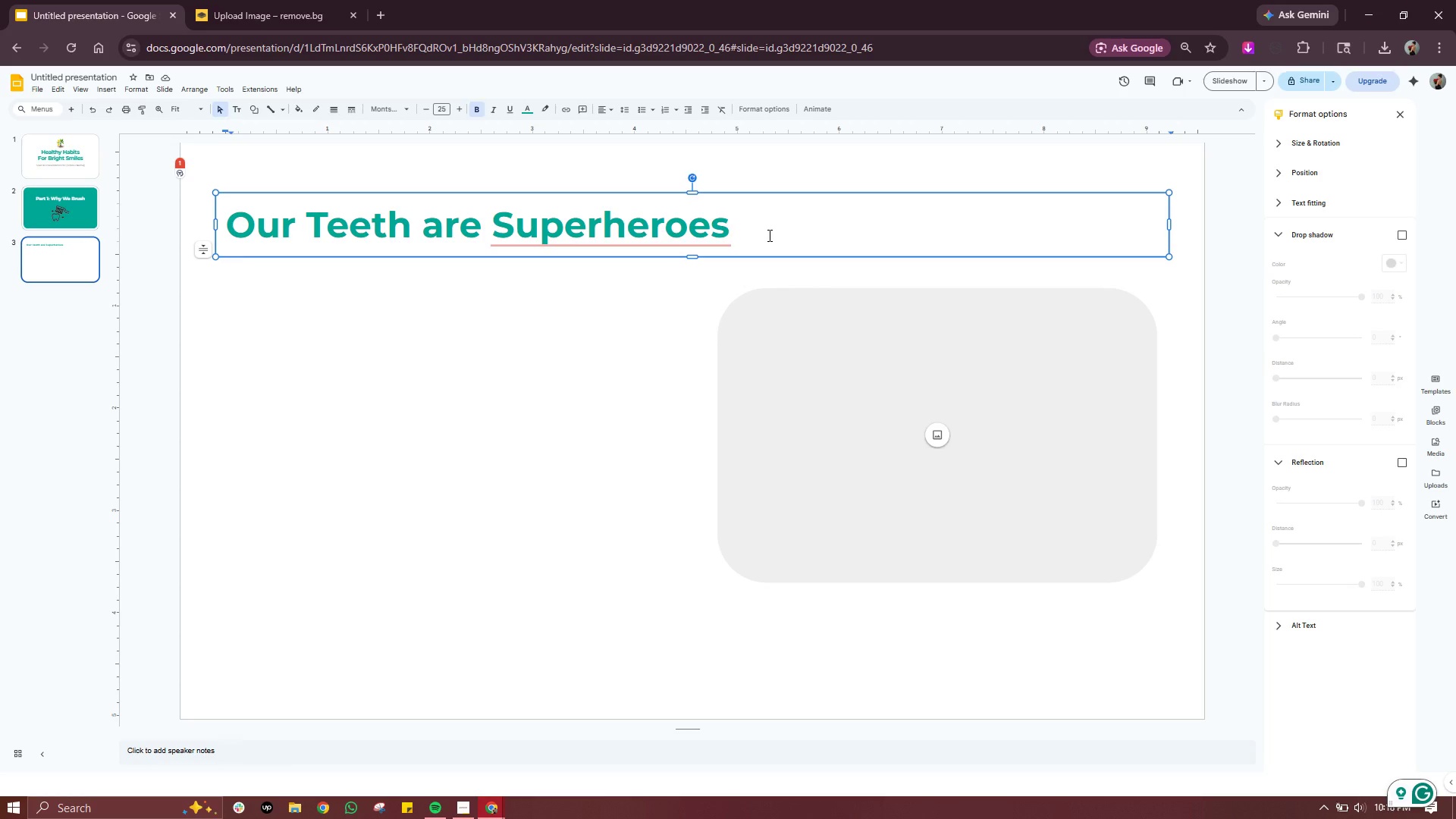 
left_click_drag(start_coordinate=[886, 389], to_coordinate=[862, 404])
 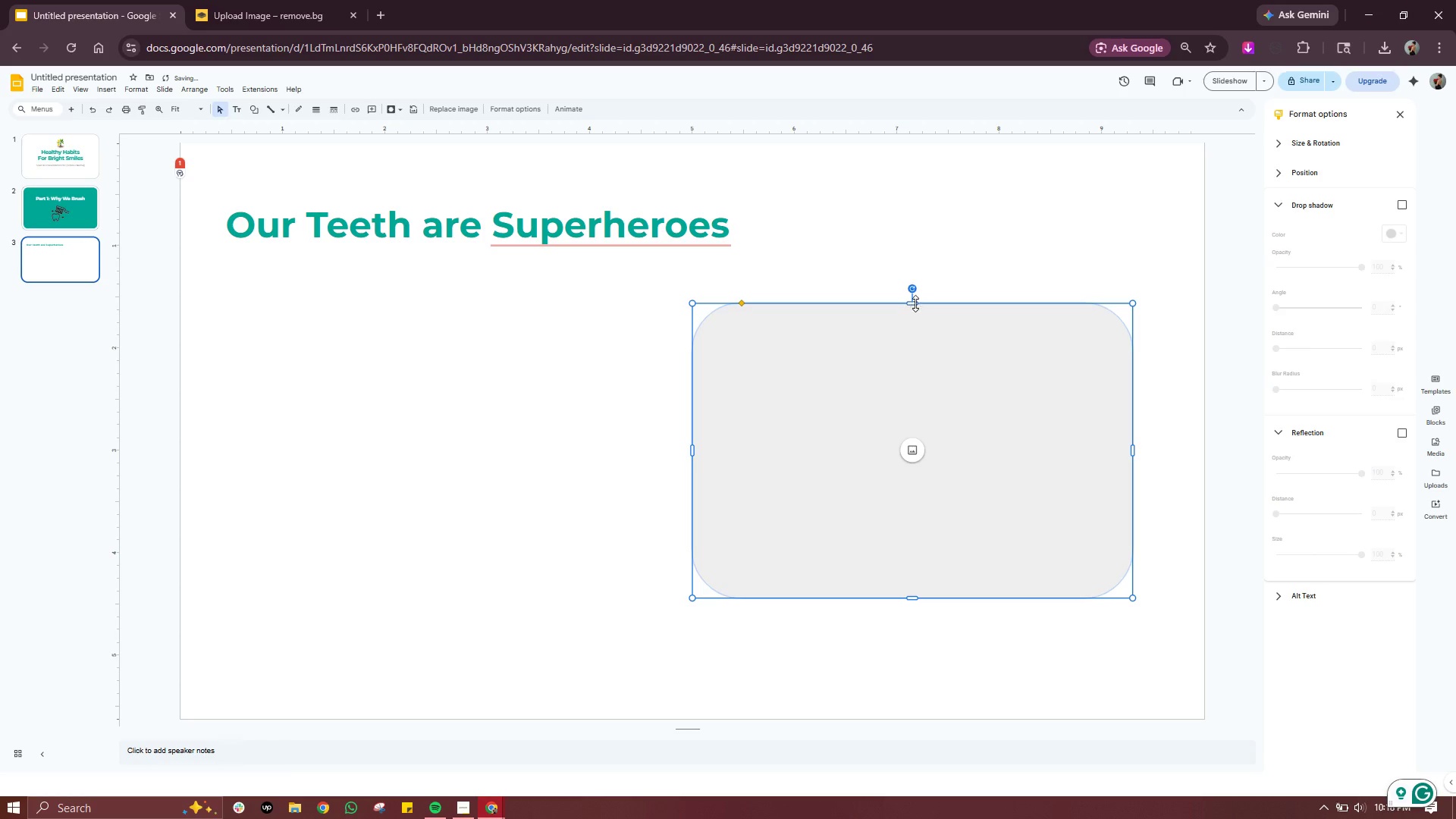 
left_click_drag(start_coordinate=[917, 303], to_coordinate=[920, 257])
 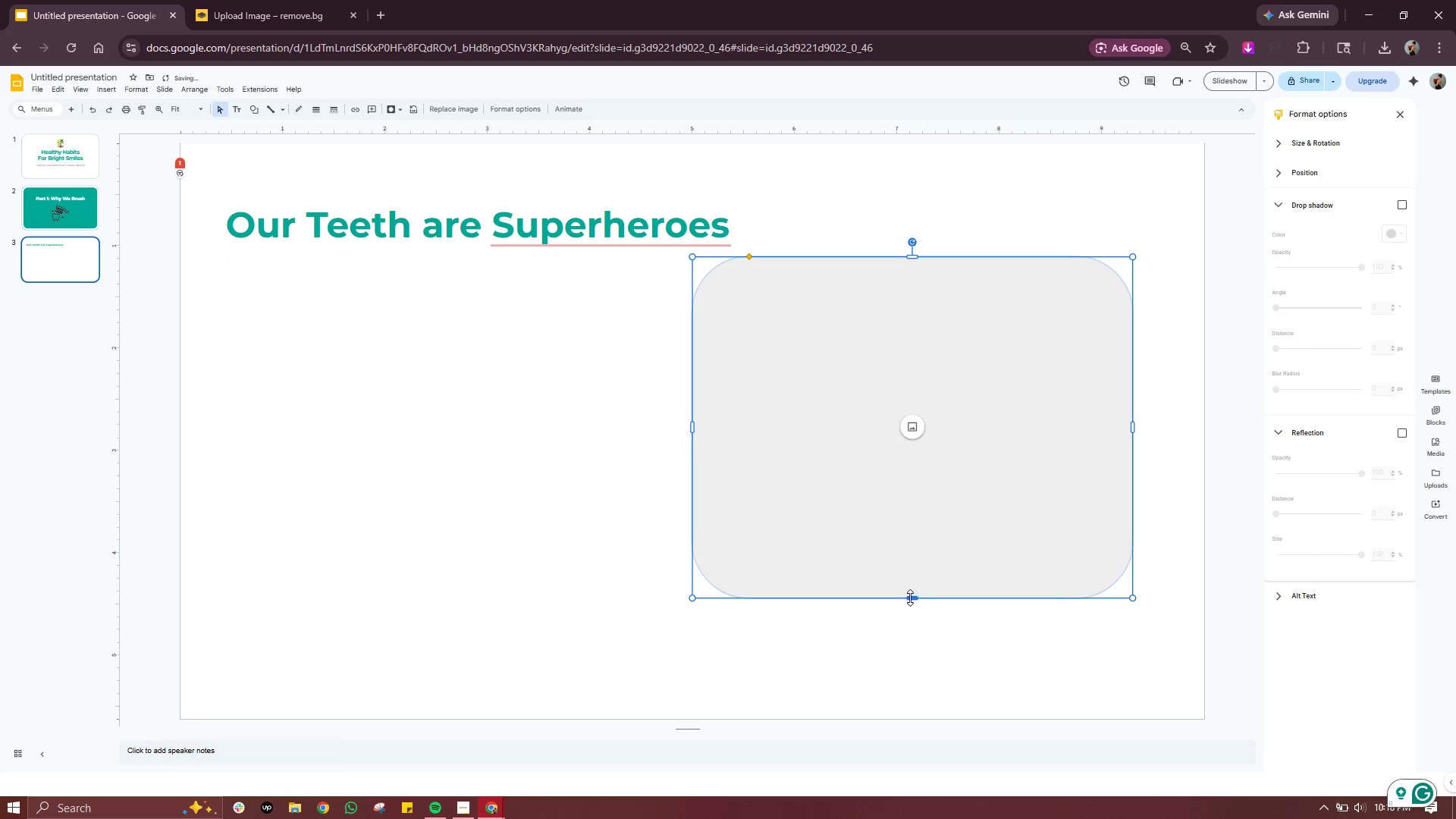 
left_click_drag(start_coordinate=[910, 598], to_coordinate=[908, 686])
 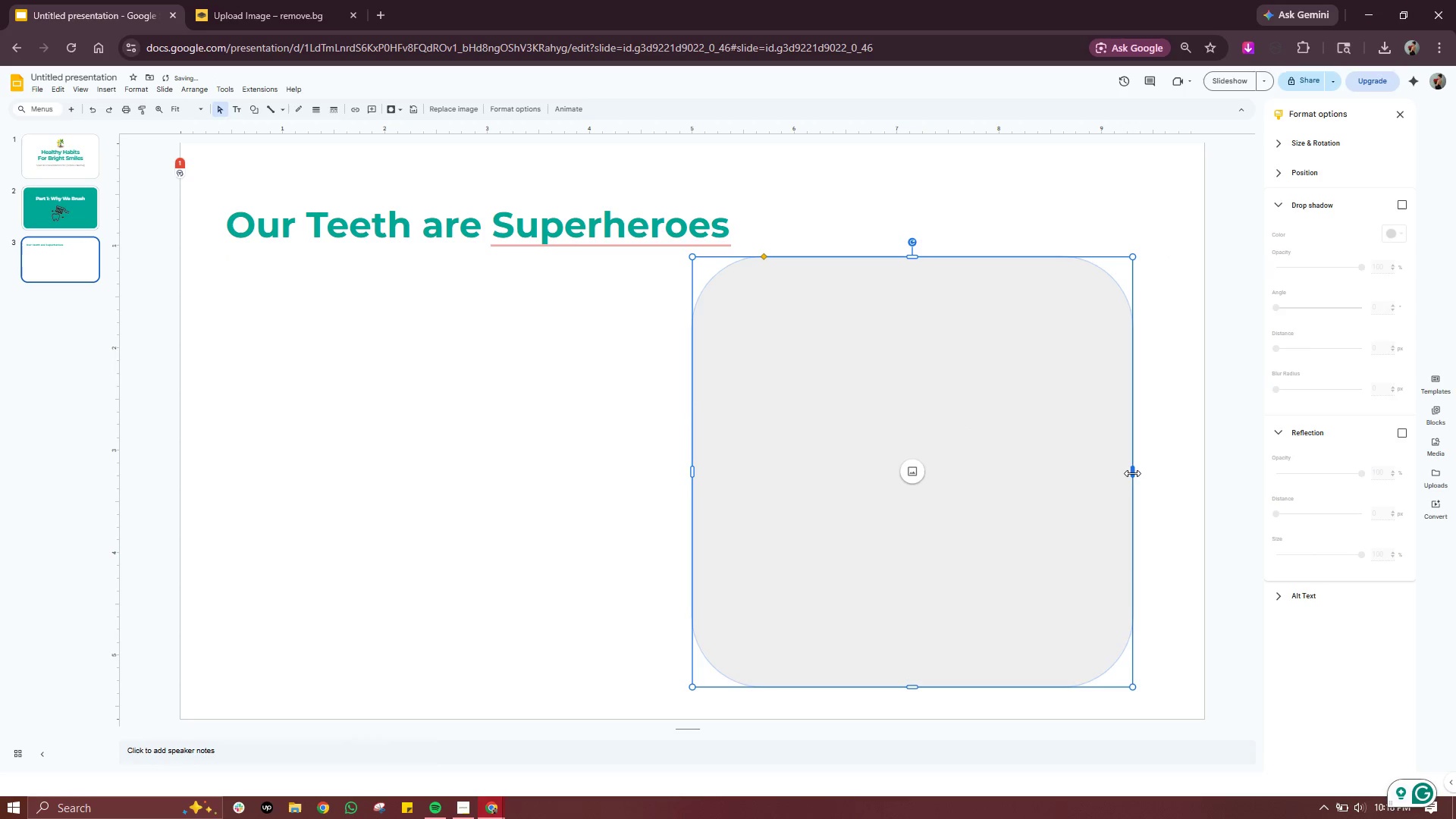 
left_click_drag(start_coordinate=[1134, 473], to_coordinate=[1169, 469])
 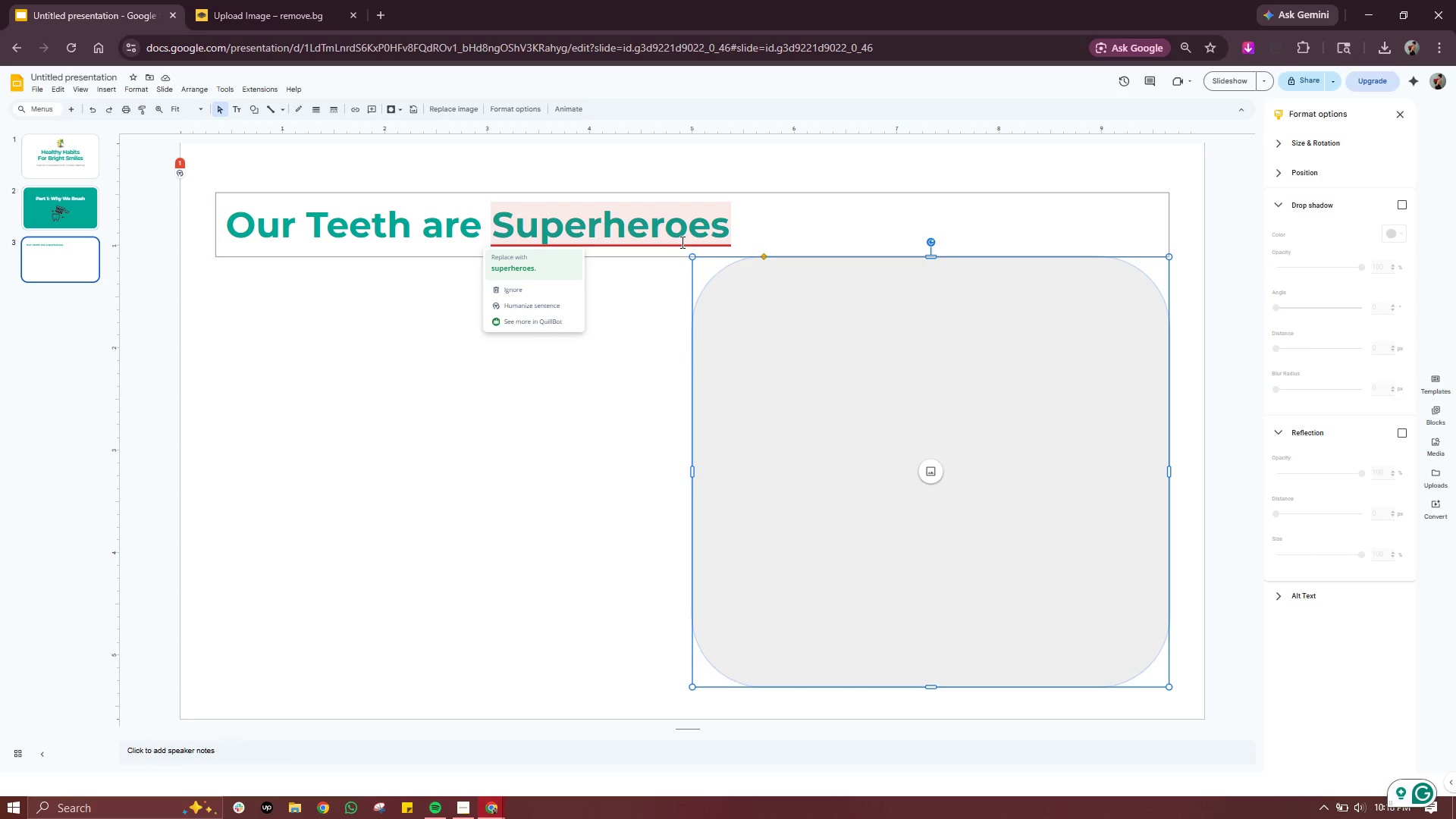 
wait(11.69)
 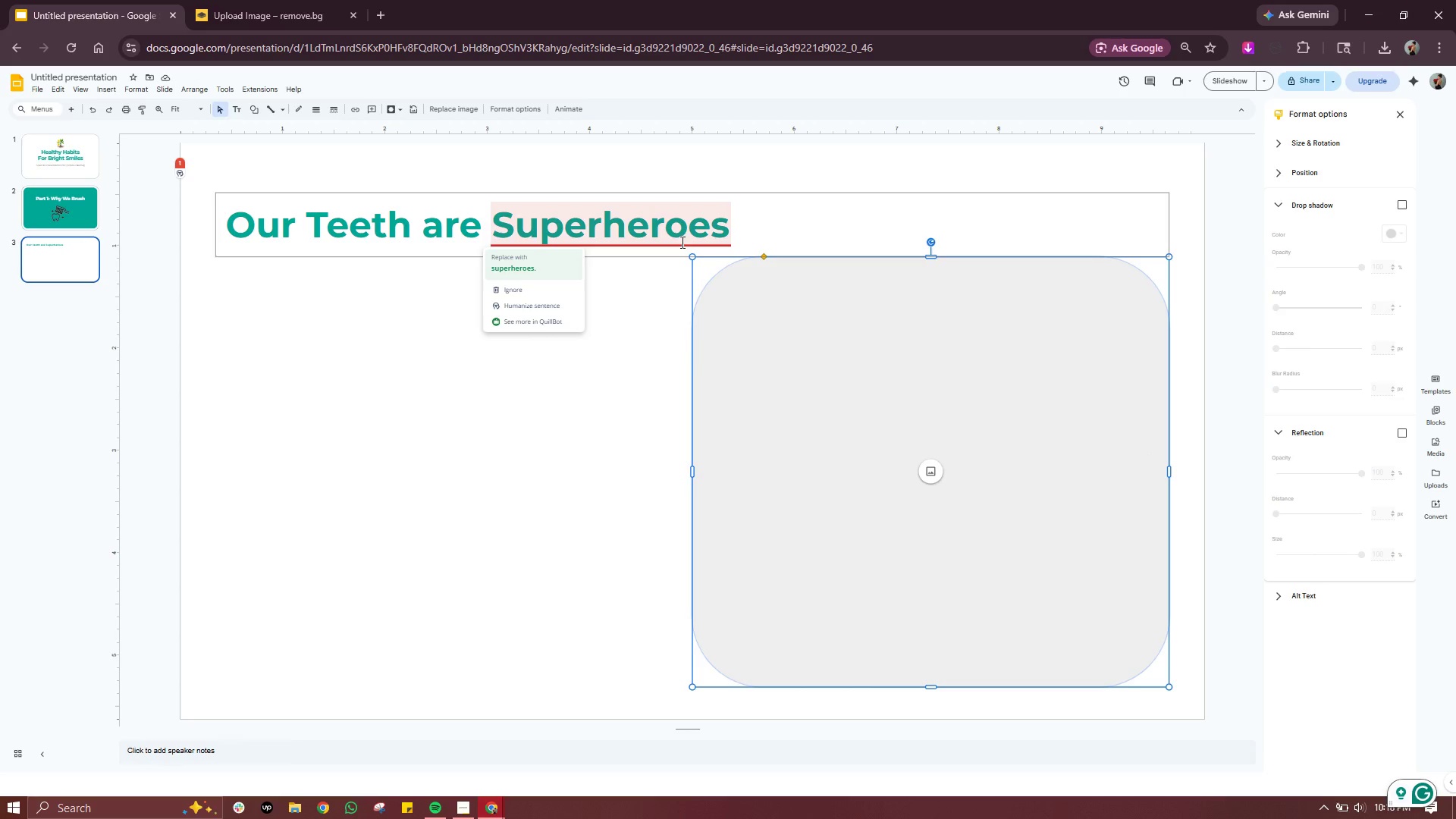 
left_click([929, 253])
 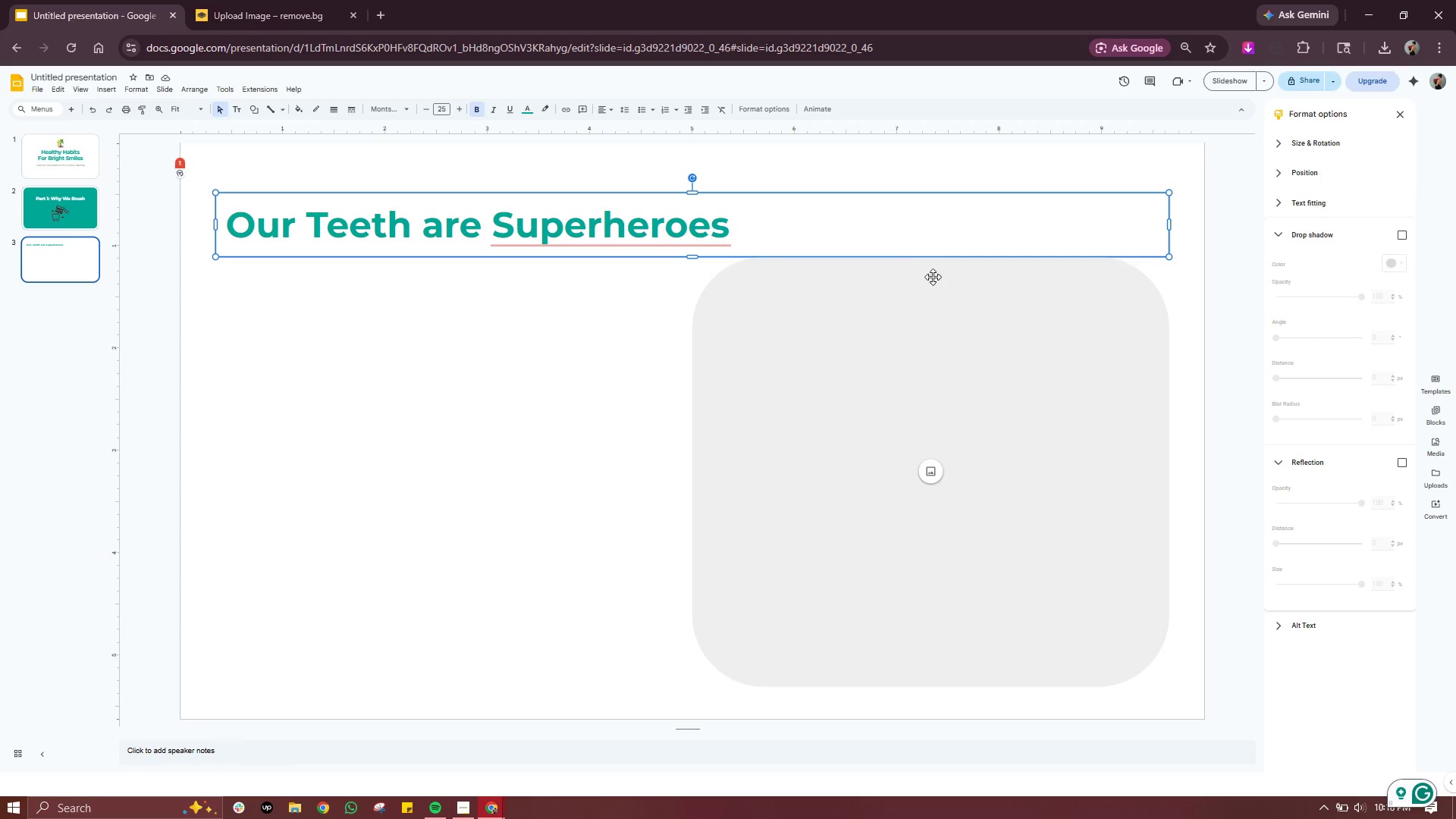 
left_click([933, 277])
 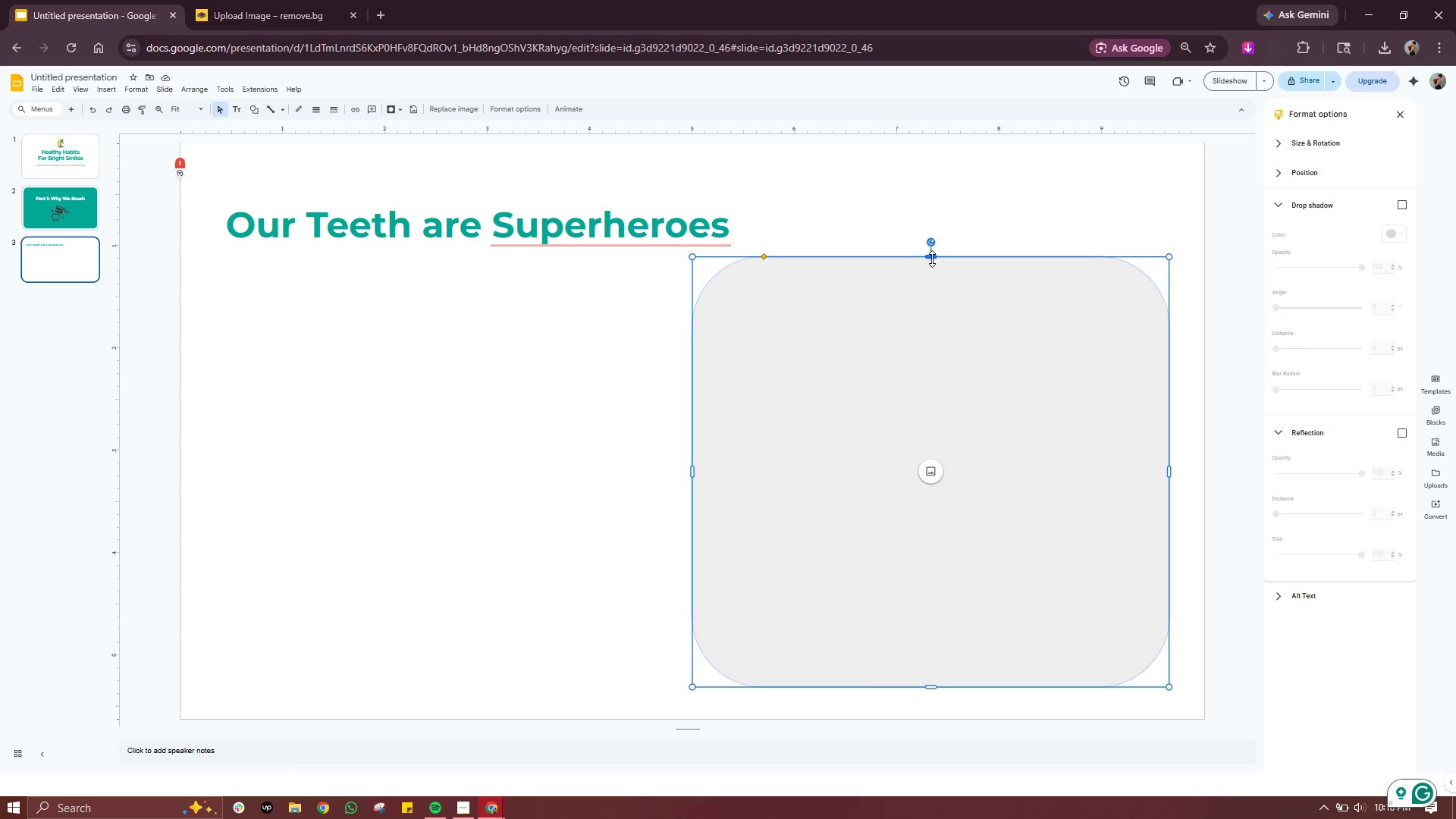 
left_click_drag(start_coordinate=[932, 258], to_coordinate=[930, 168])
 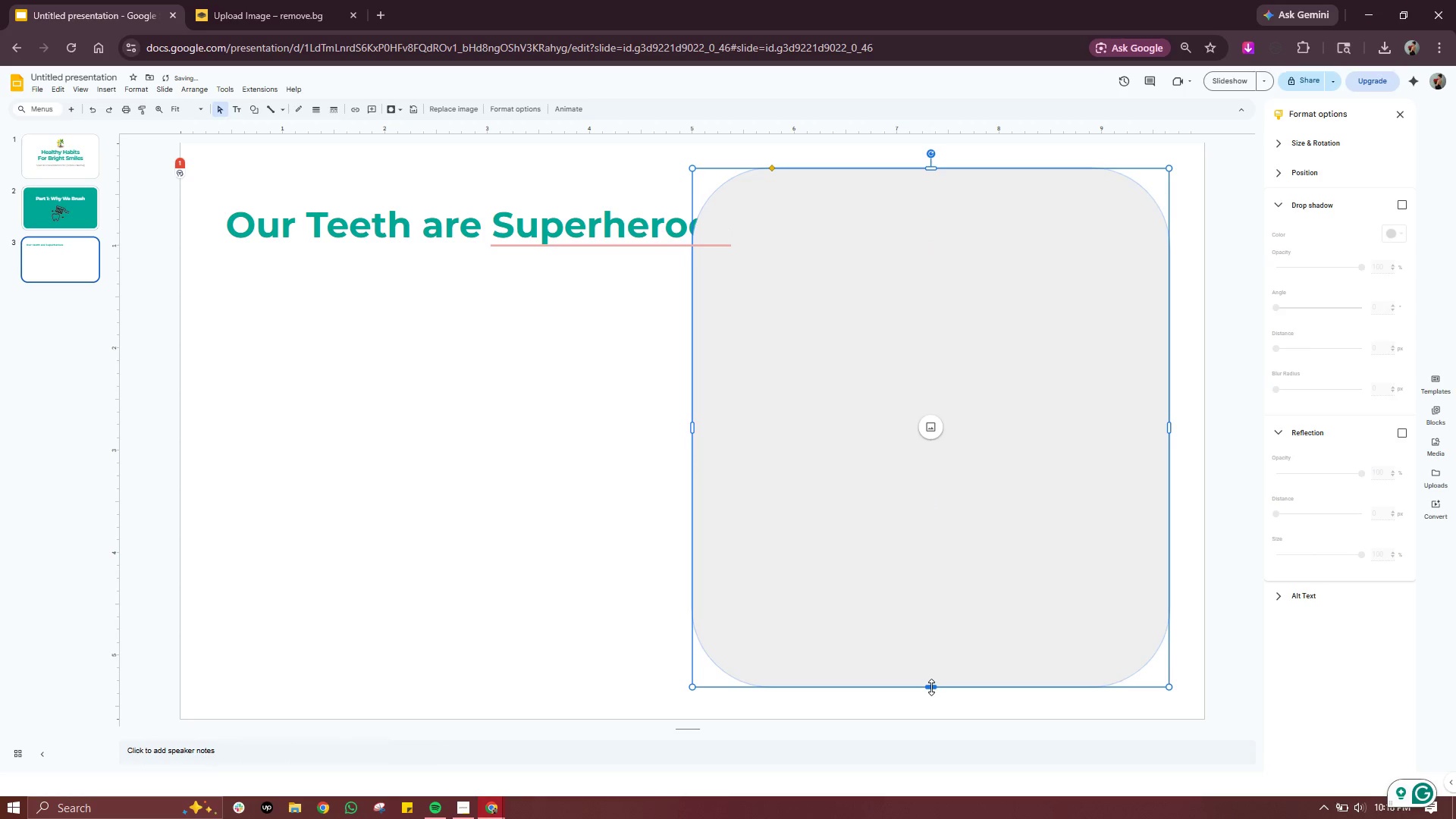 
left_click_drag(start_coordinate=[931, 687], to_coordinate=[931, 693])
 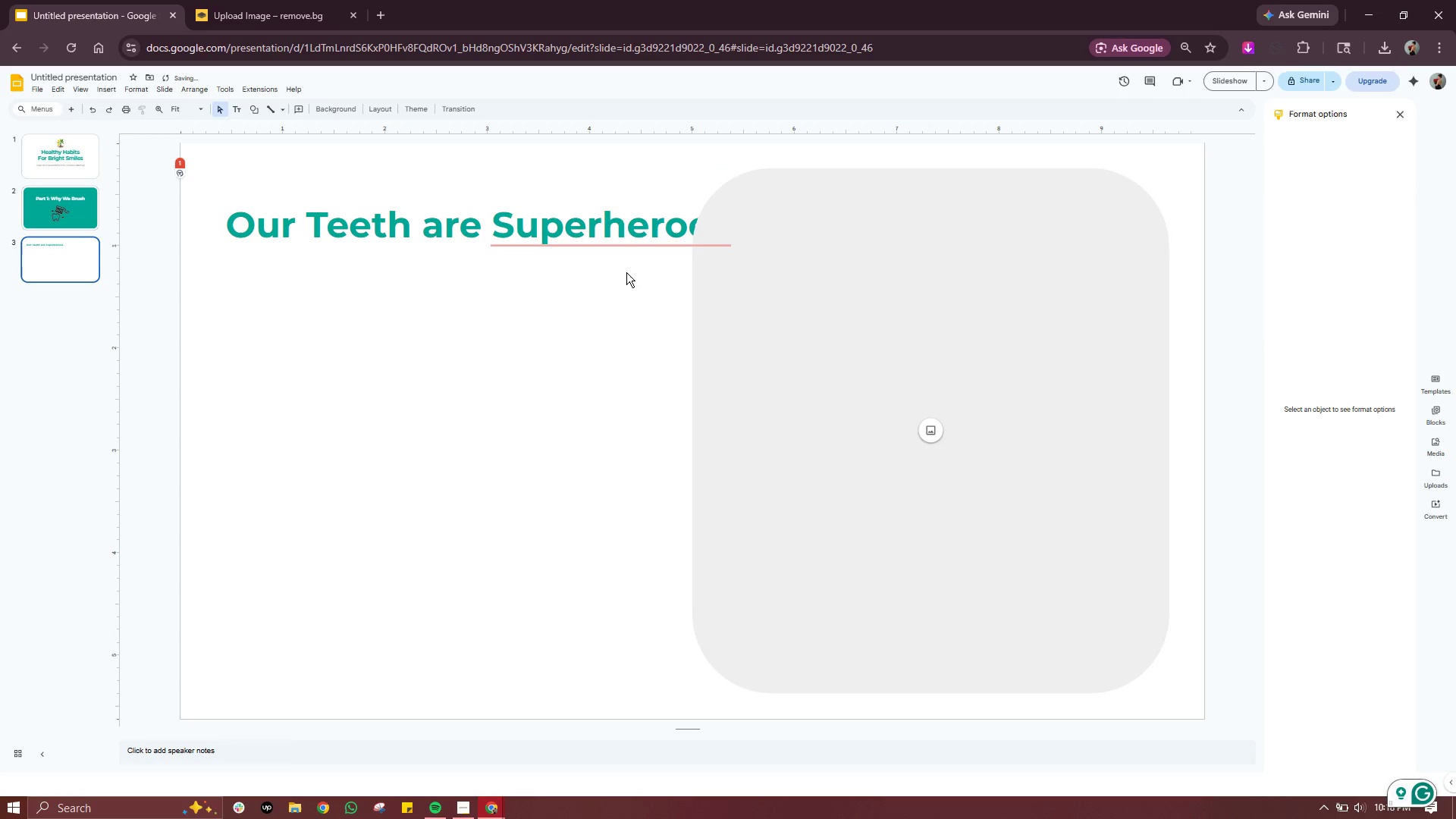 
double_click([618, 221])
 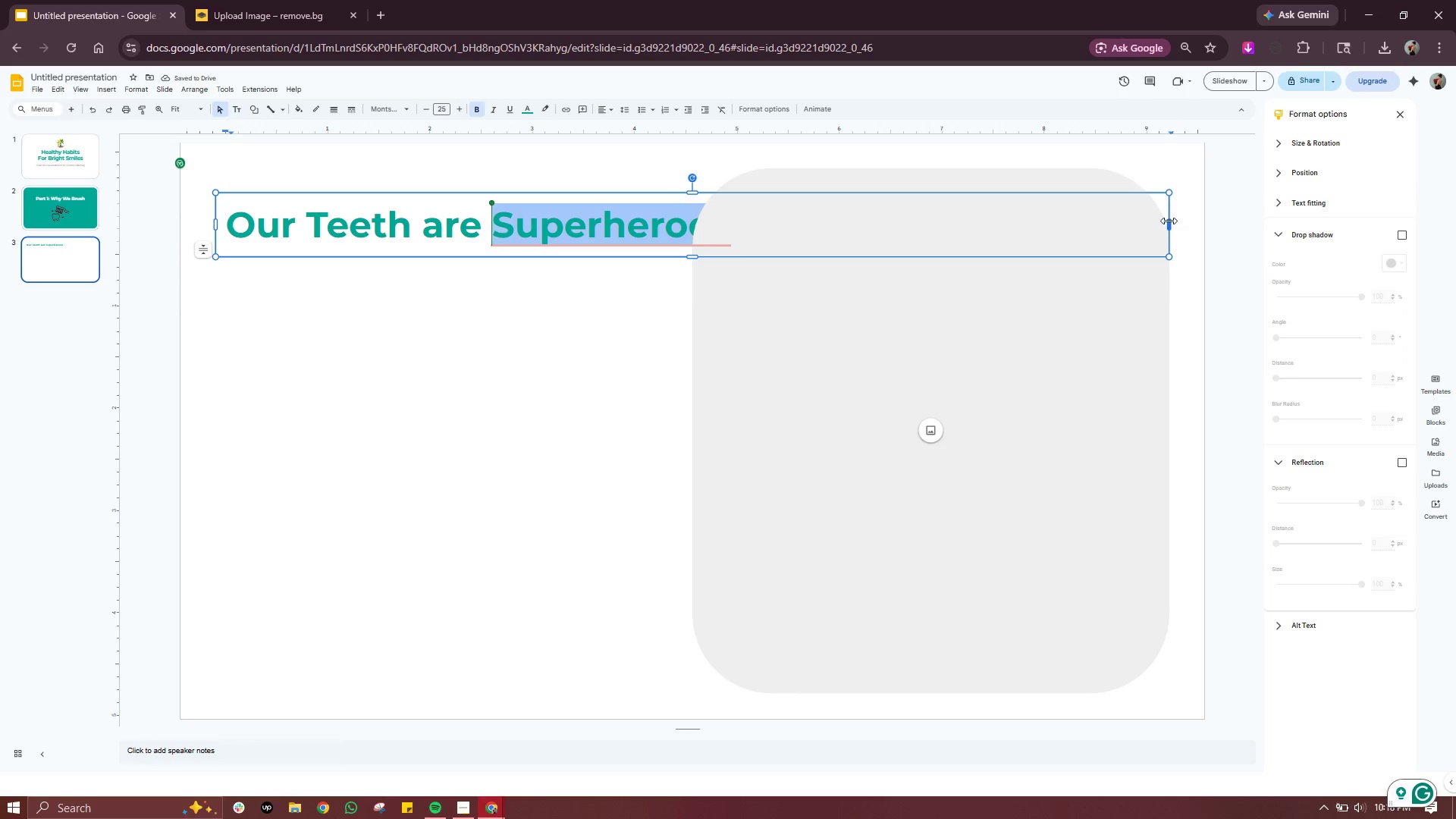 
left_click_drag(start_coordinate=[1168, 220], to_coordinate=[673, 249])
 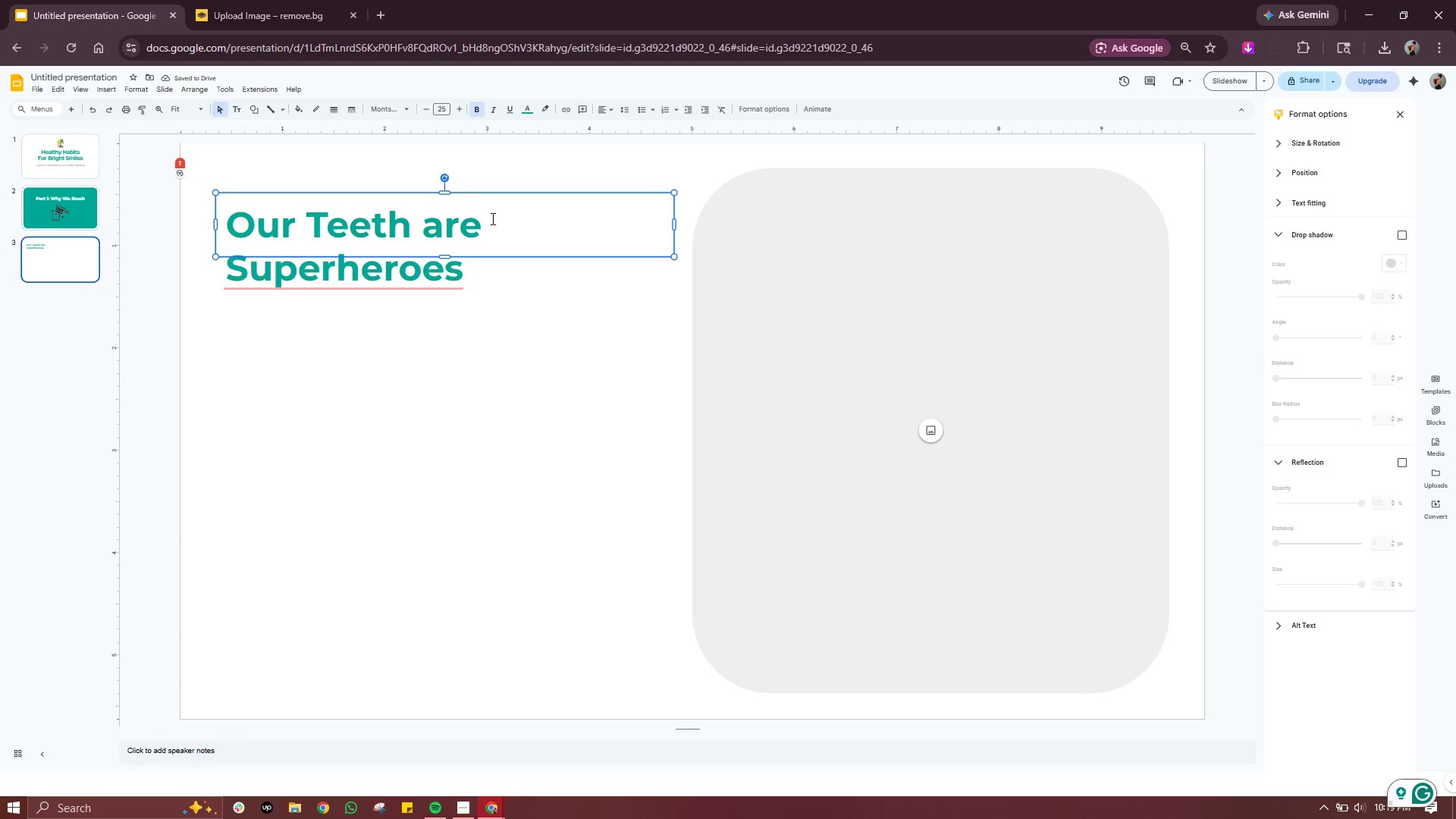 
left_click_drag(start_coordinate=[528, 194], to_coordinate=[529, 403])
 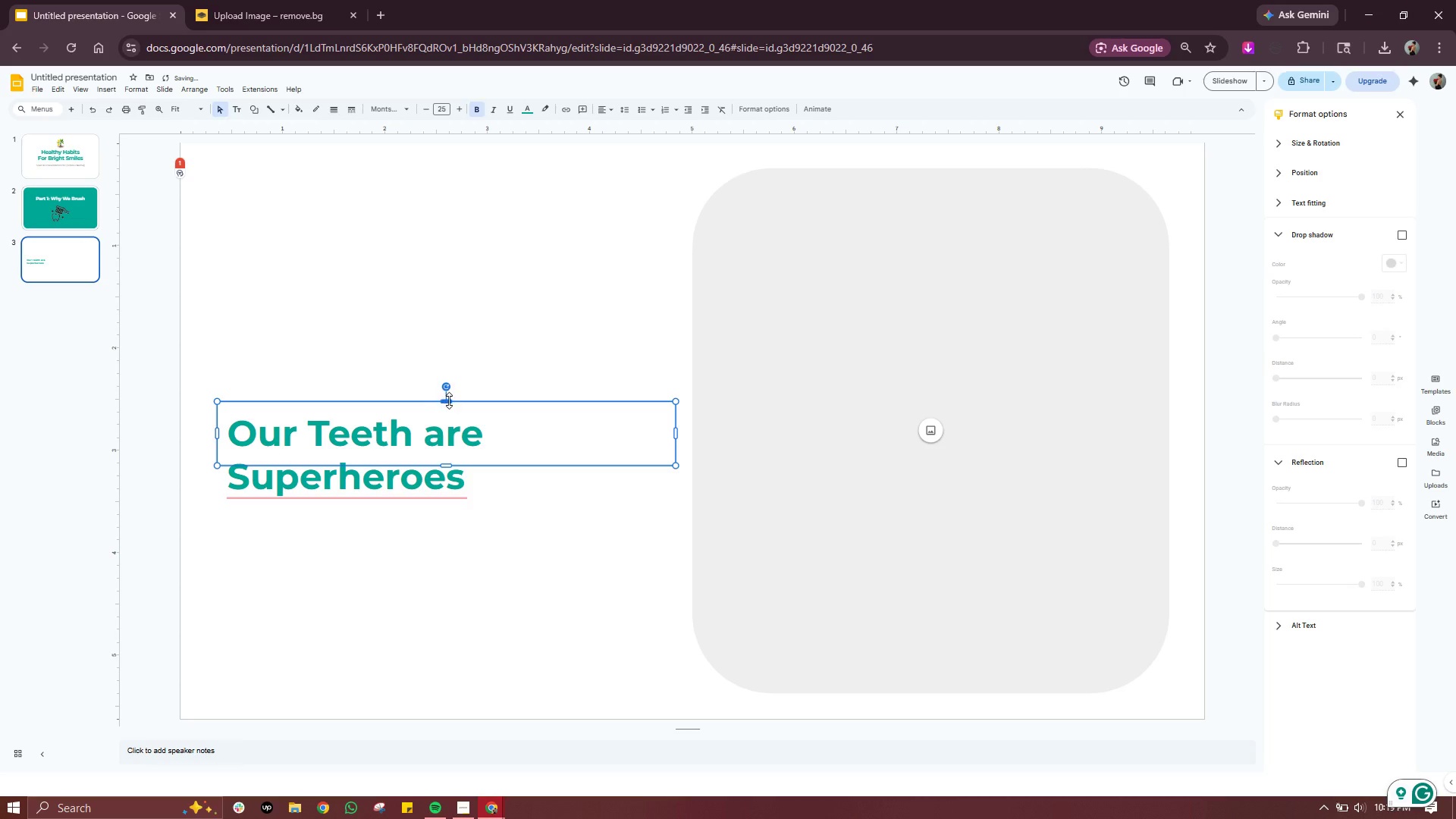 
left_click_drag(start_coordinate=[449, 400], to_coordinate=[464, 287])
 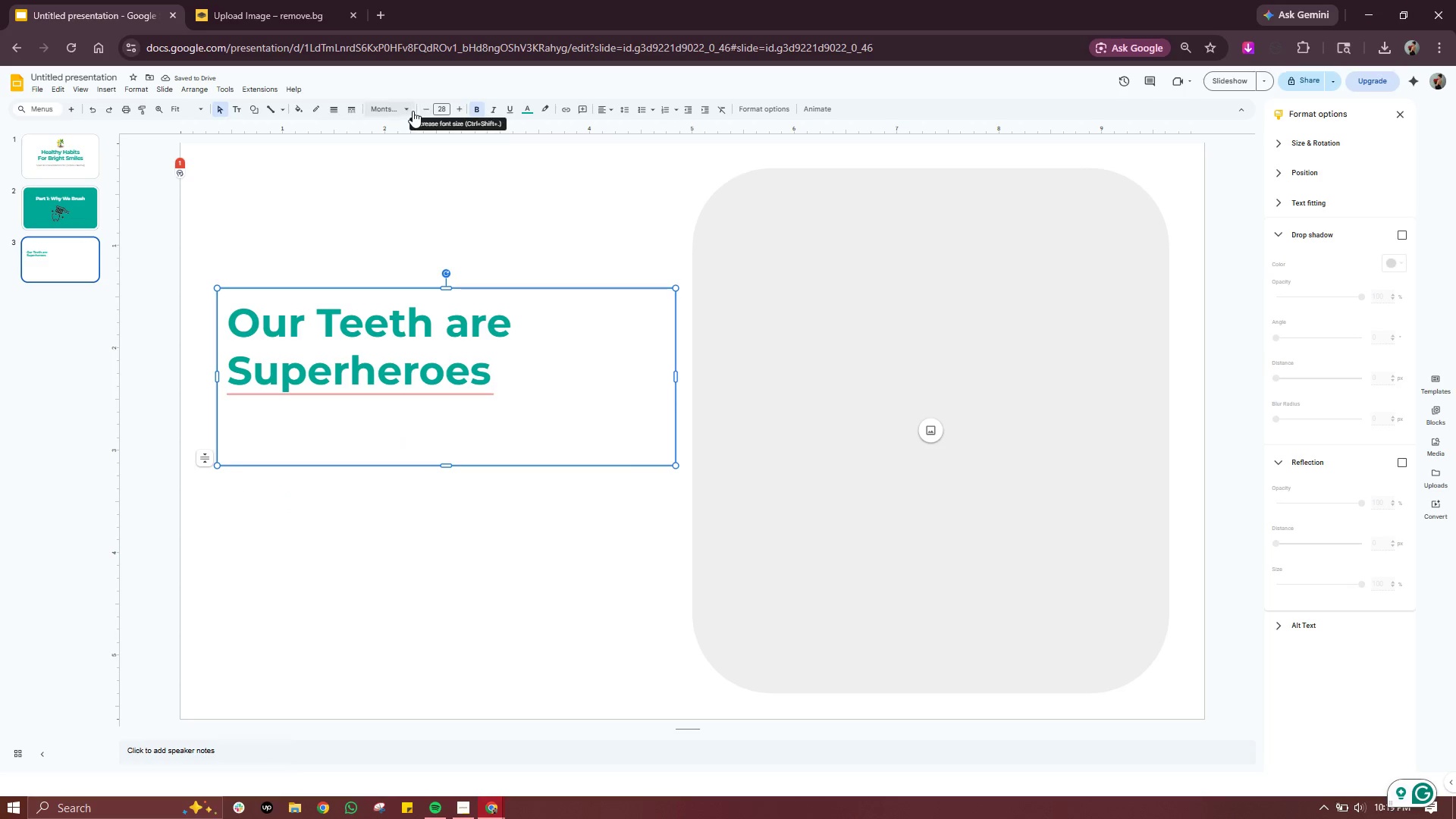 
double_click([424, 108])
 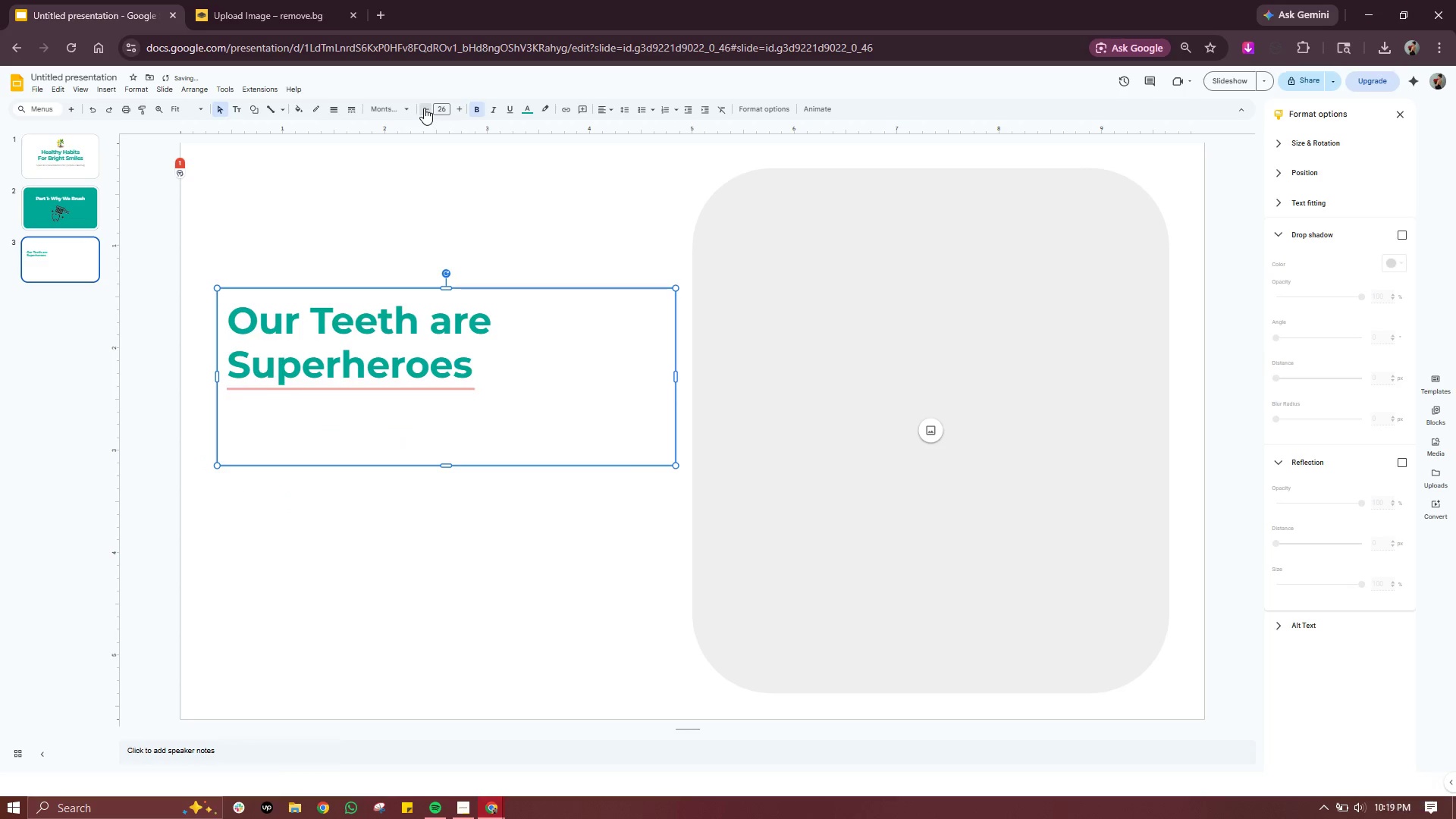 
triple_click([424, 108])
 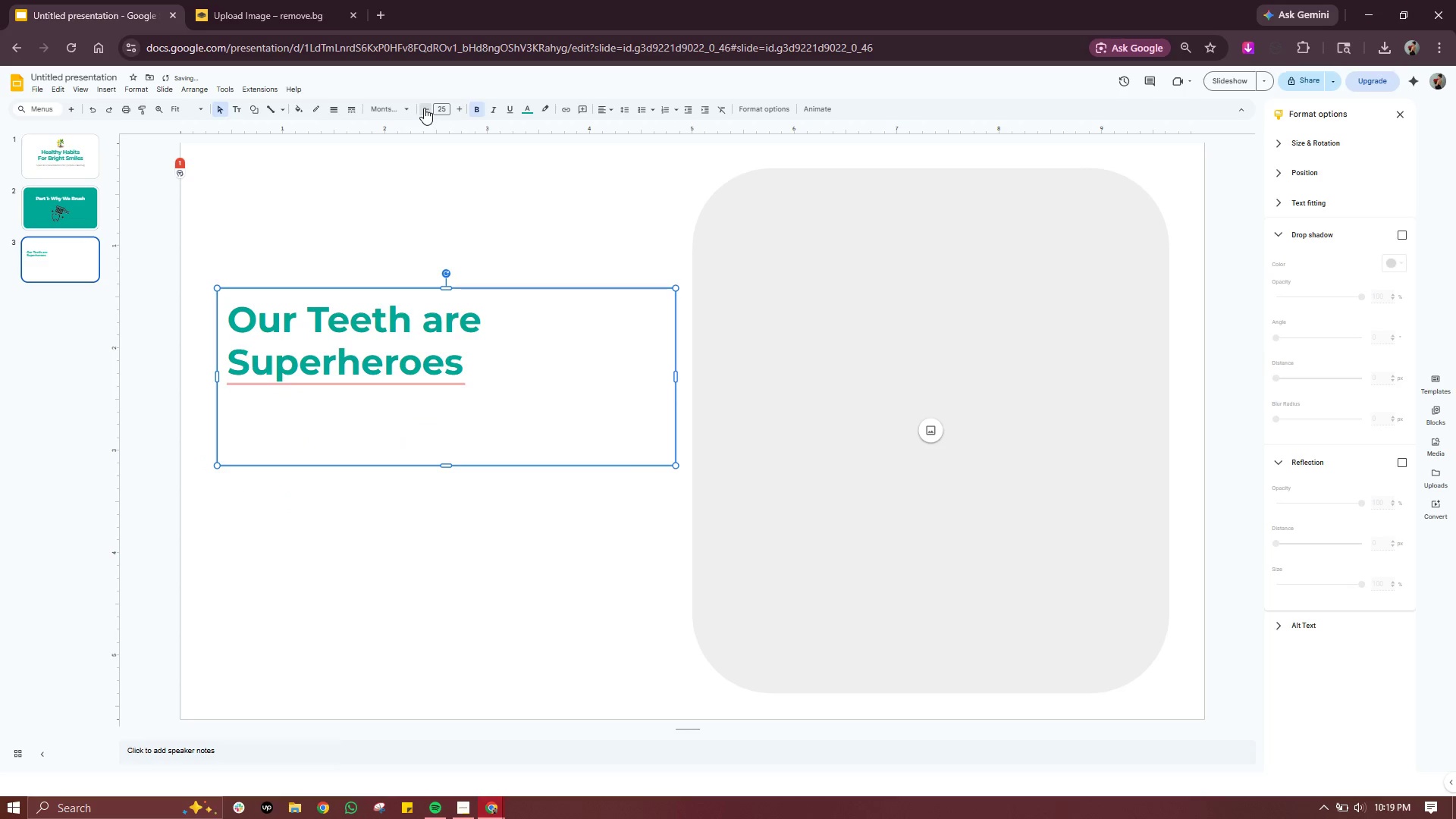 
triple_click([424, 108])
 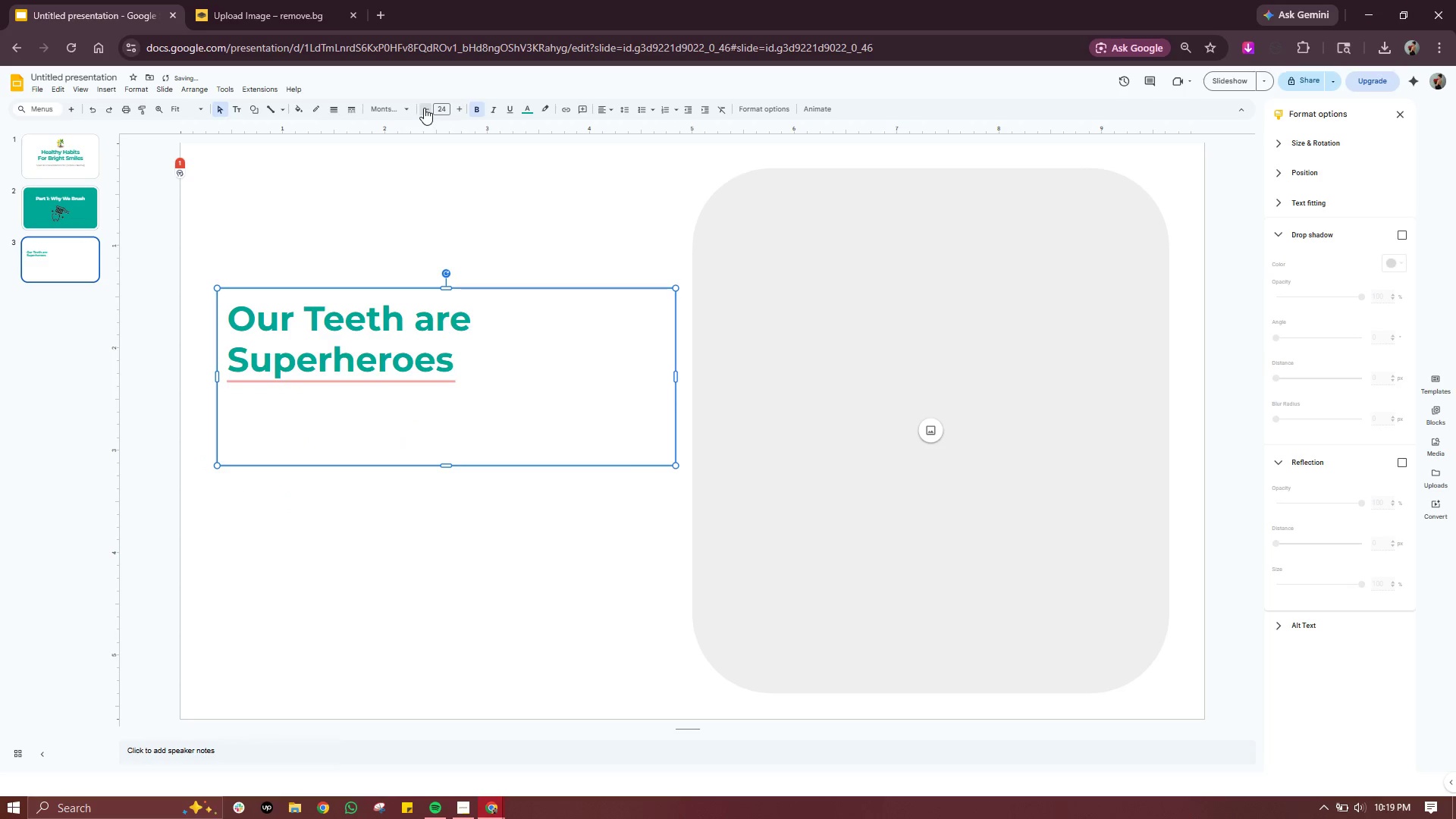 
triple_click([424, 108])
 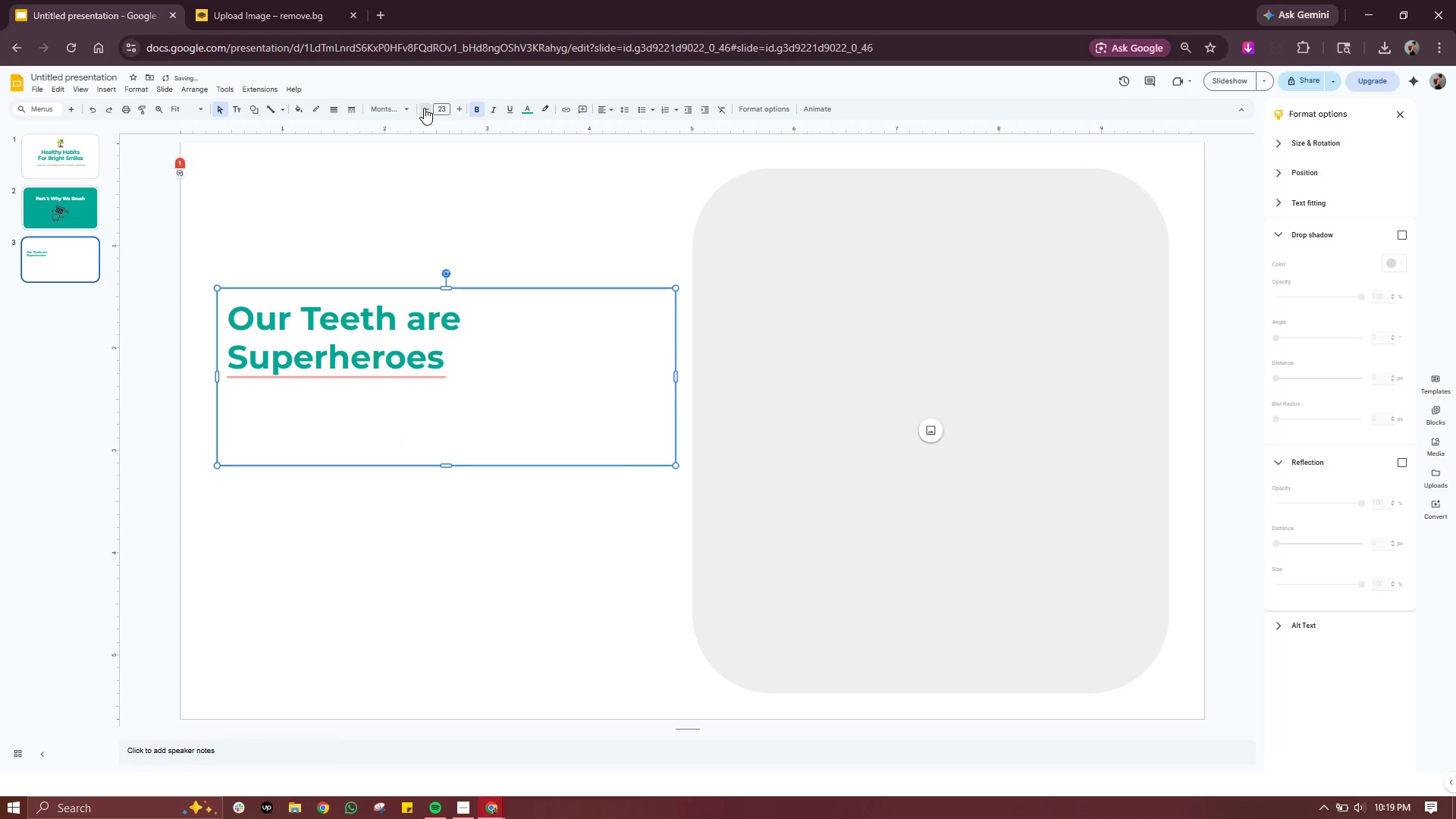 
triple_click([424, 108])
 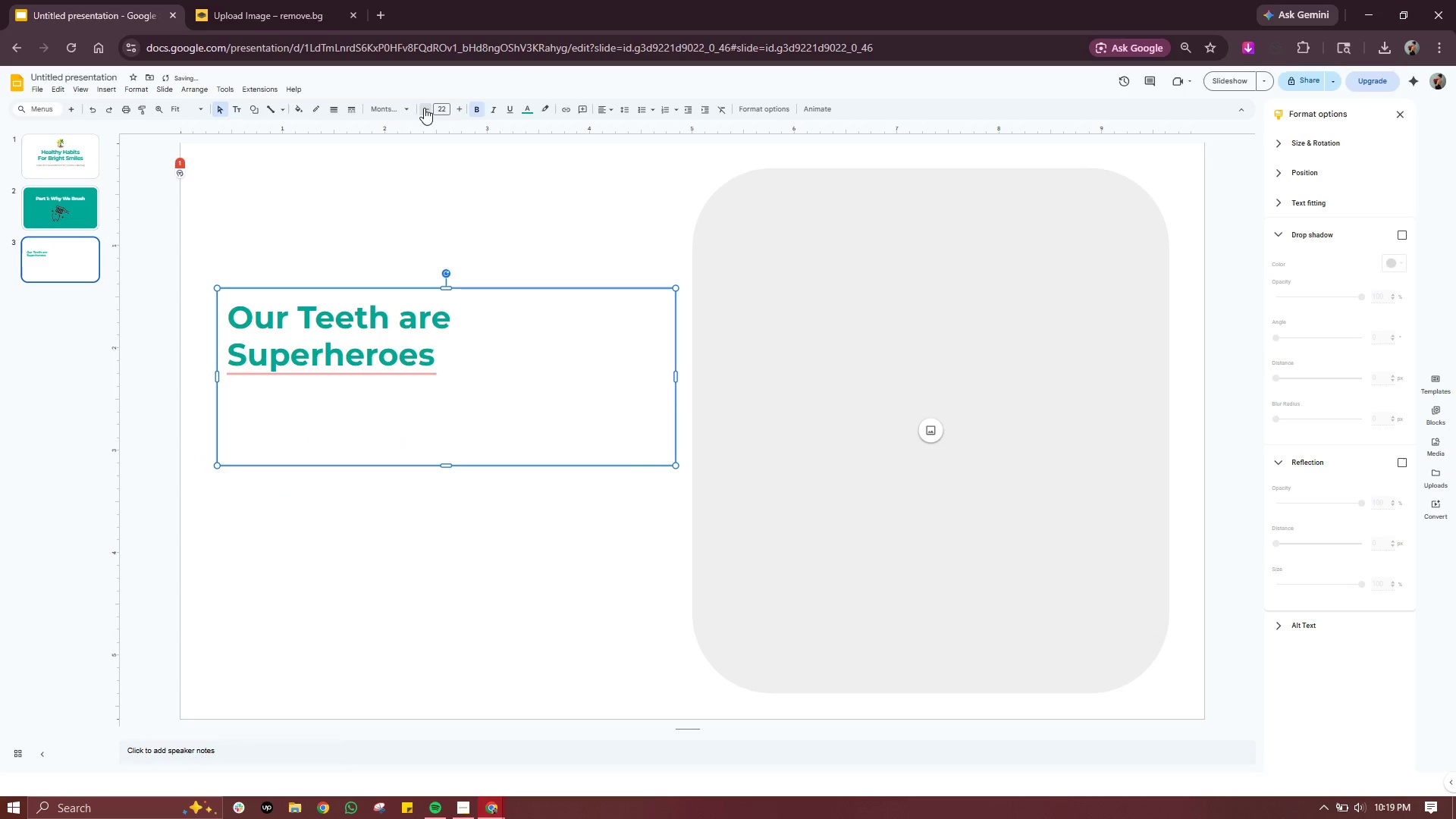 
triple_click([424, 108])
 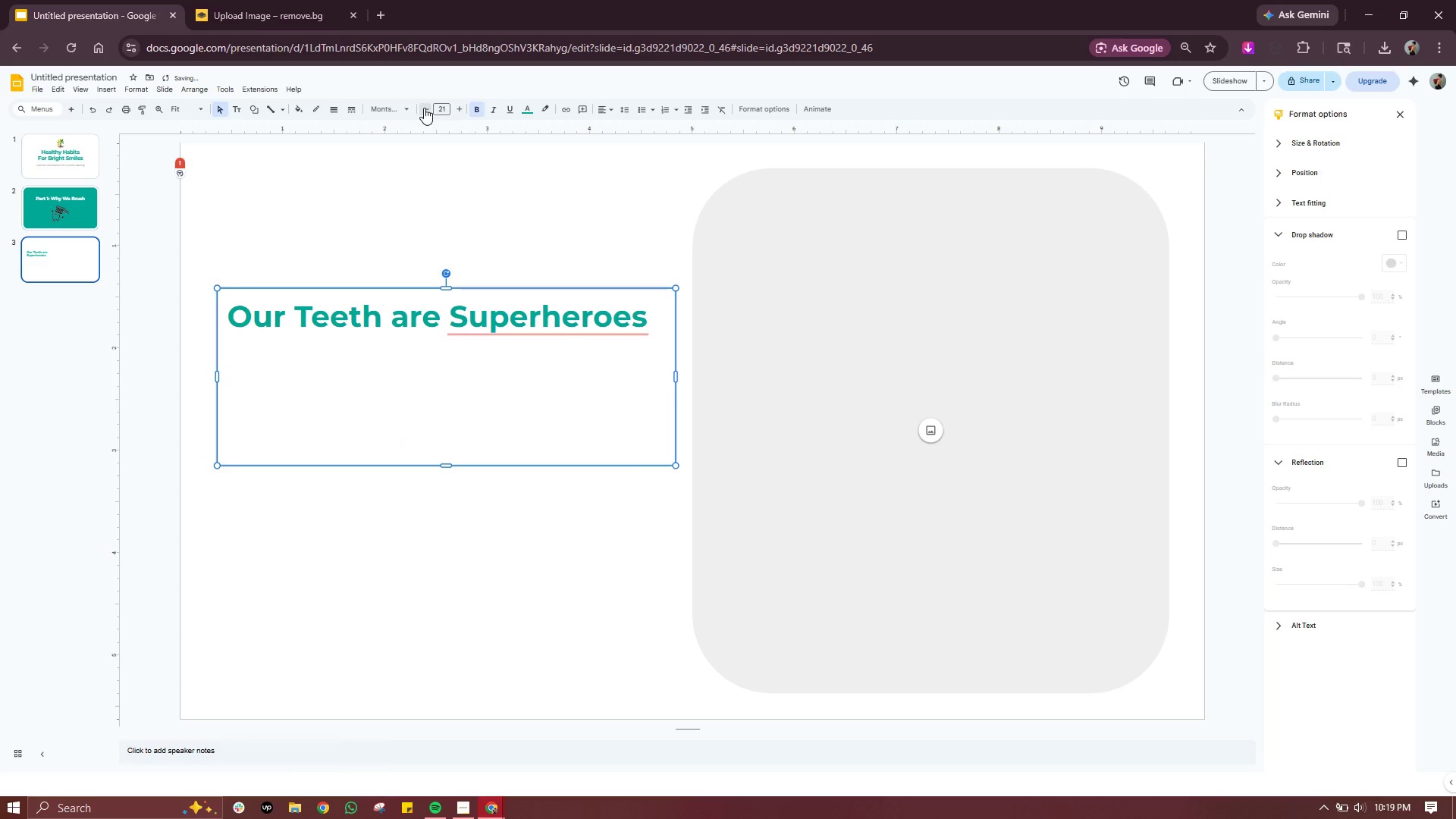 
left_click([424, 108])
 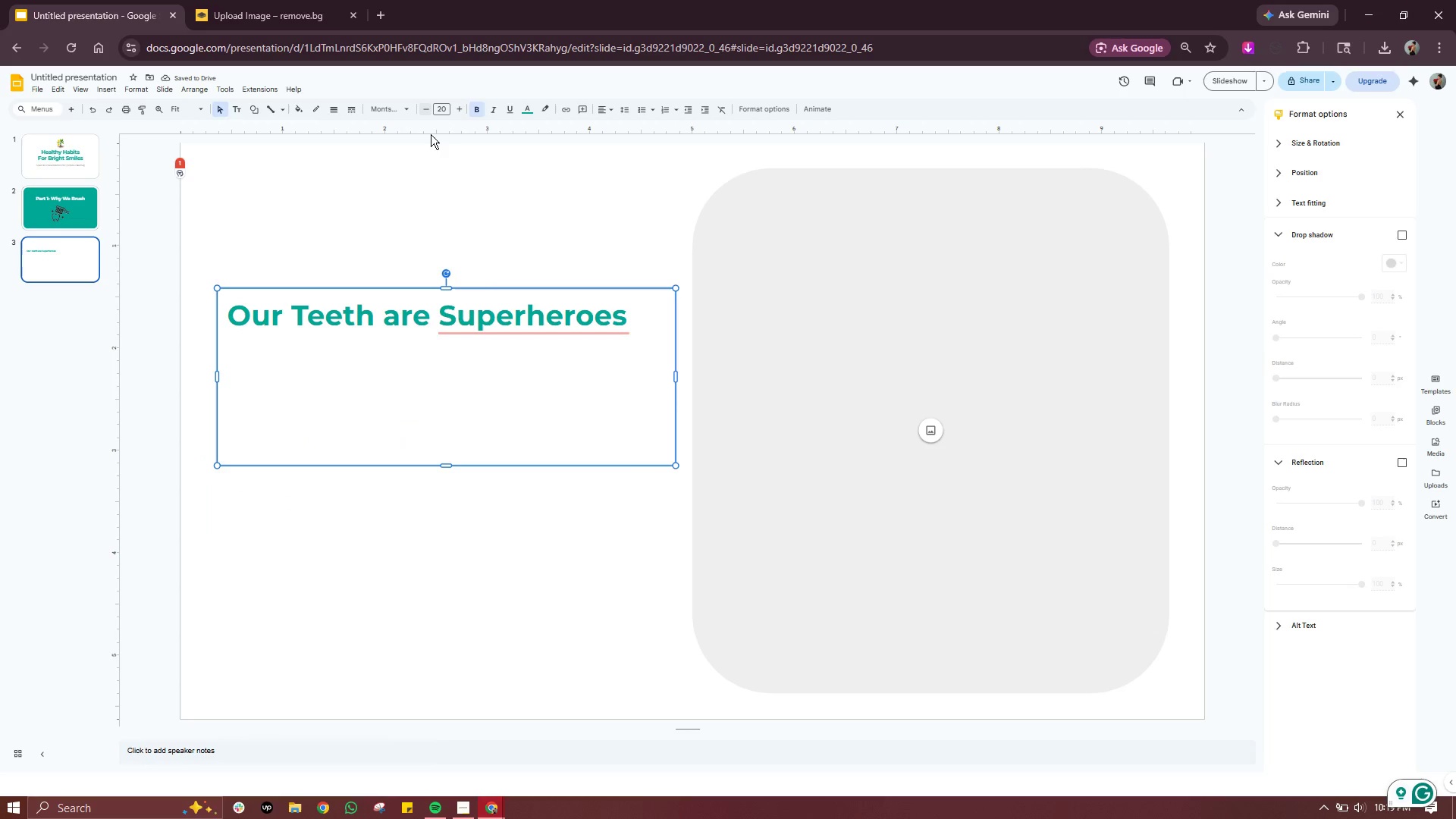 
double_click([425, 321])
 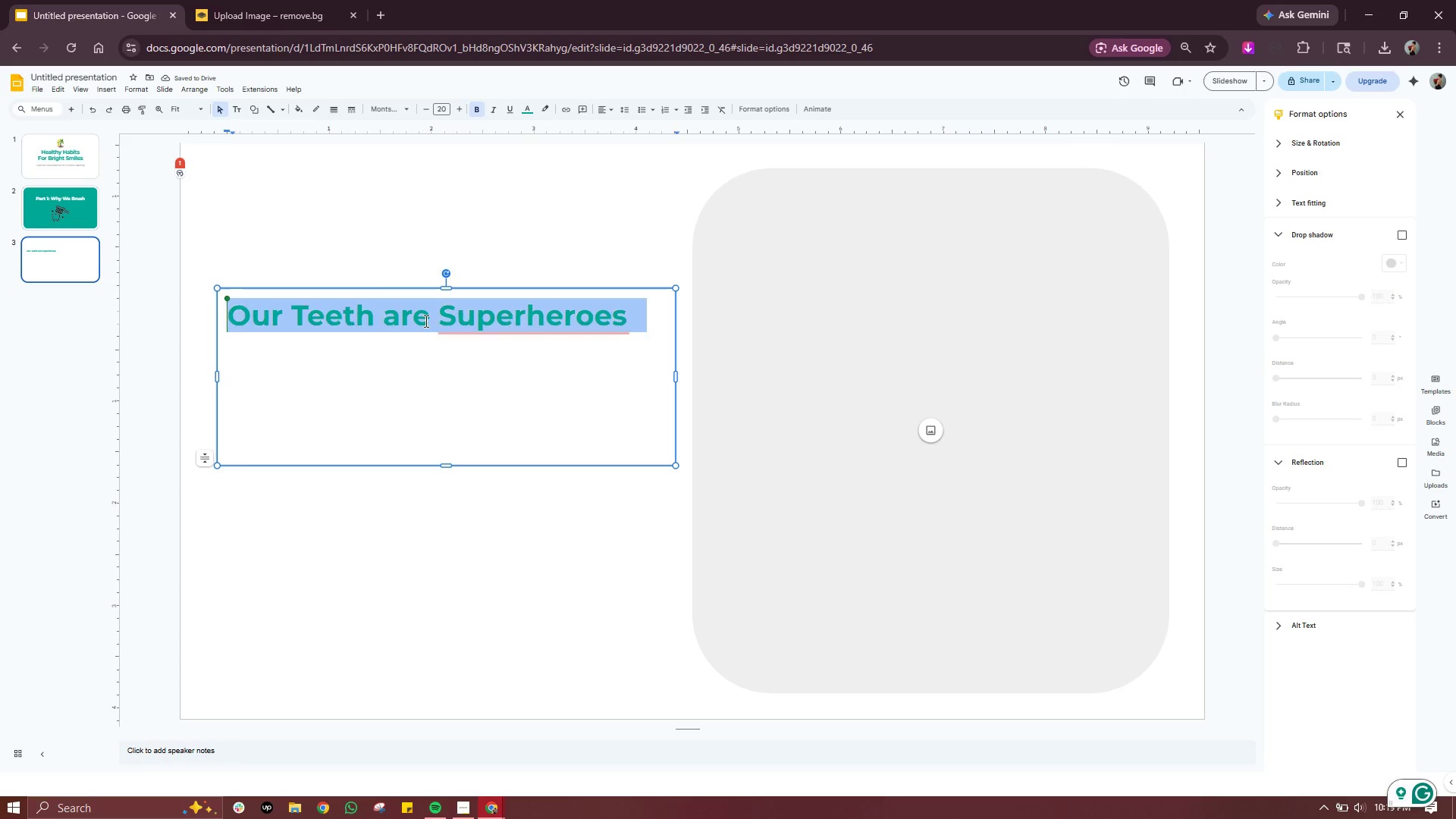 
triple_click([425, 321])
 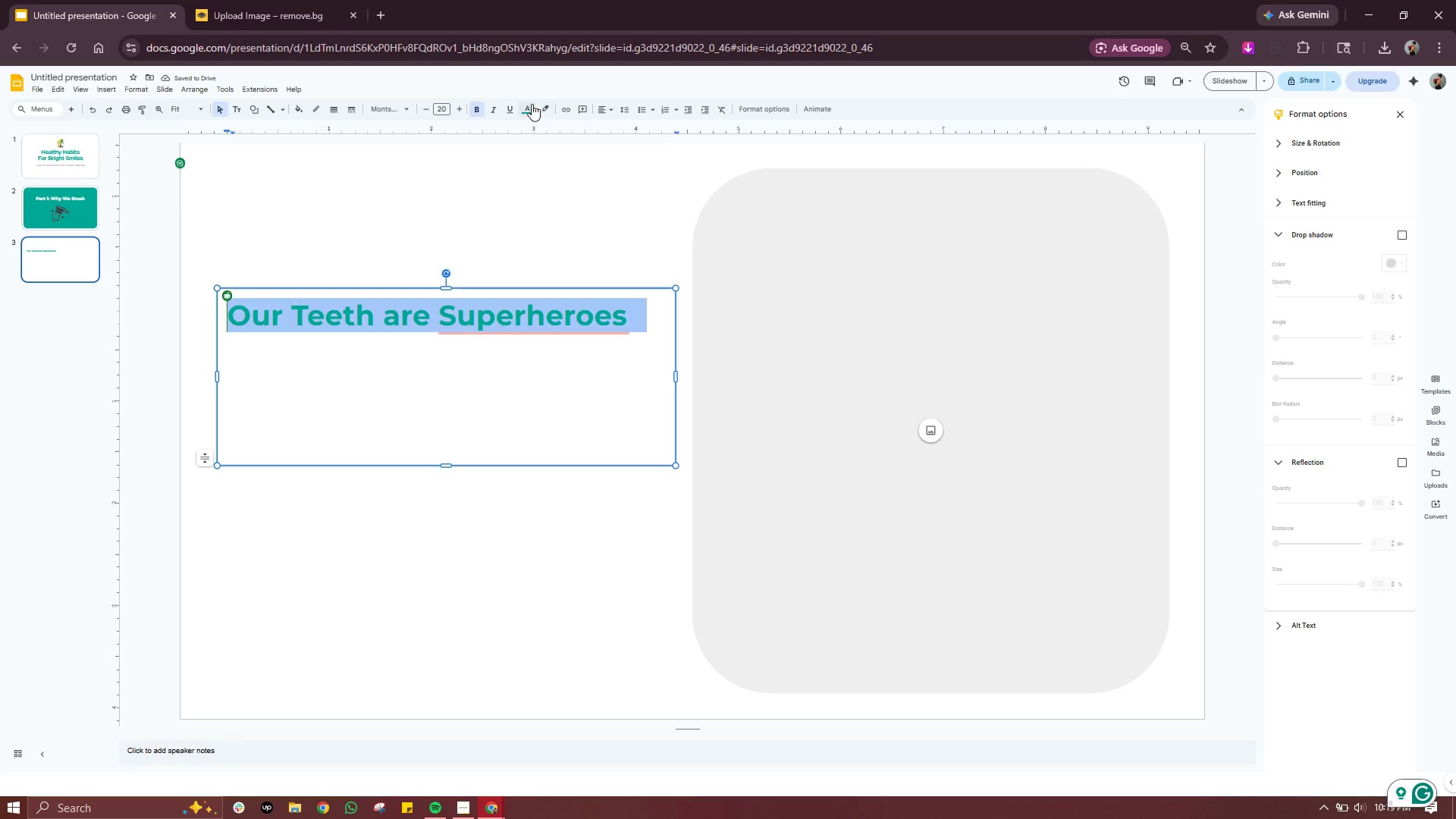 
left_click([532, 104])
 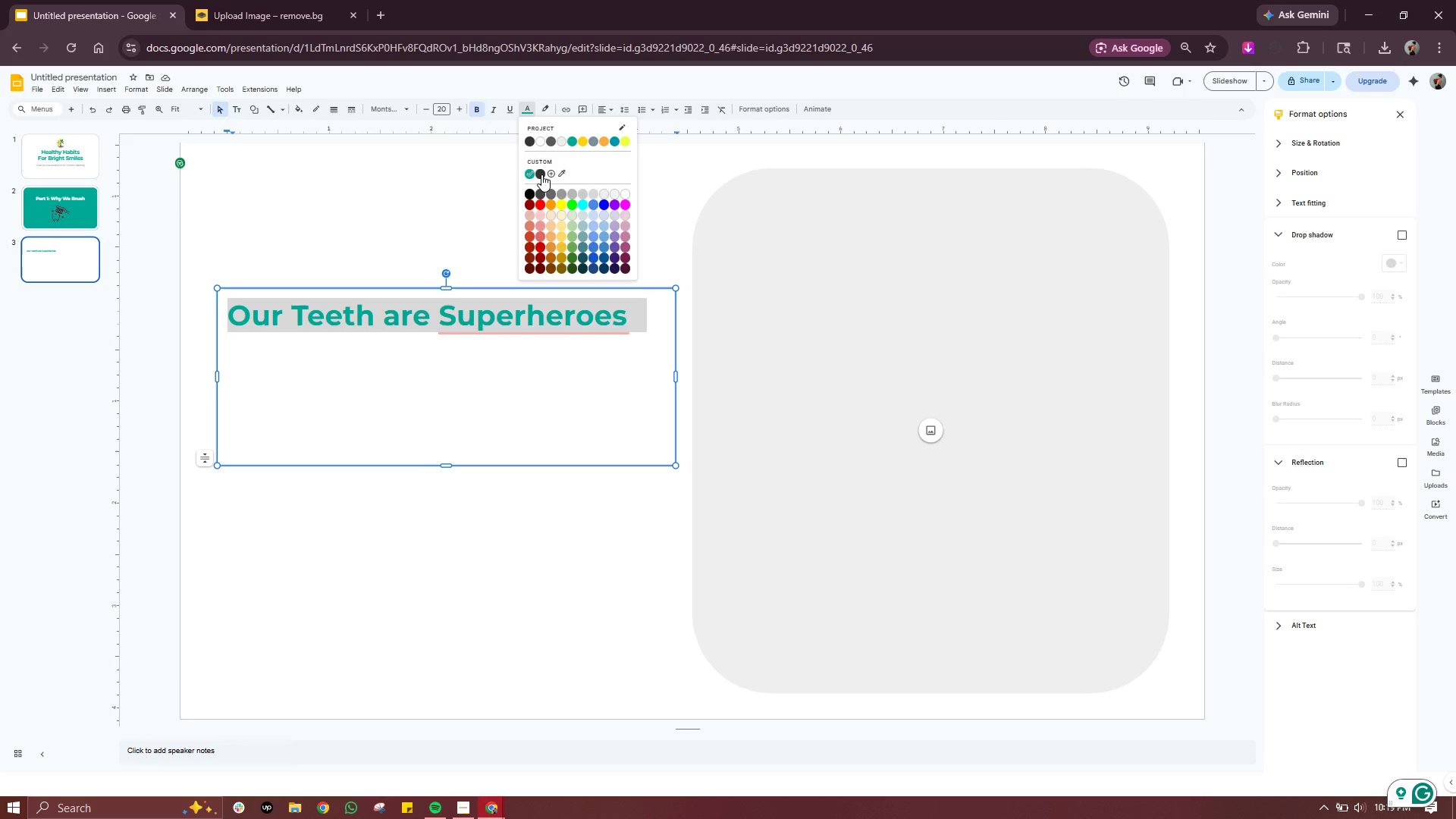 
left_click([541, 174])
 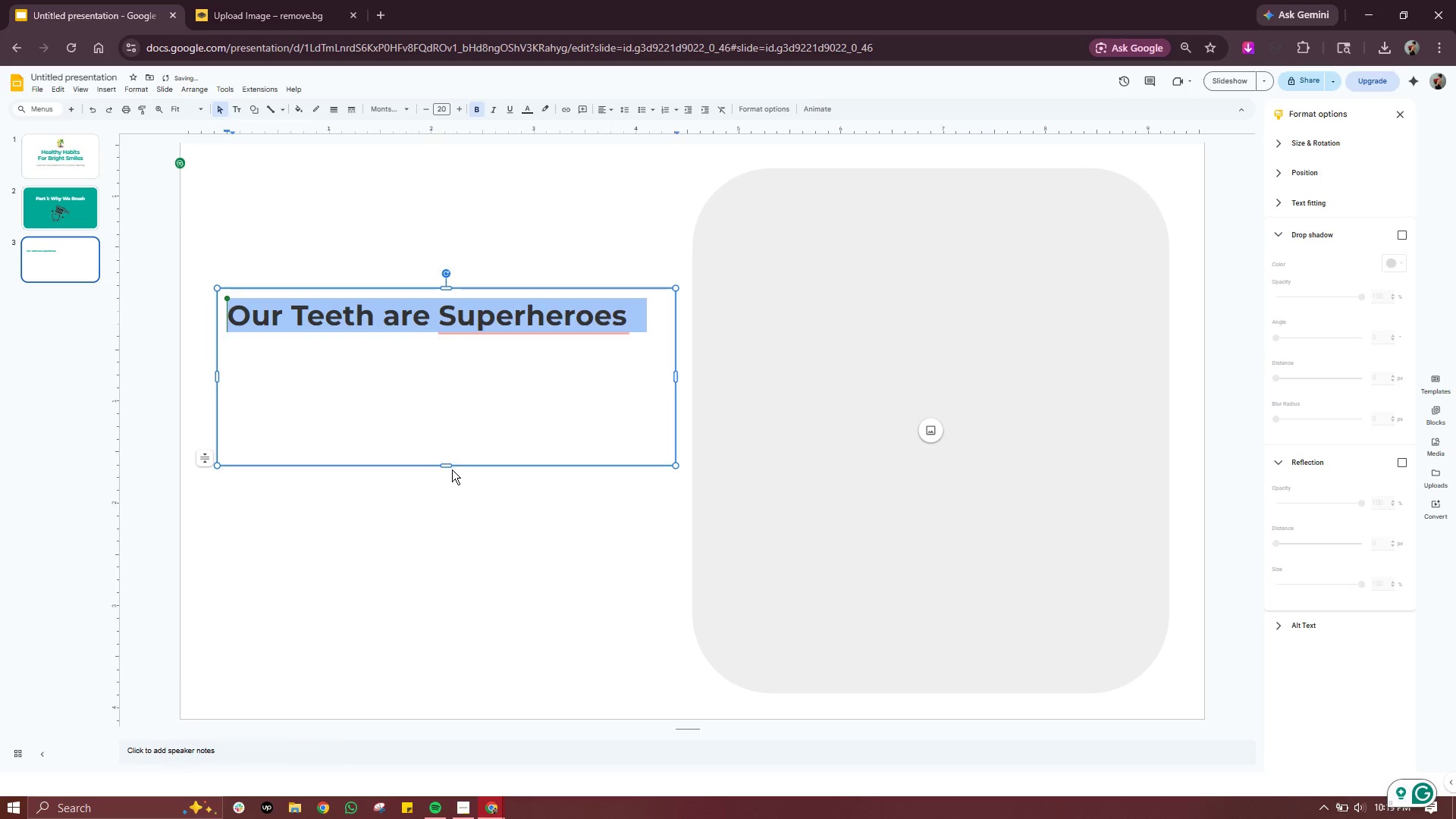 
left_click_drag(start_coordinate=[446, 466], to_coordinate=[452, 348])
 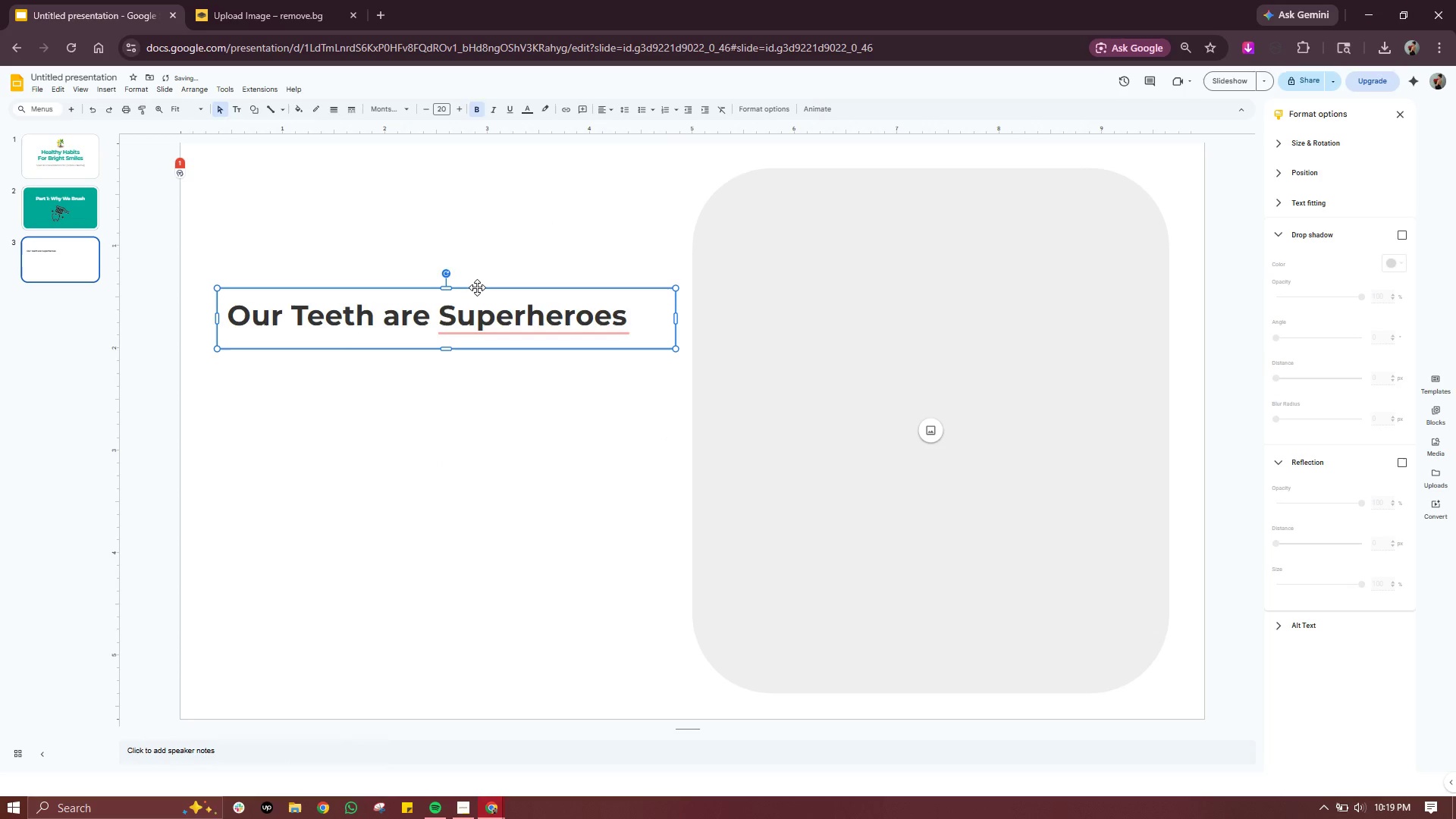 
left_click_drag(start_coordinate=[477, 287], to_coordinate=[472, 190])
 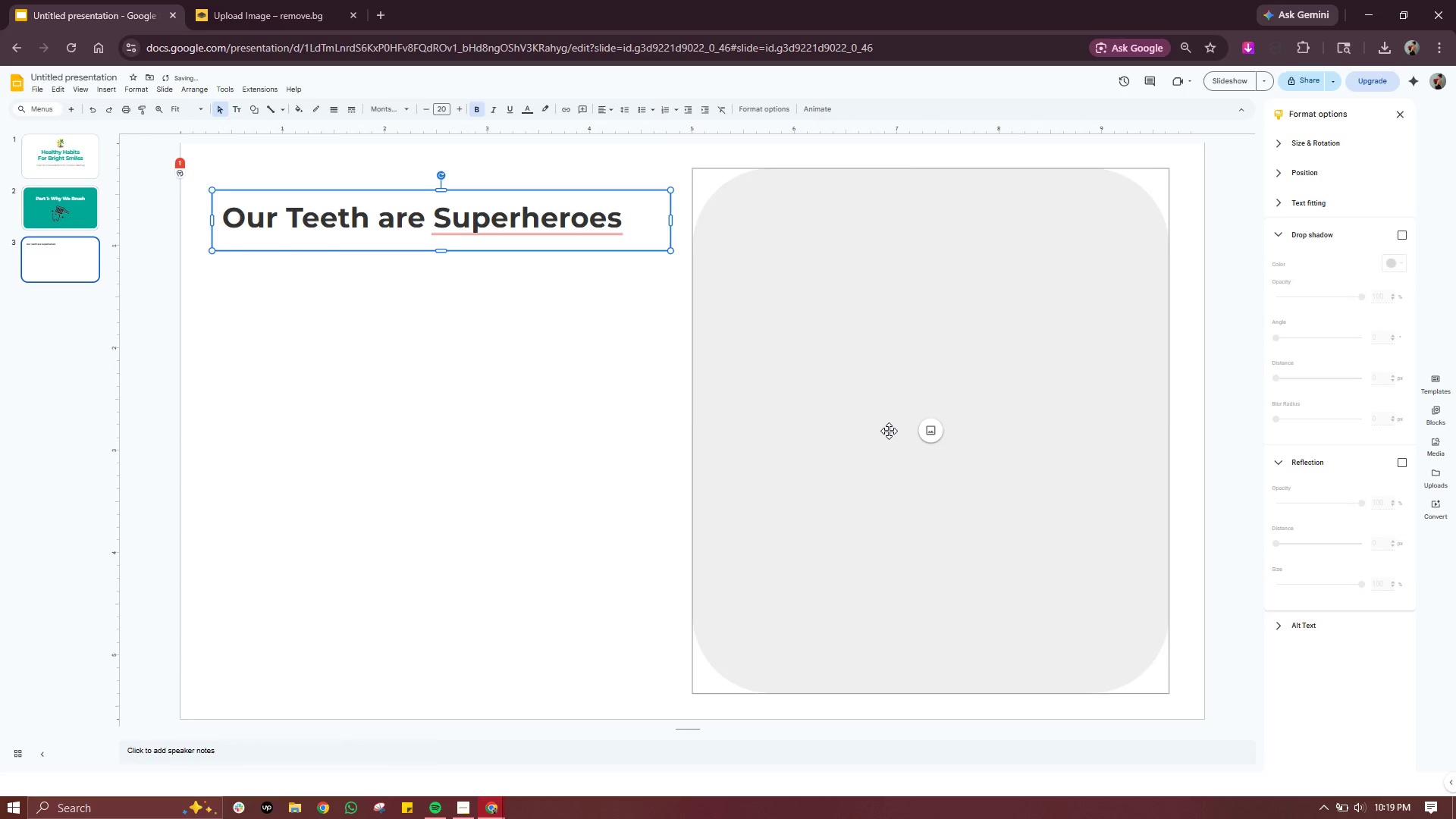 
left_click([889, 431])
 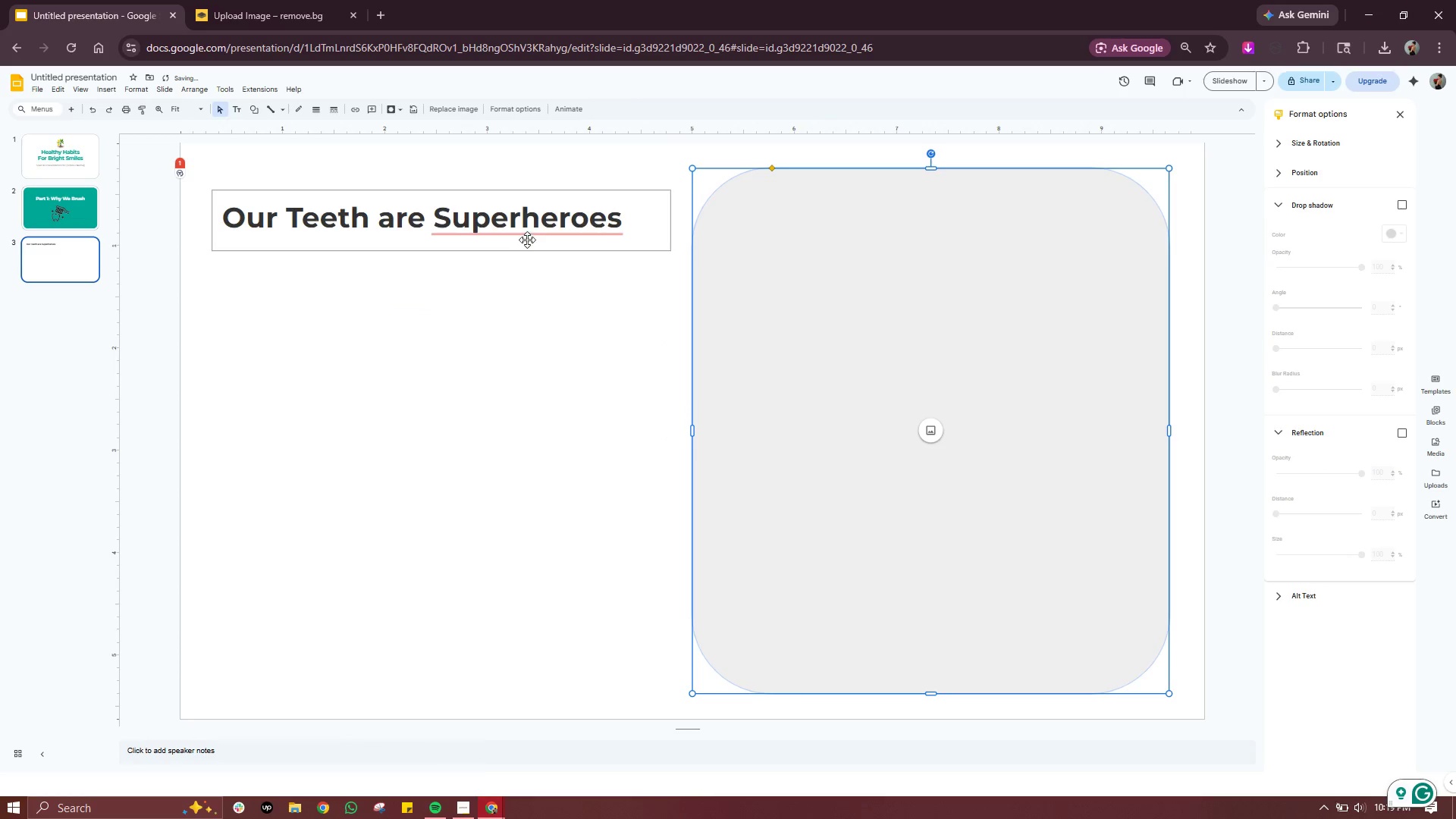 
left_click([526, 225])
 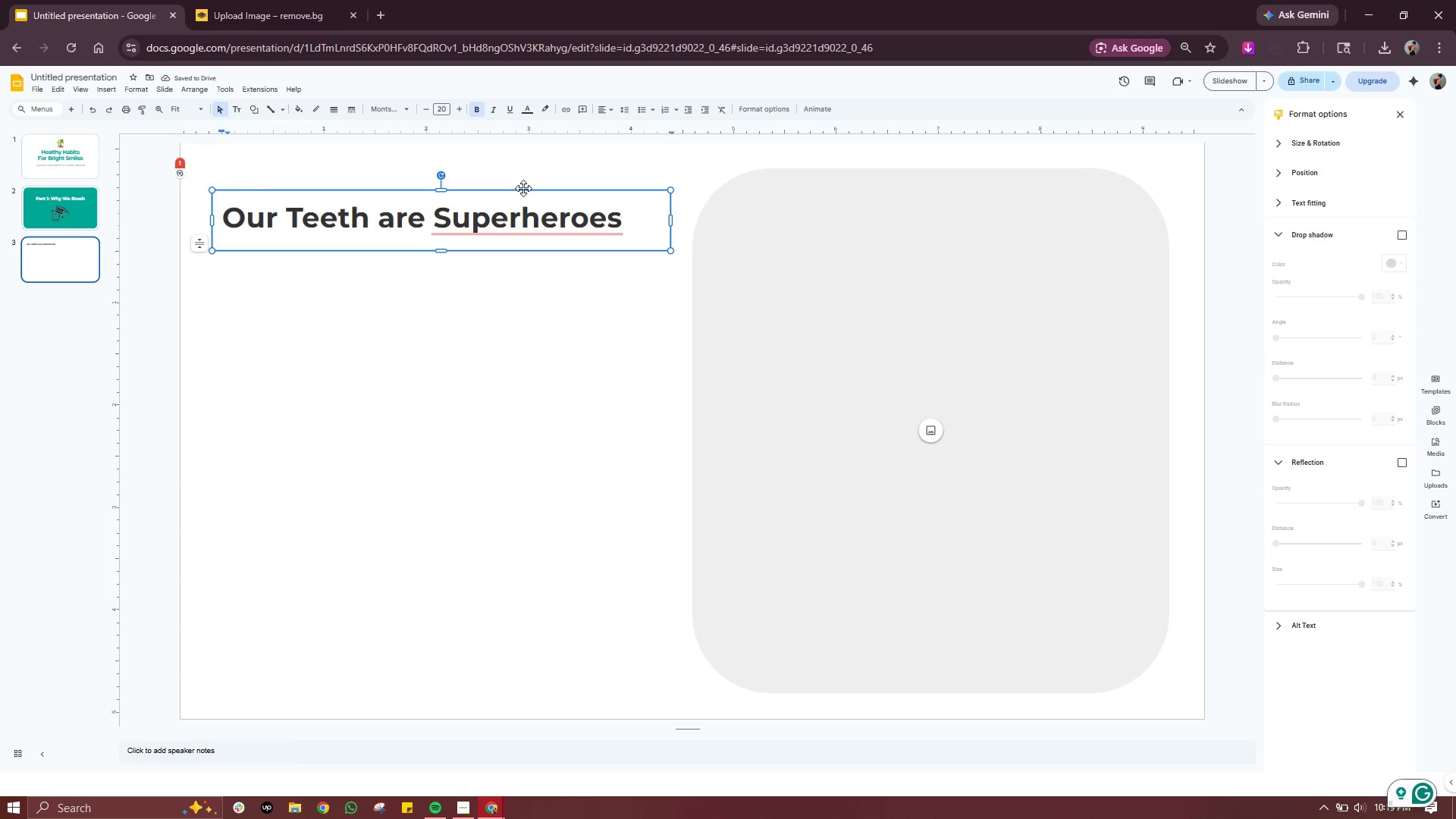 
left_click_drag(start_coordinate=[523, 188], to_coordinate=[524, 184])
 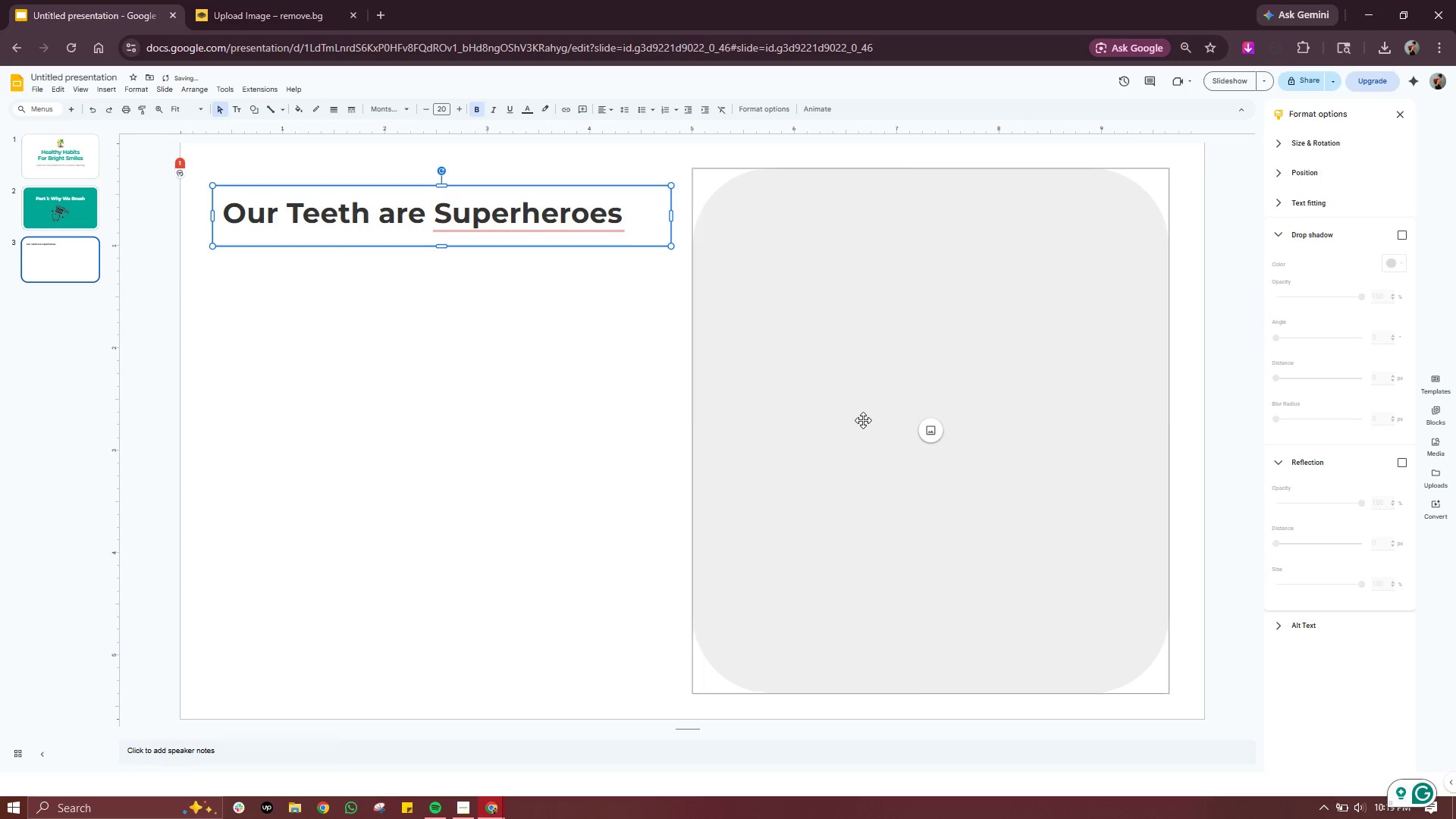 
left_click([863, 421])
 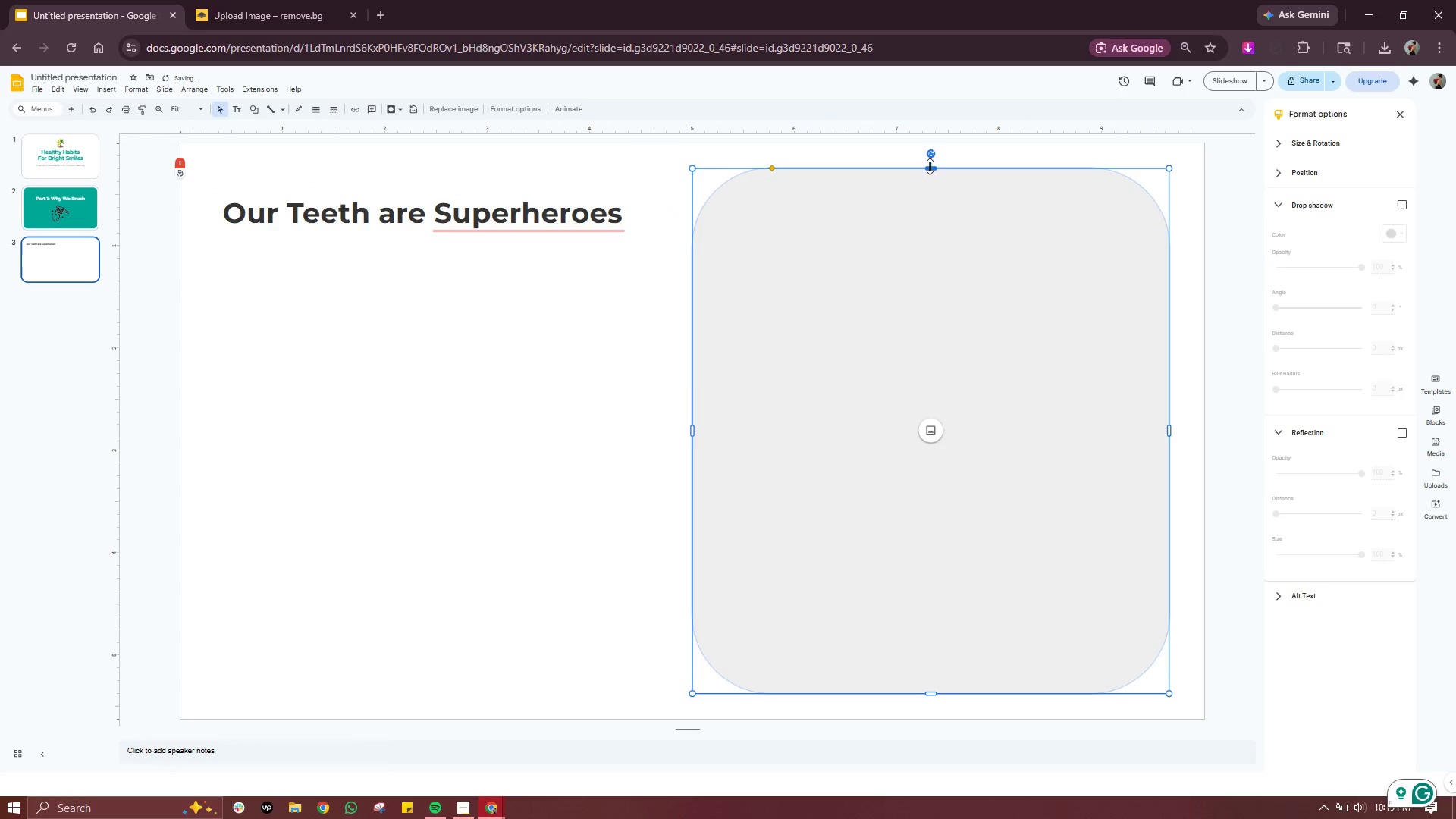 
left_click_drag(start_coordinate=[930, 165], to_coordinate=[927, 237])
 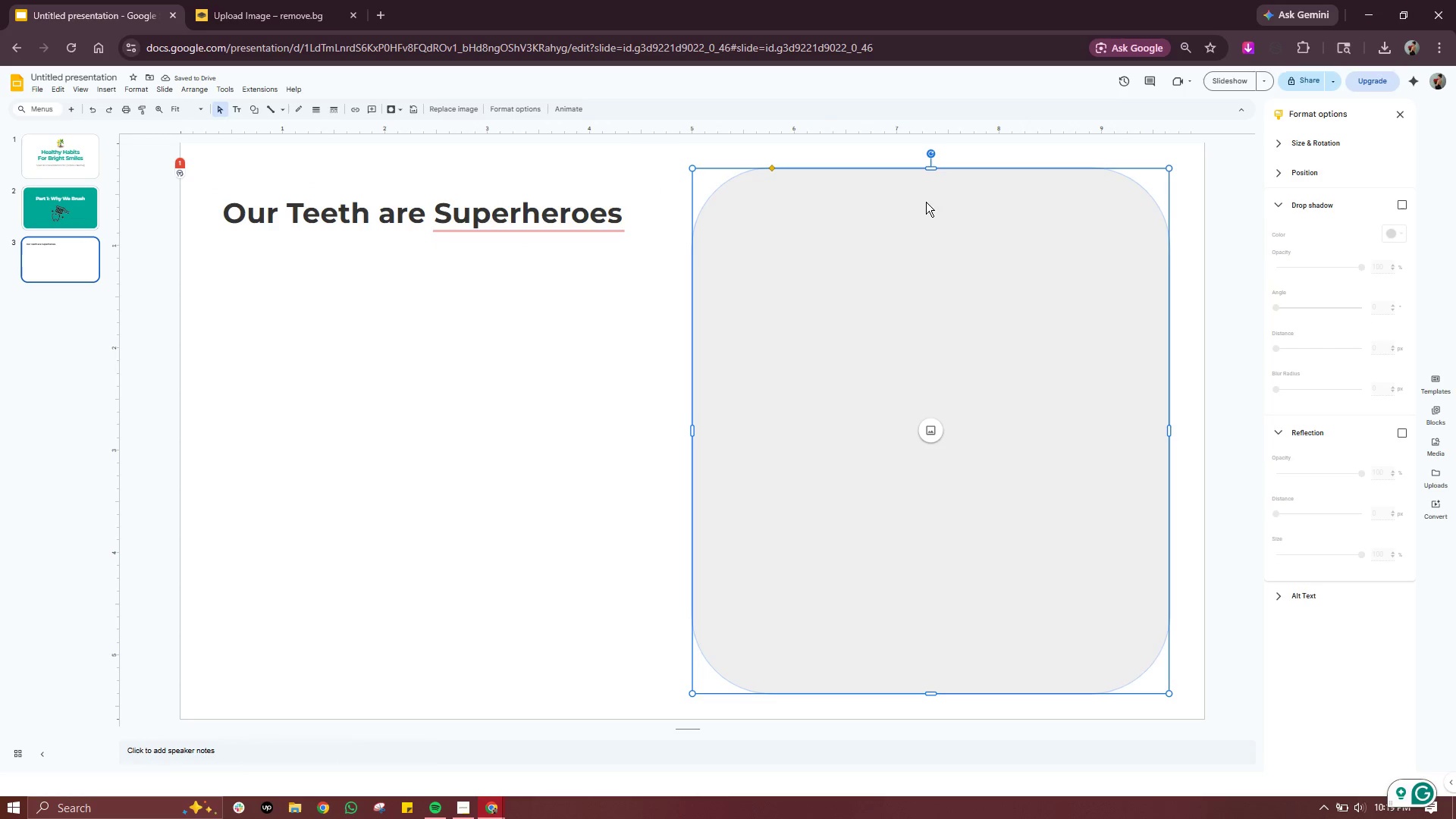 
left_click([926, 202])
 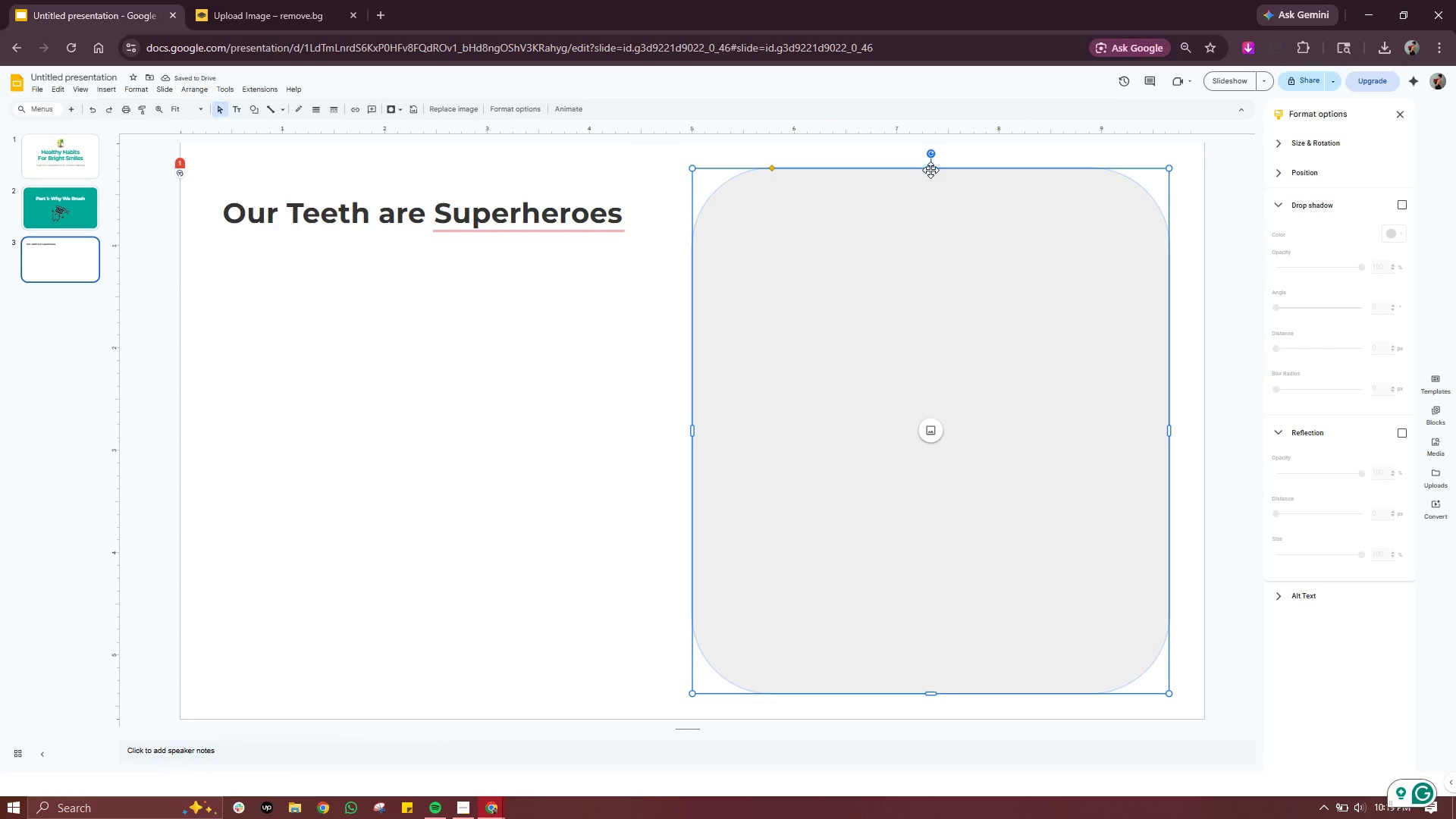 
left_click_drag(start_coordinate=[930, 169], to_coordinate=[928, 258])
 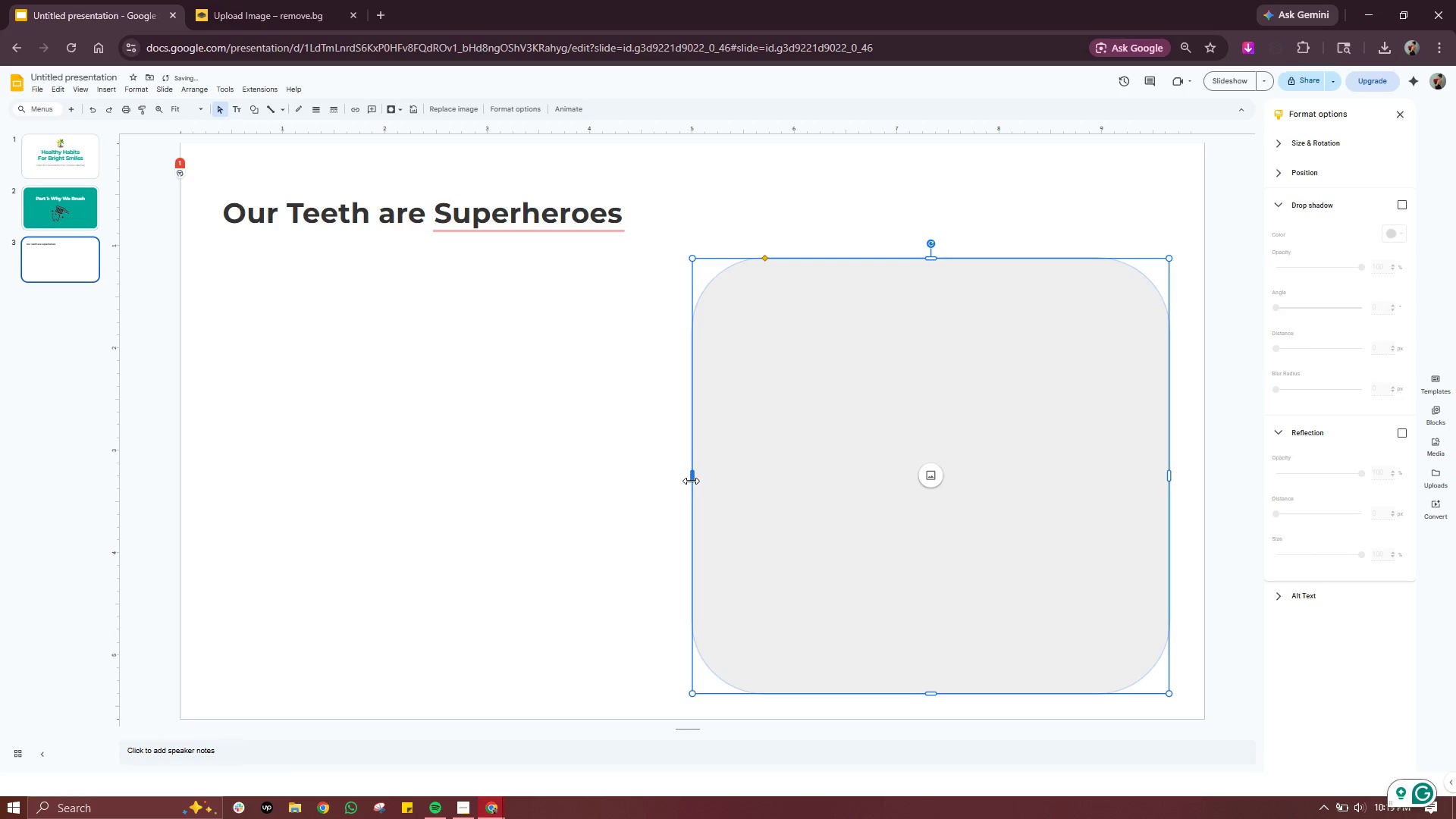 
left_click_drag(start_coordinate=[692, 481], to_coordinate=[217, 462])
 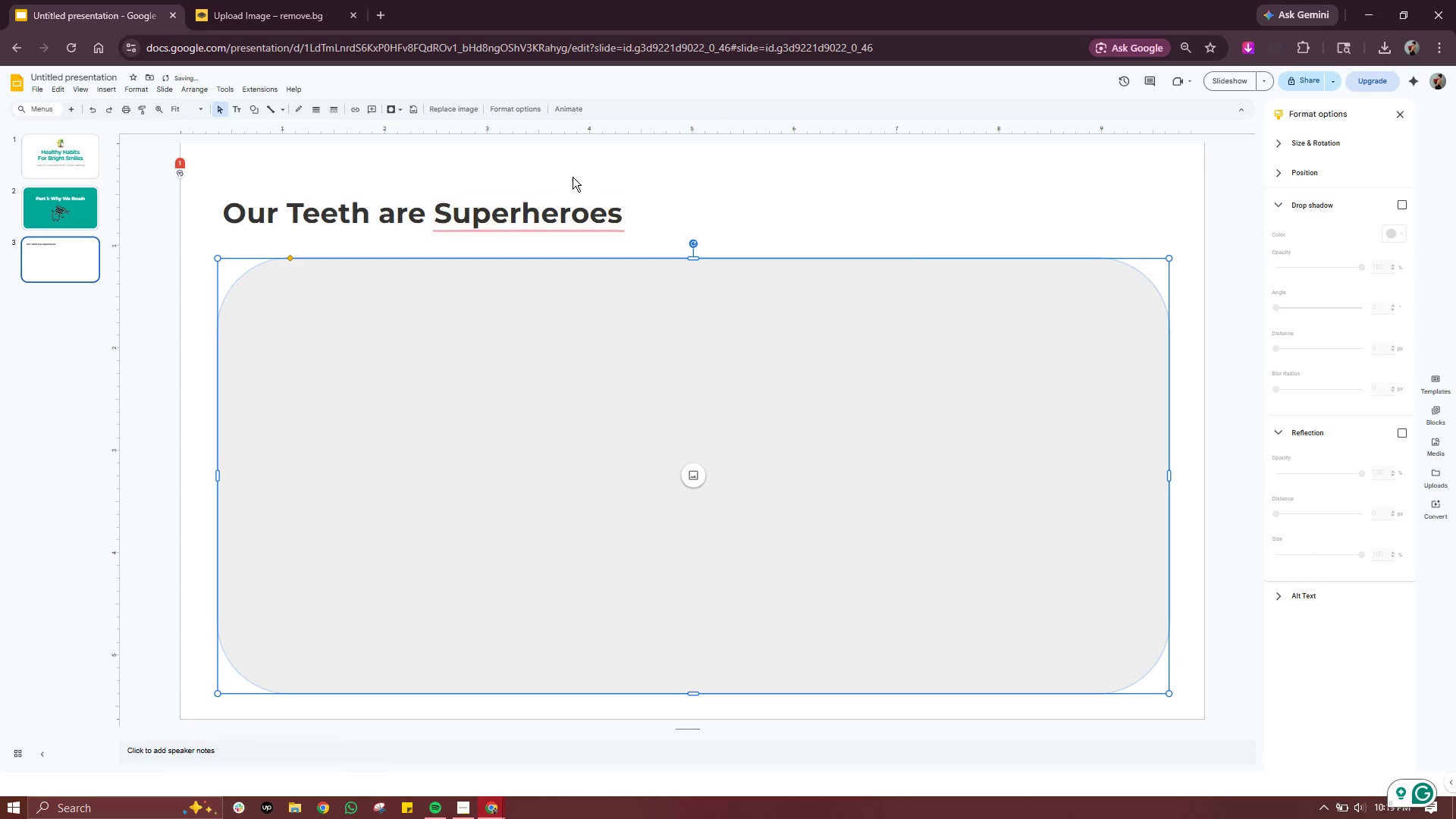 
left_click([555, 222])
 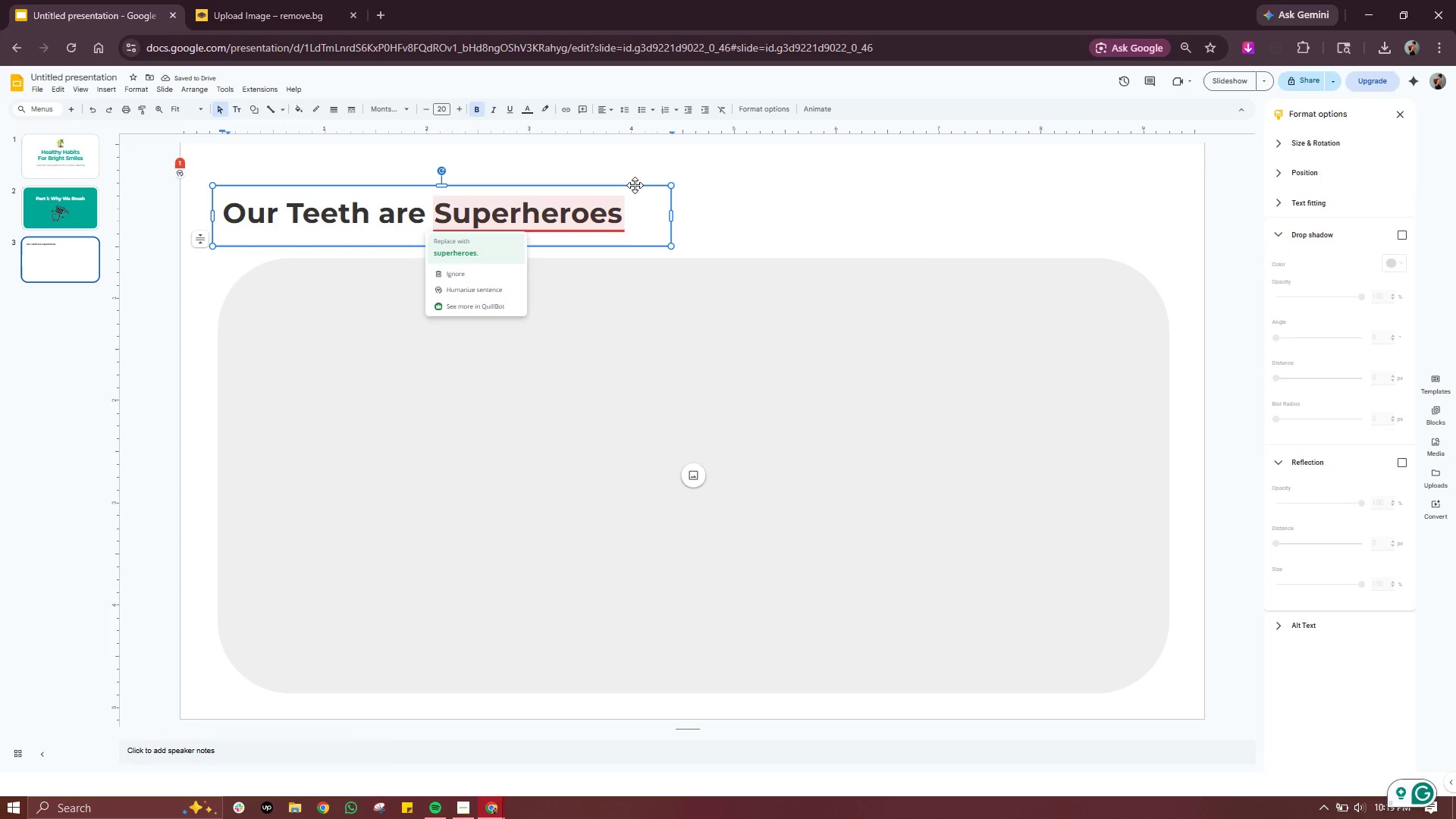 
left_click_drag(start_coordinate=[635, 185], to_coordinate=[887, 189])
 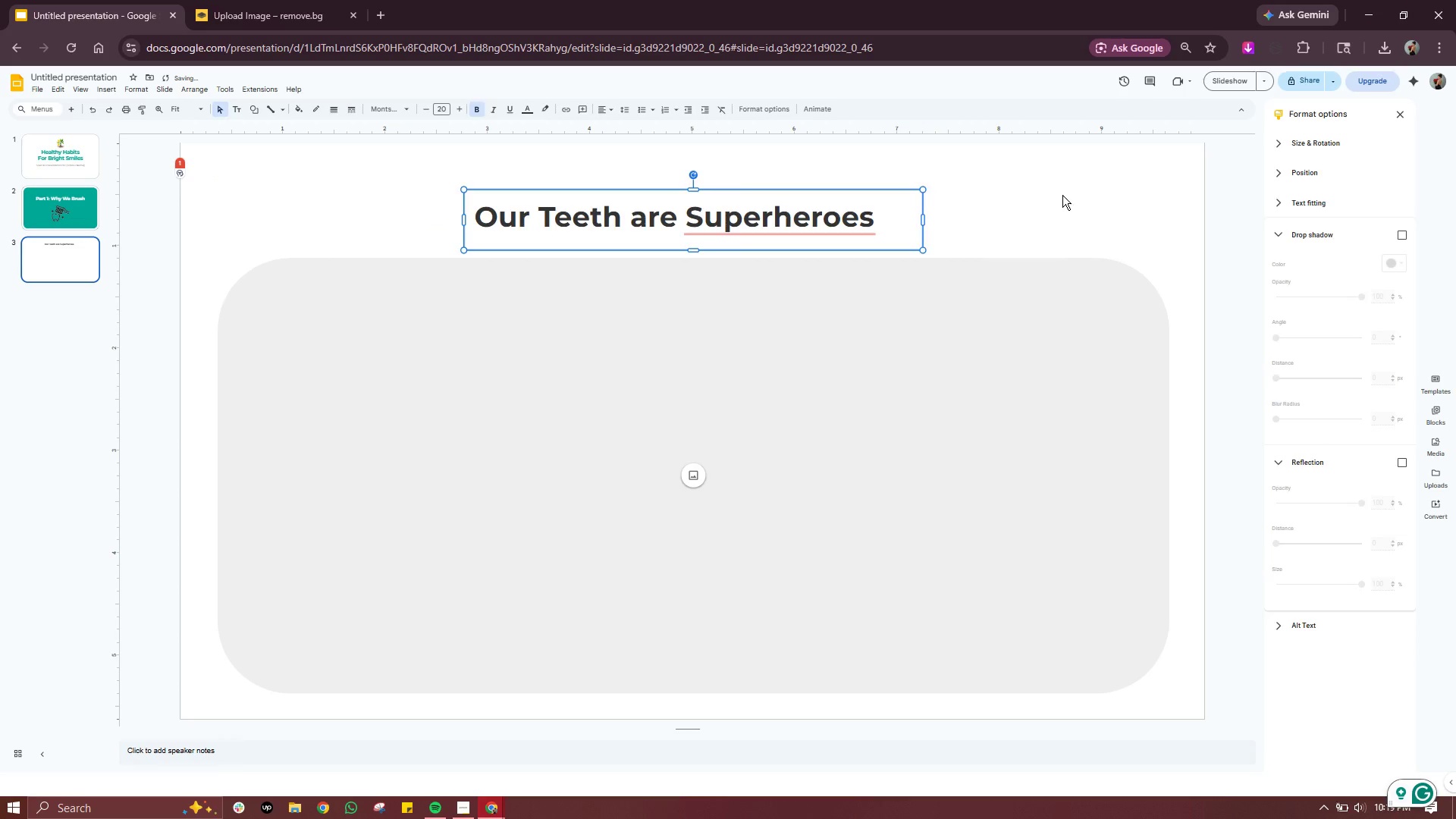 
left_click([1062, 195])
 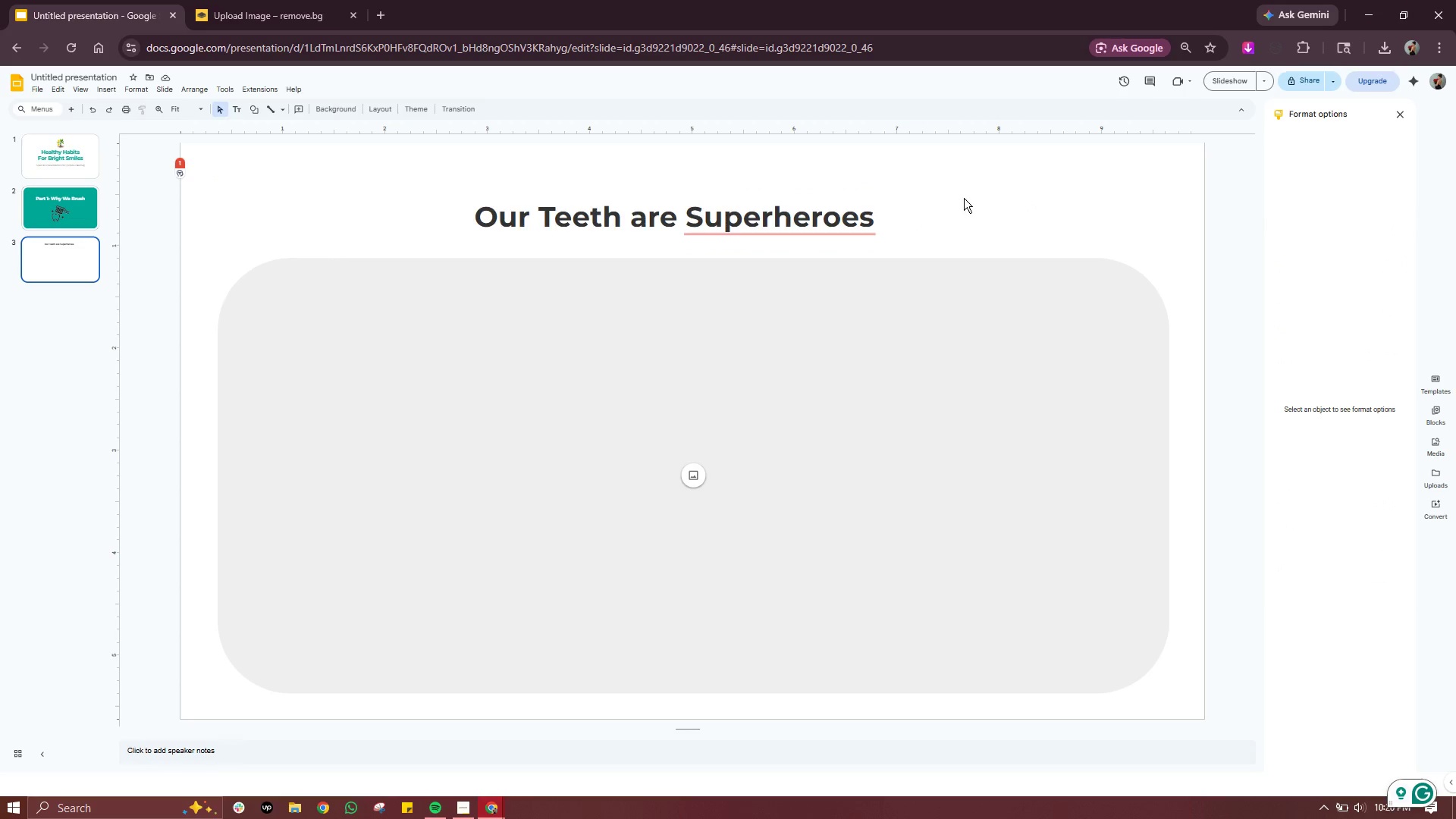 
wait(7.16)
 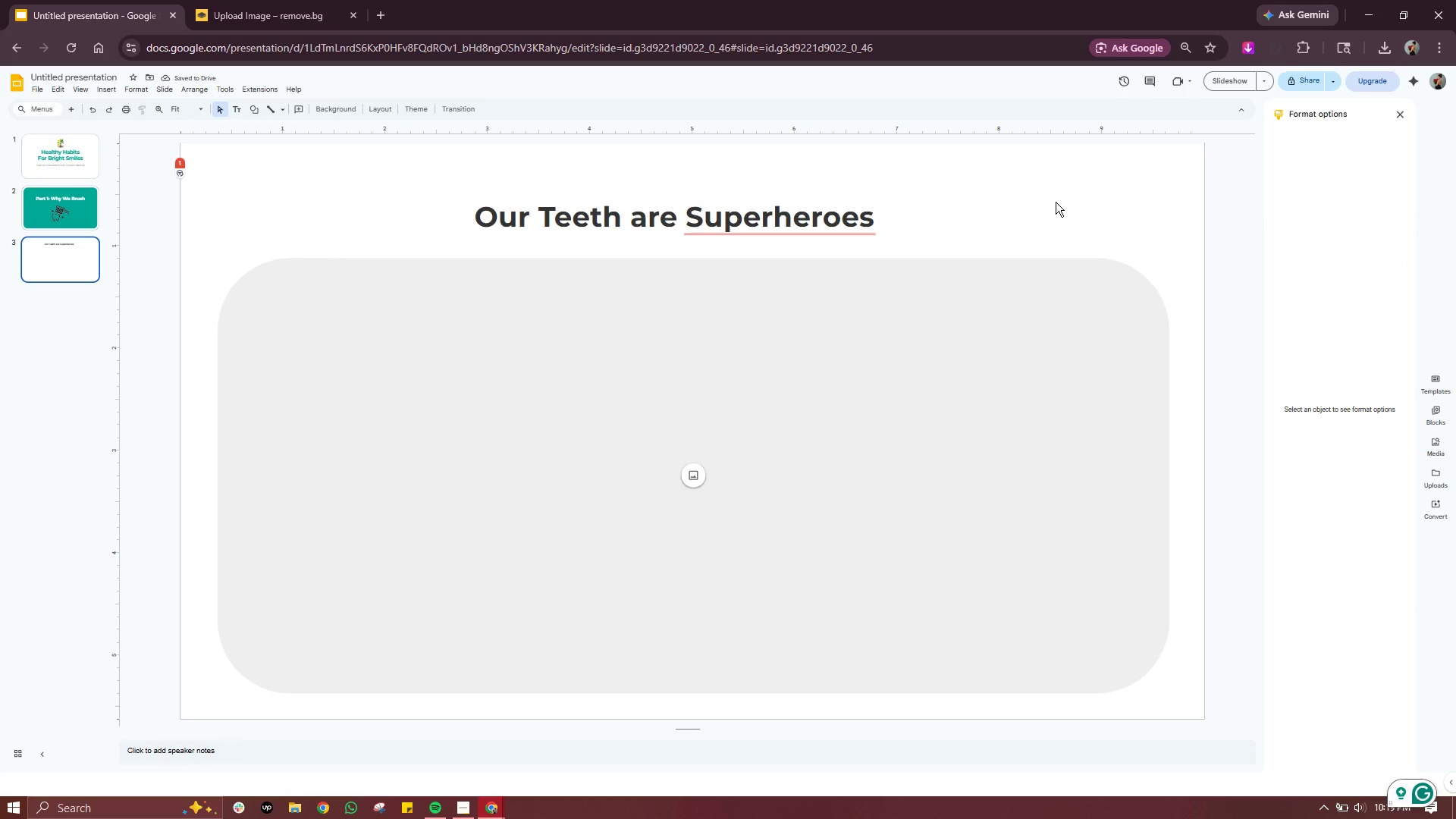 
double_click([739, 223])
 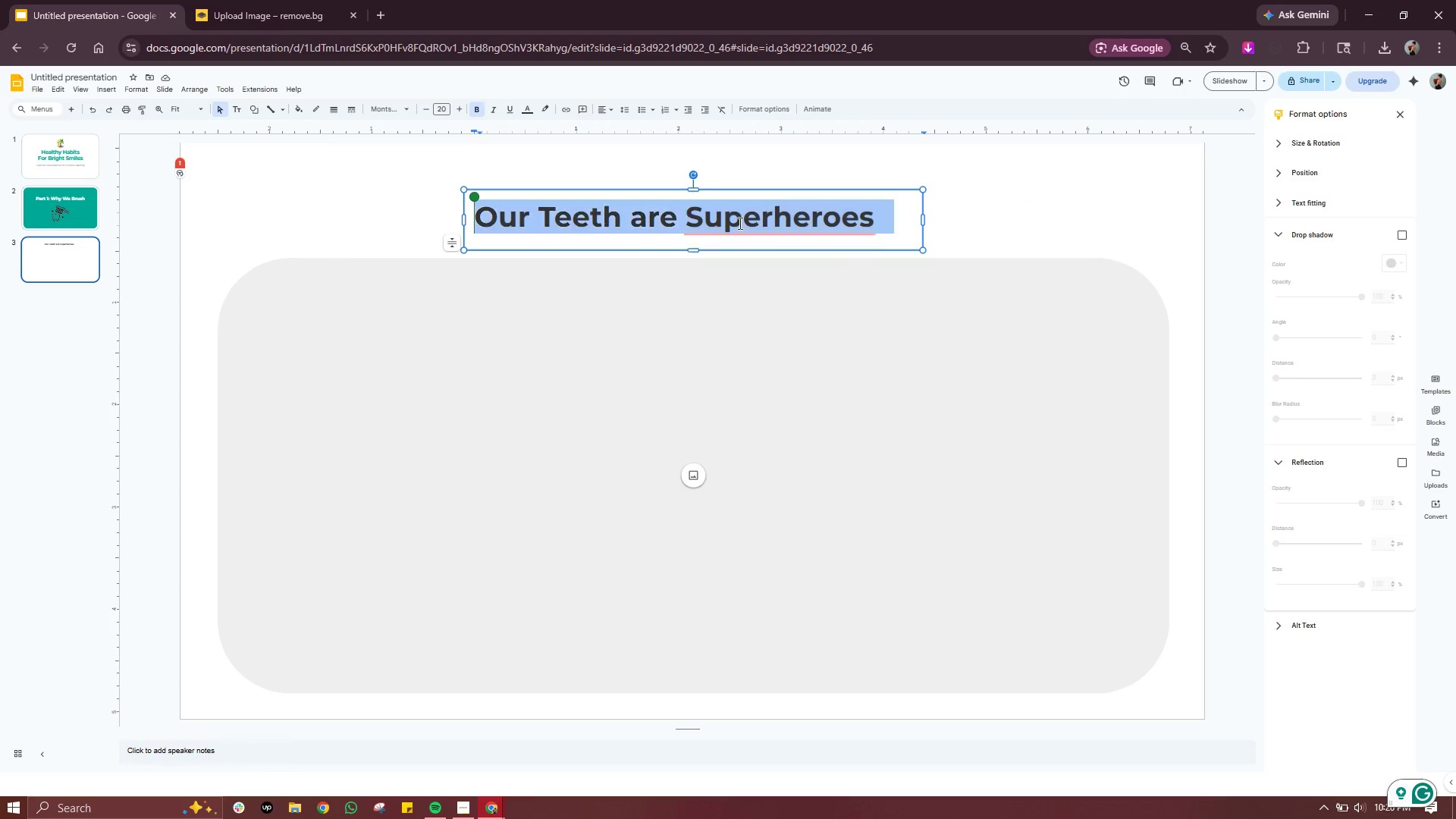 
triple_click([739, 223])
 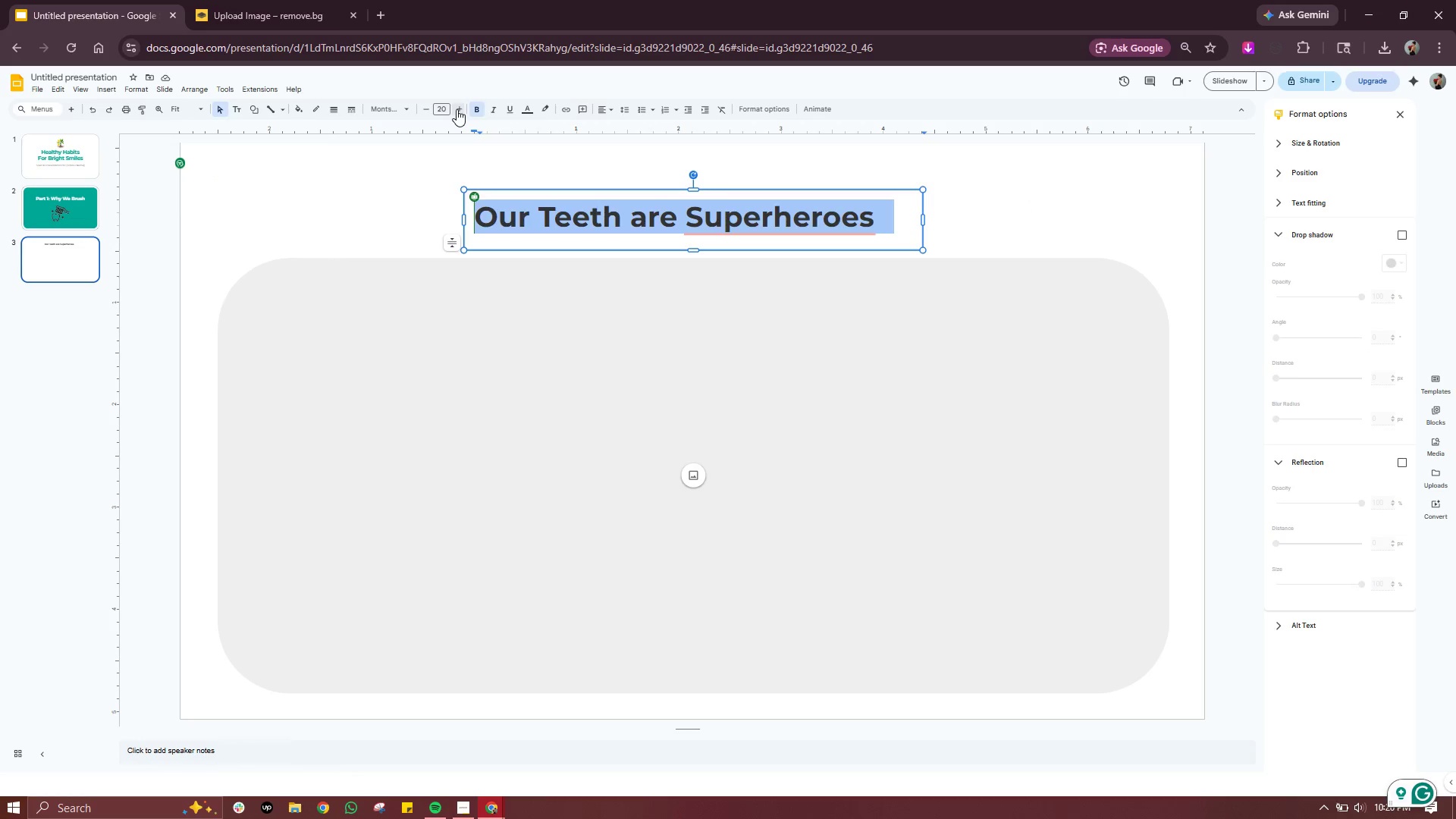 
double_click([457, 109])
 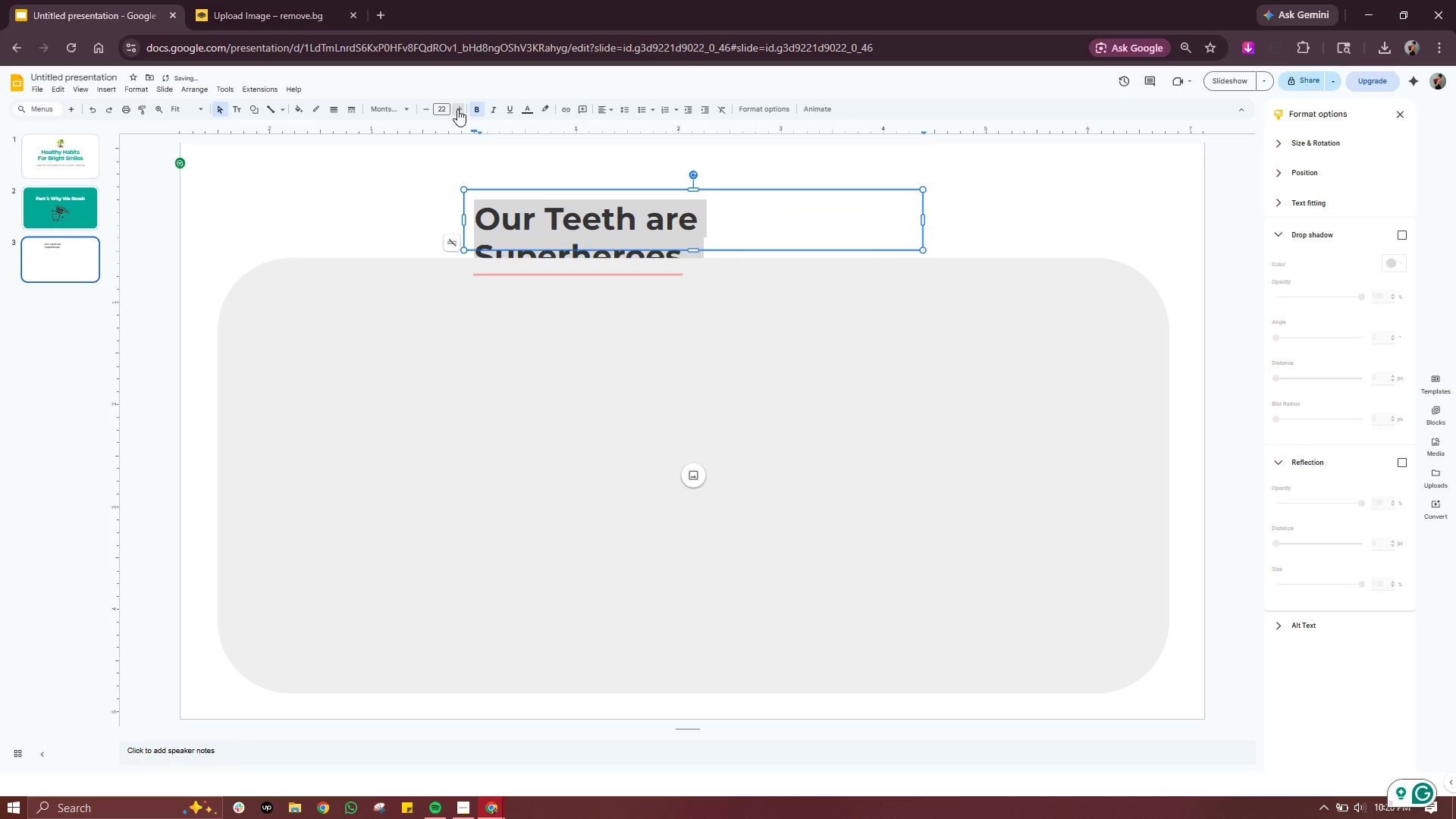 
triple_click([457, 109])
 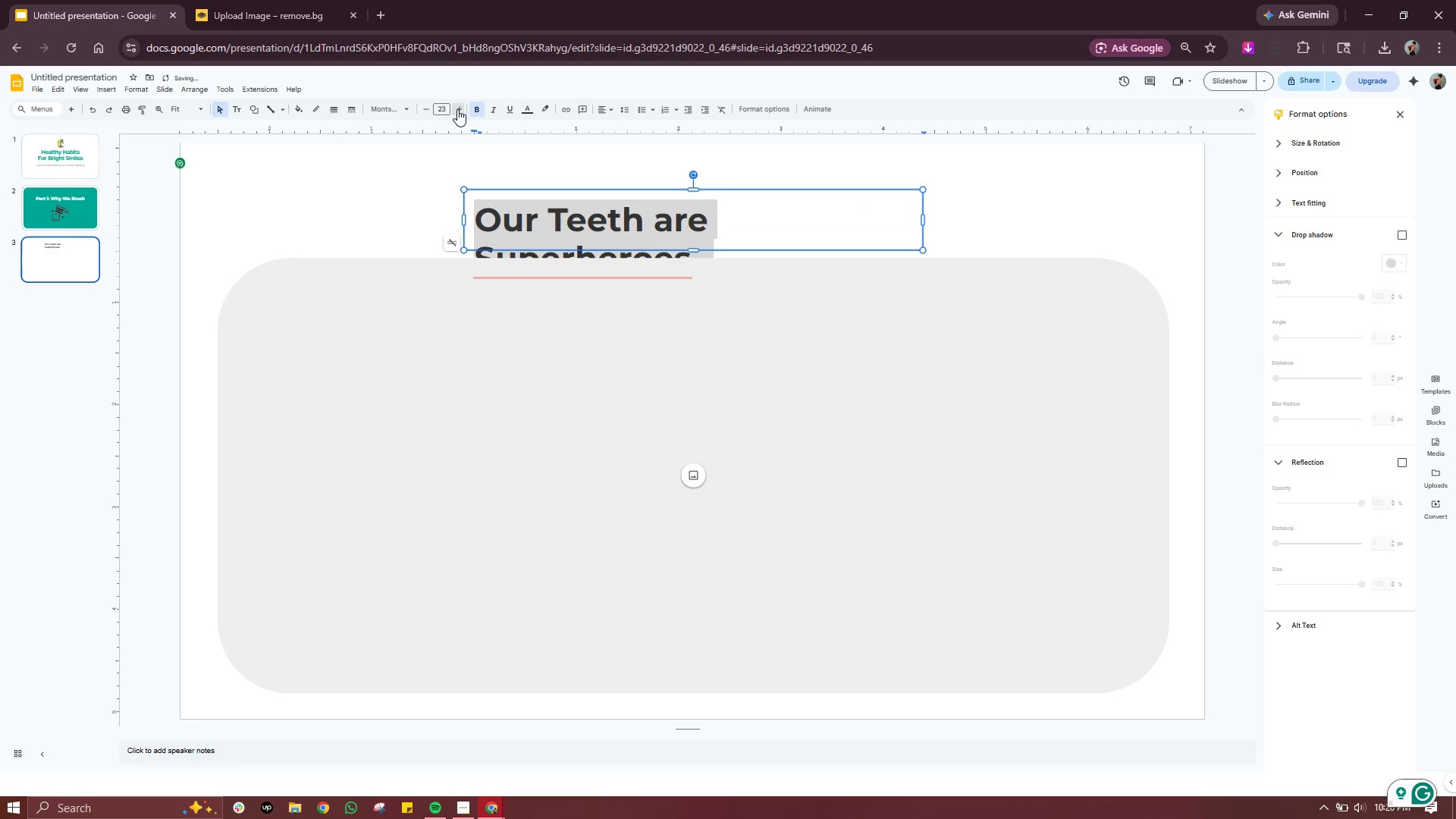 
triple_click([457, 109])
 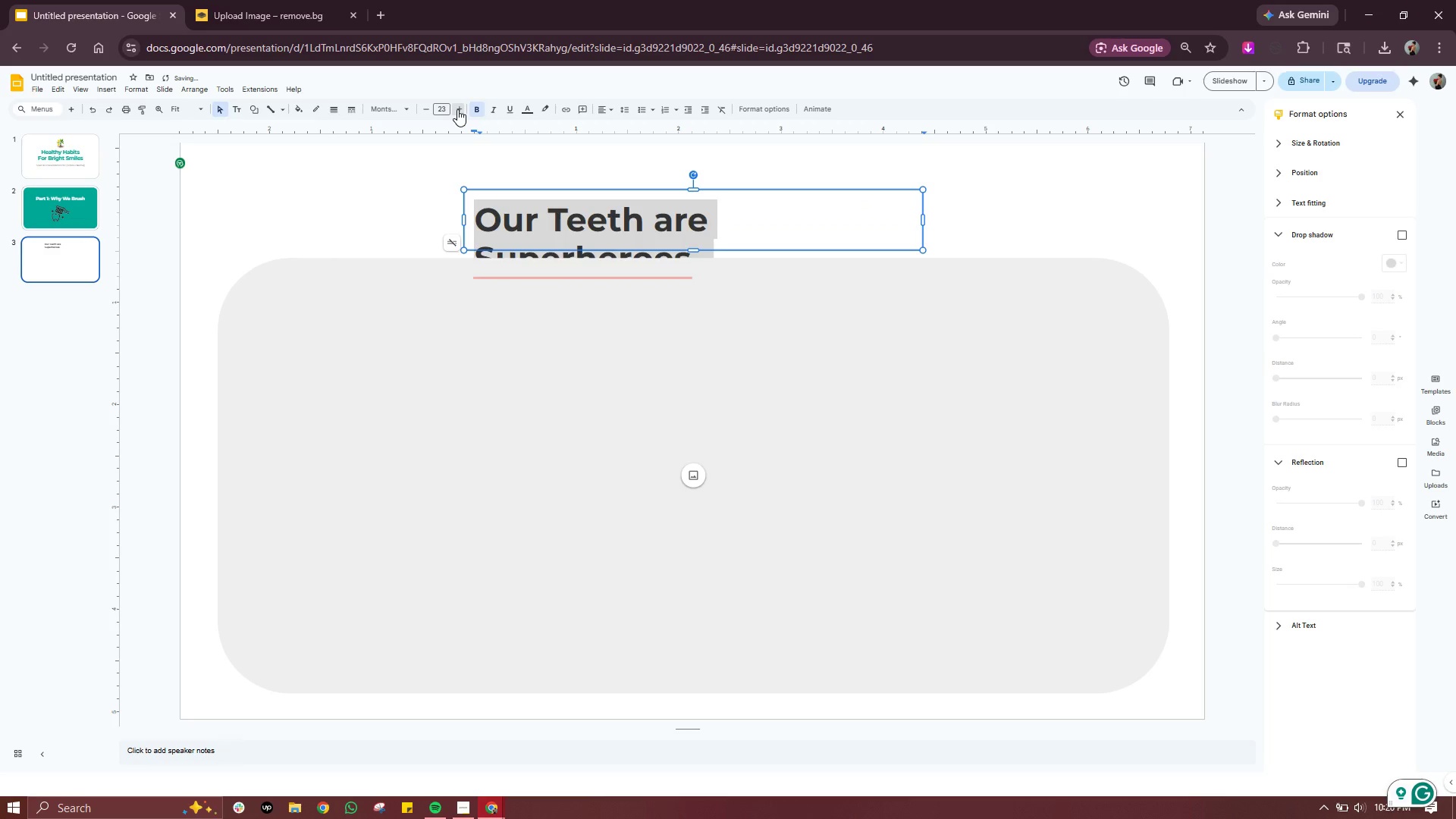 
triple_click([457, 109])
 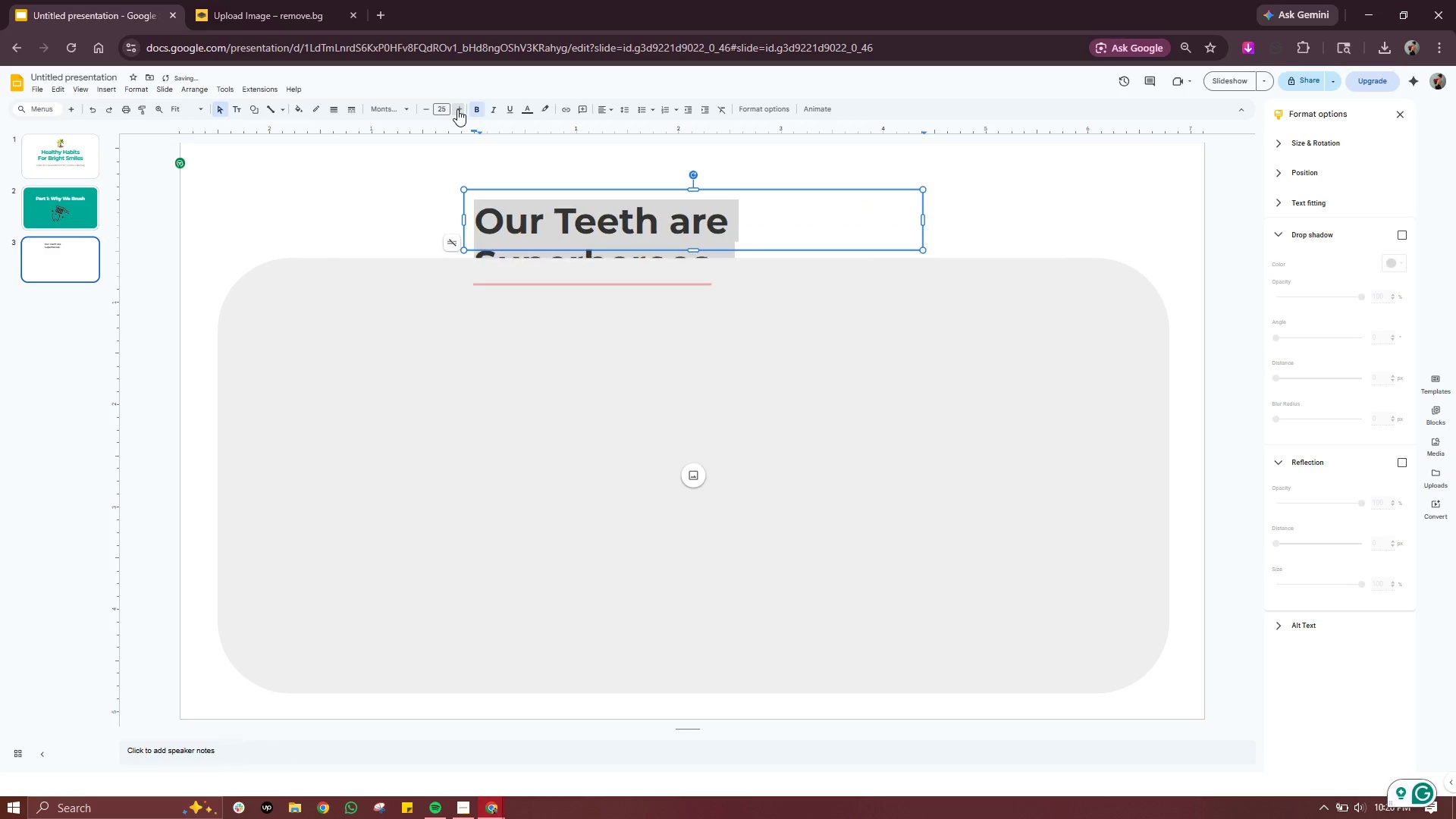 
triple_click([457, 109])
 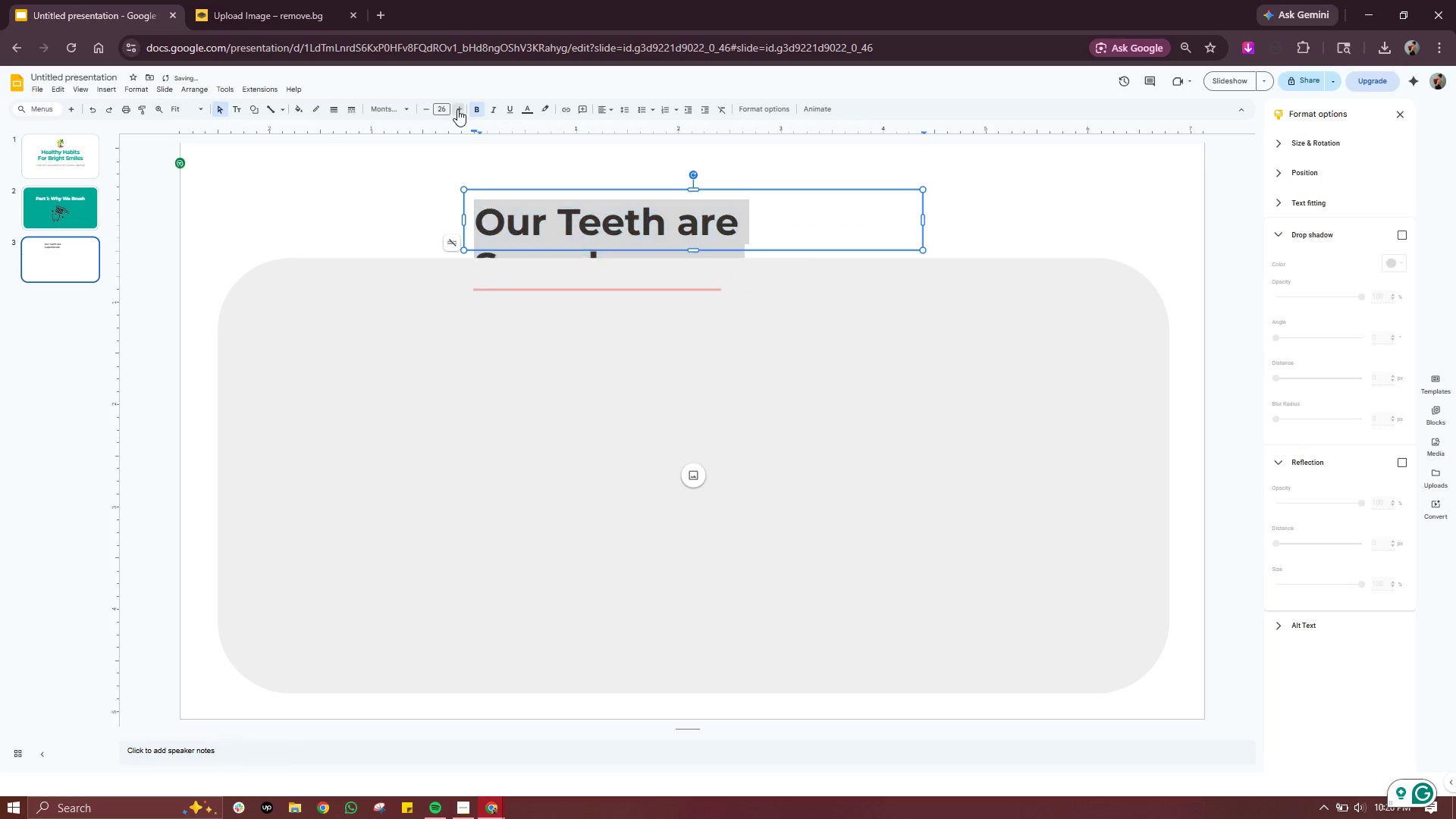 
triple_click([457, 109])
 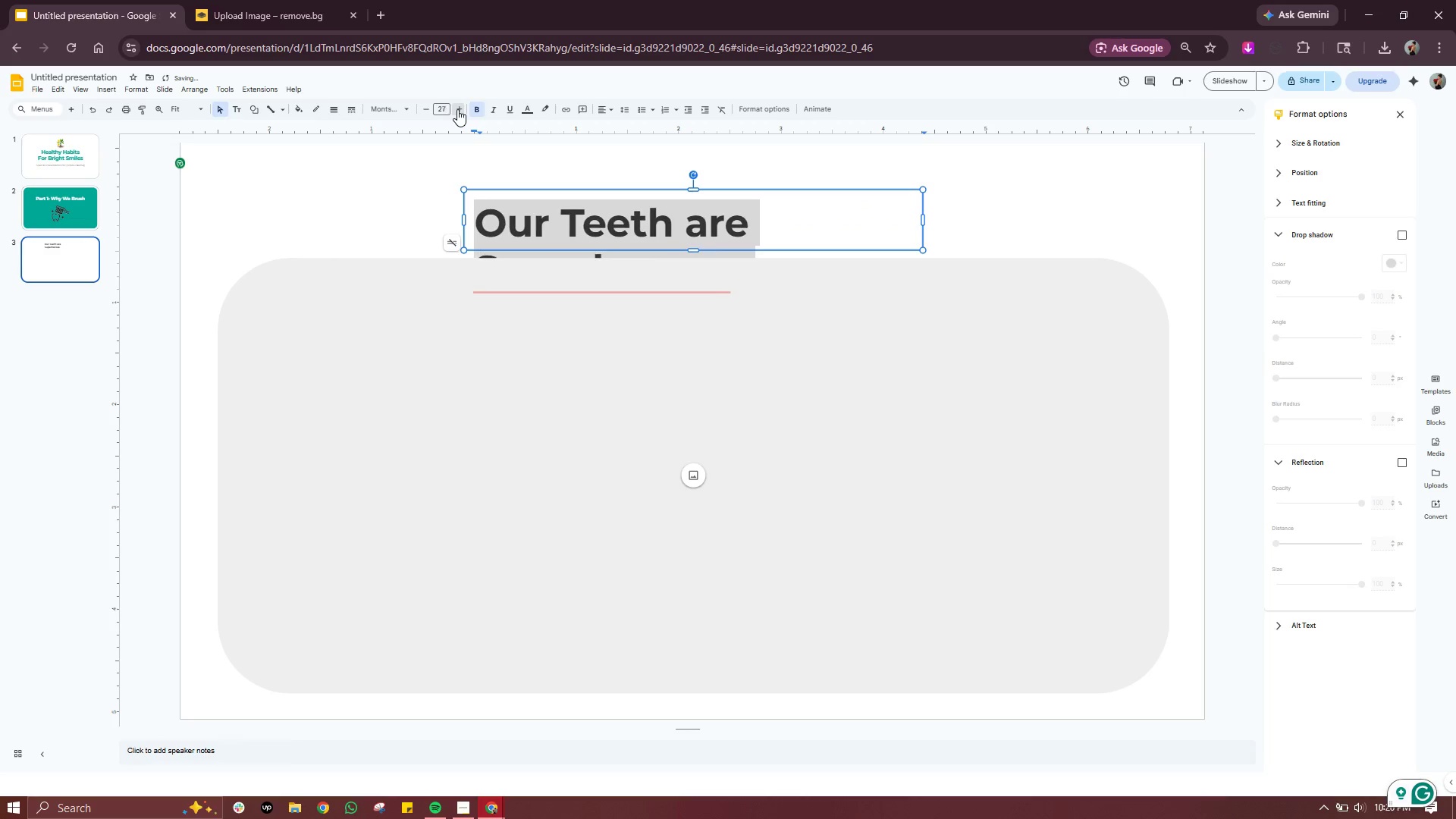 
triple_click([457, 109])
 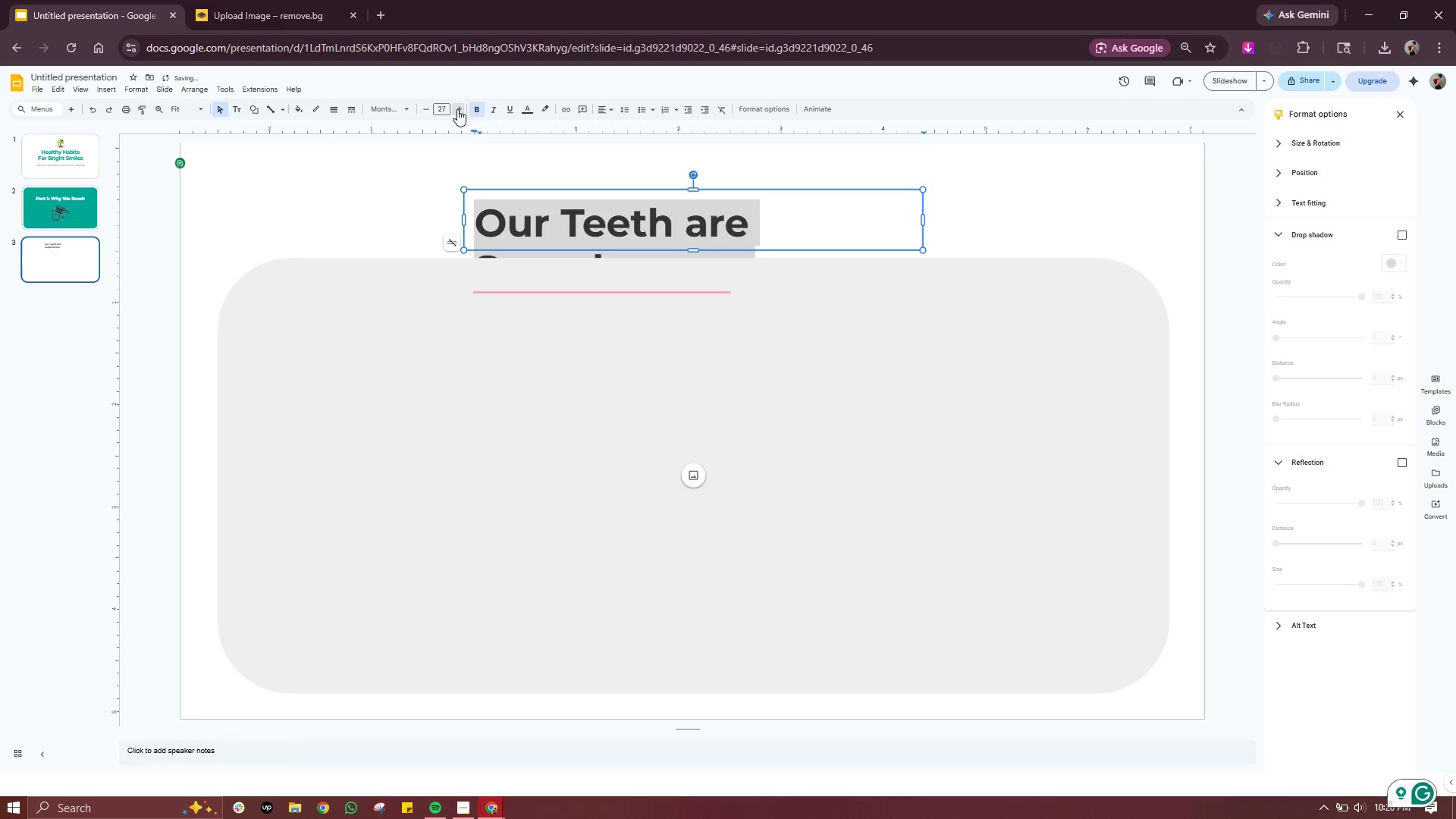 
triple_click([457, 109])
 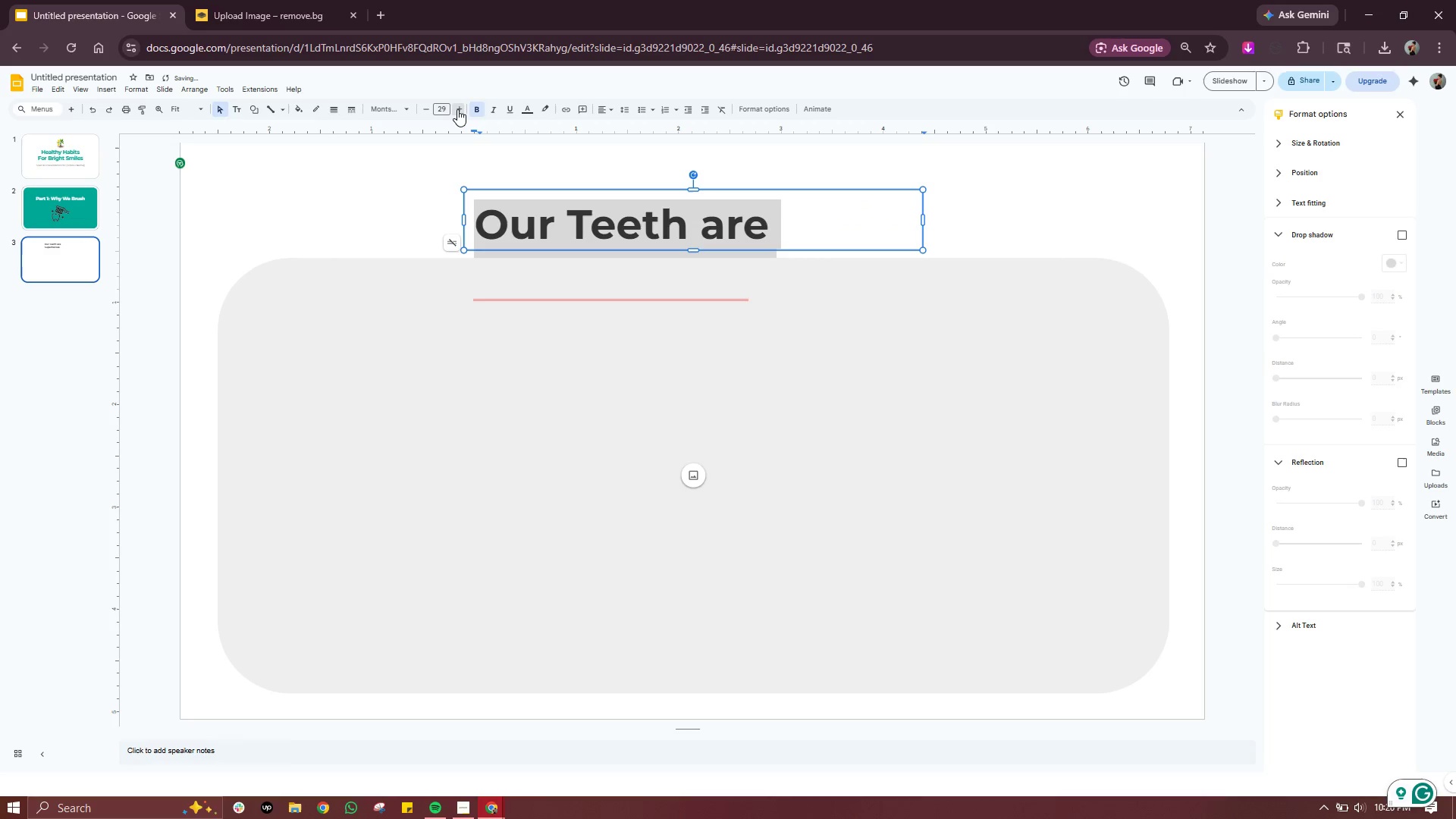 
triple_click([457, 109])
 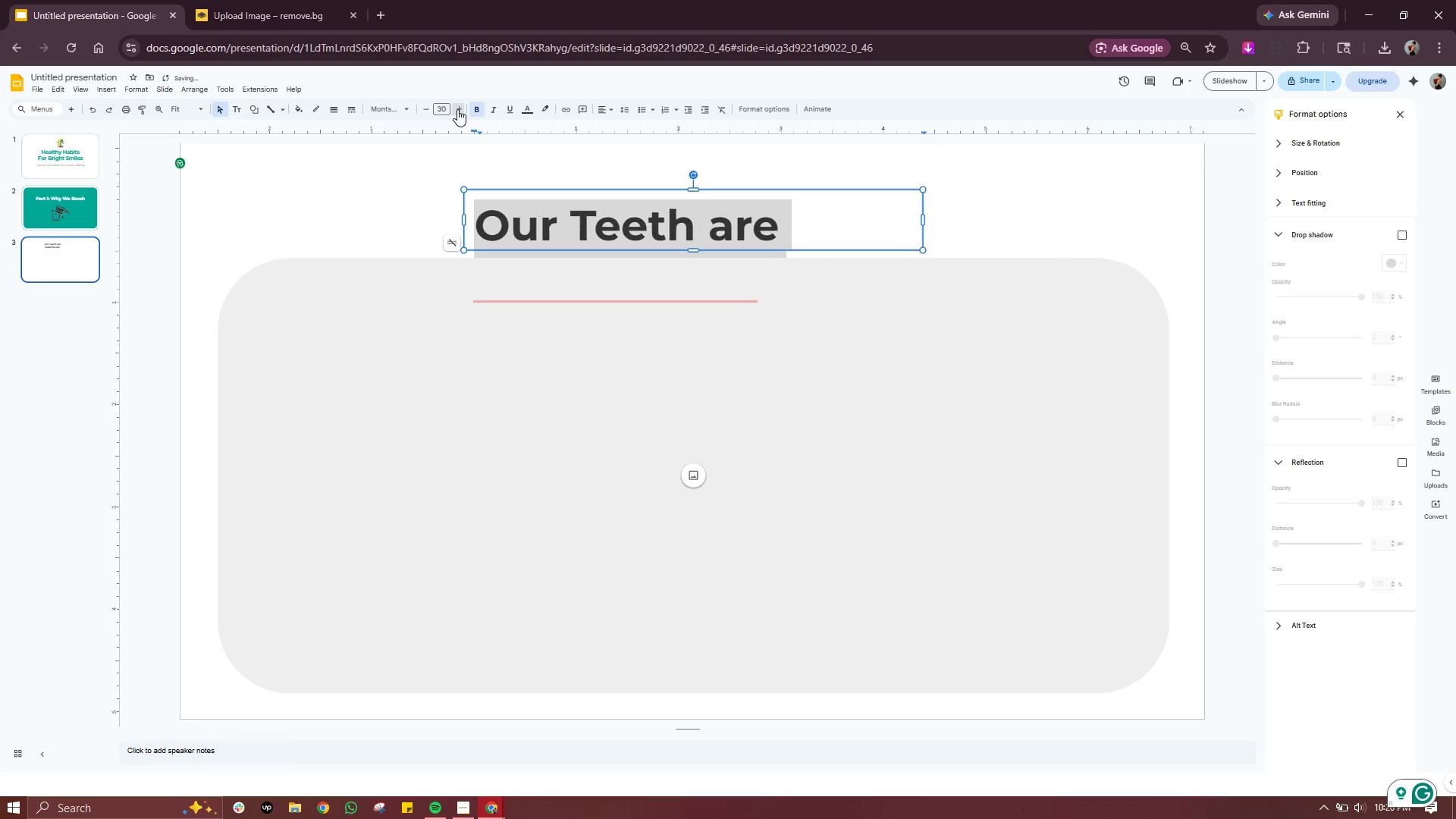 
triple_click([457, 109])
 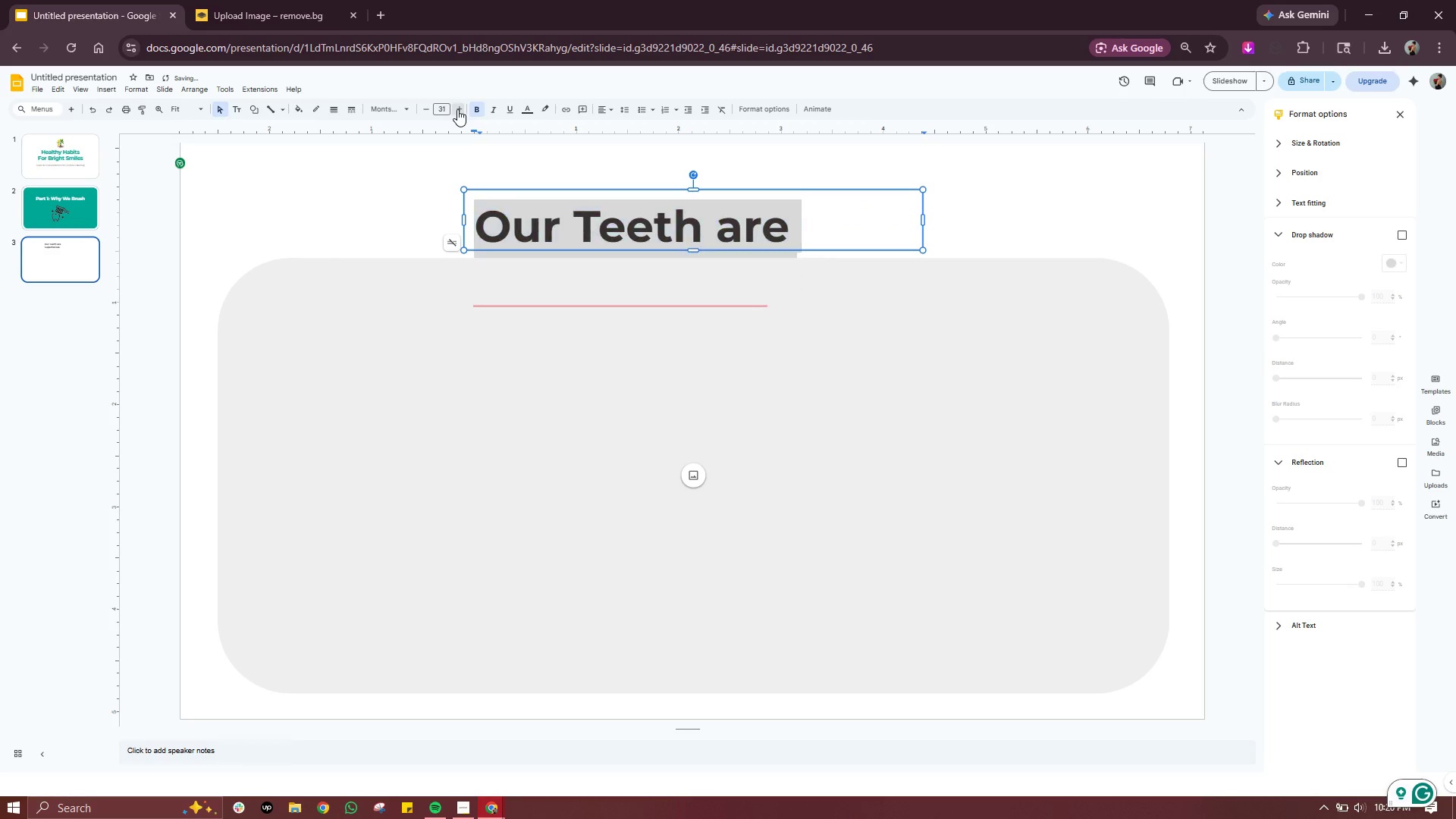 
triple_click([457, 109])
 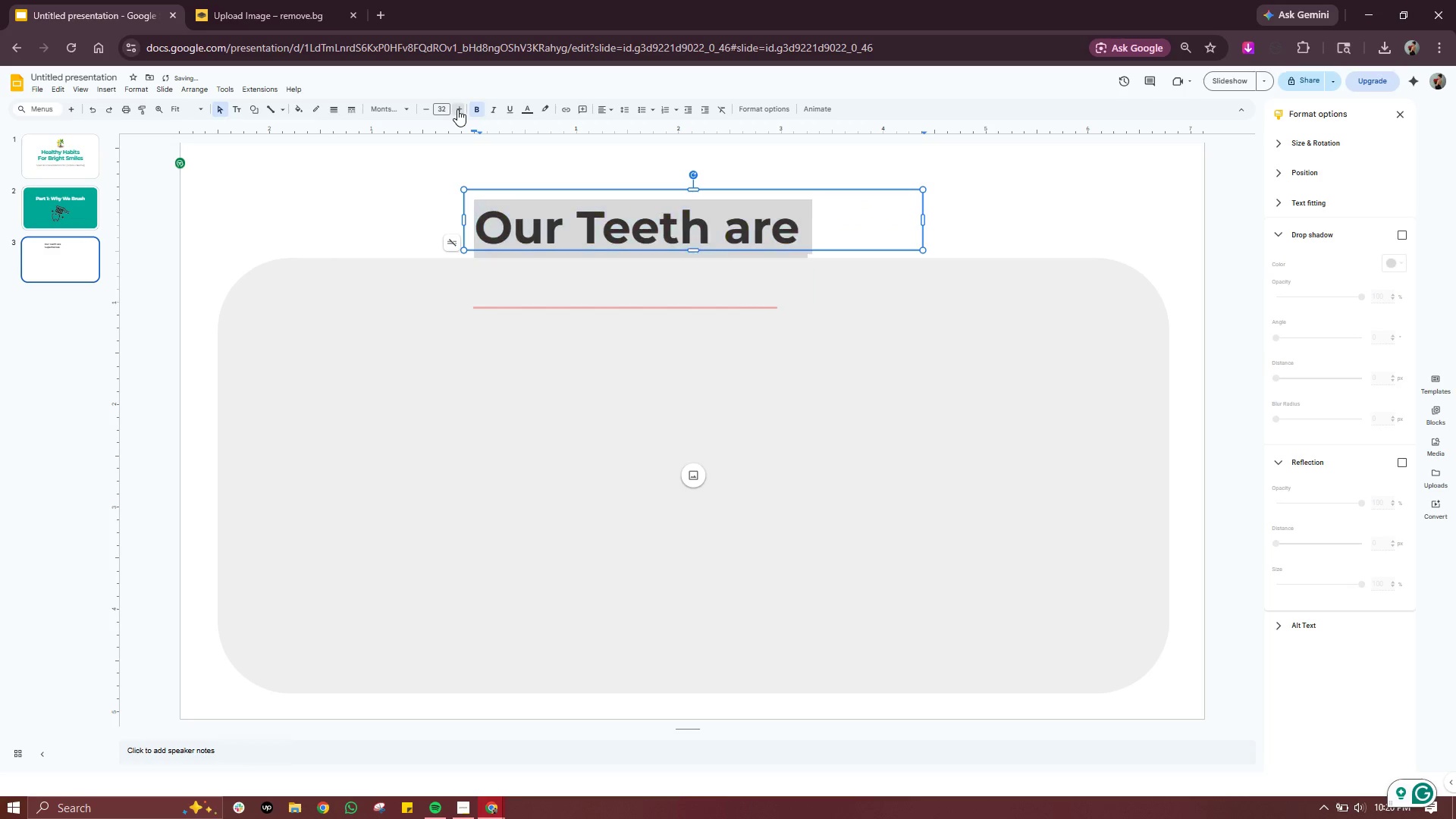 
triple_click([457, 109])
 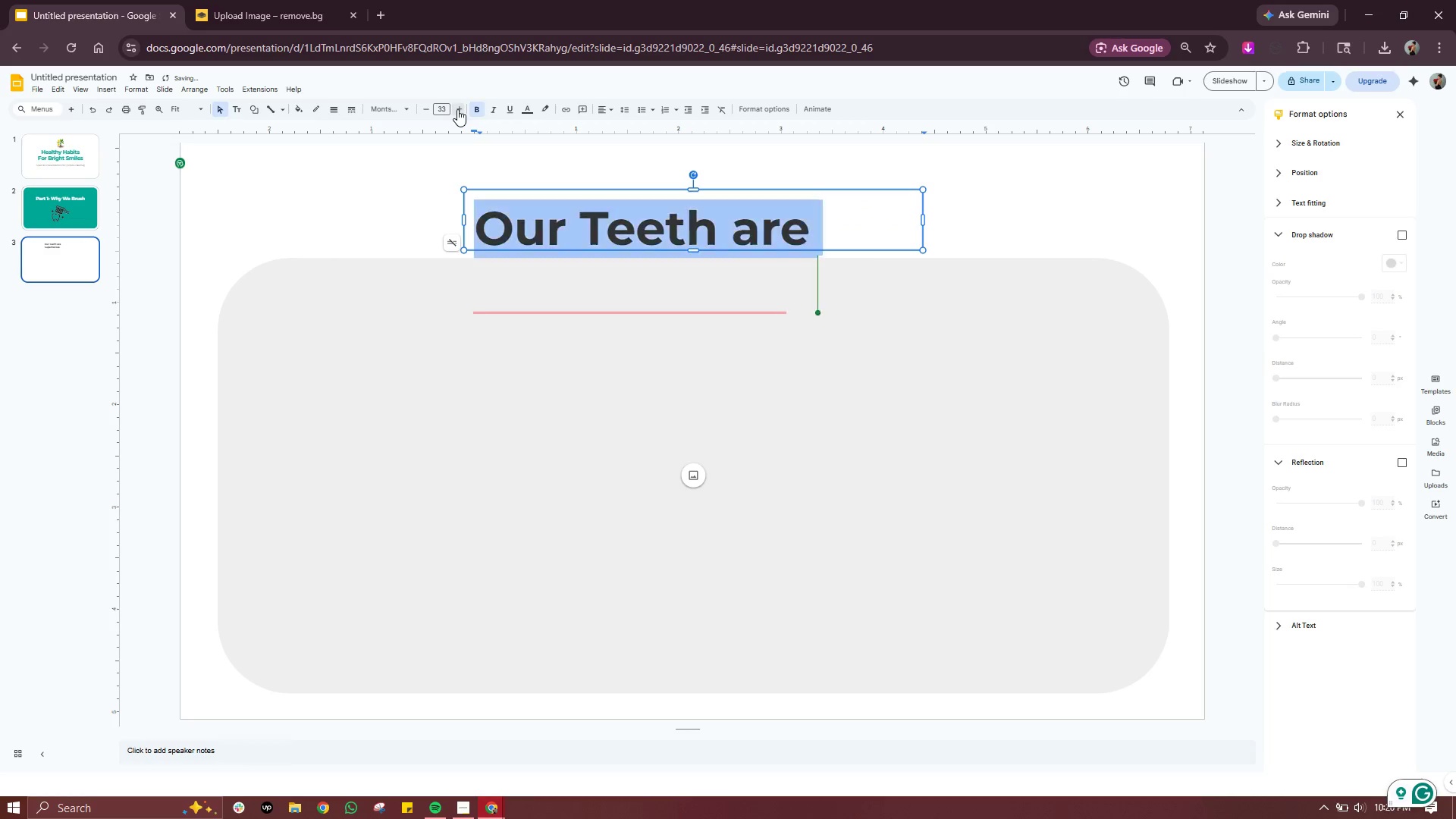 
triple_click([457, 109])
 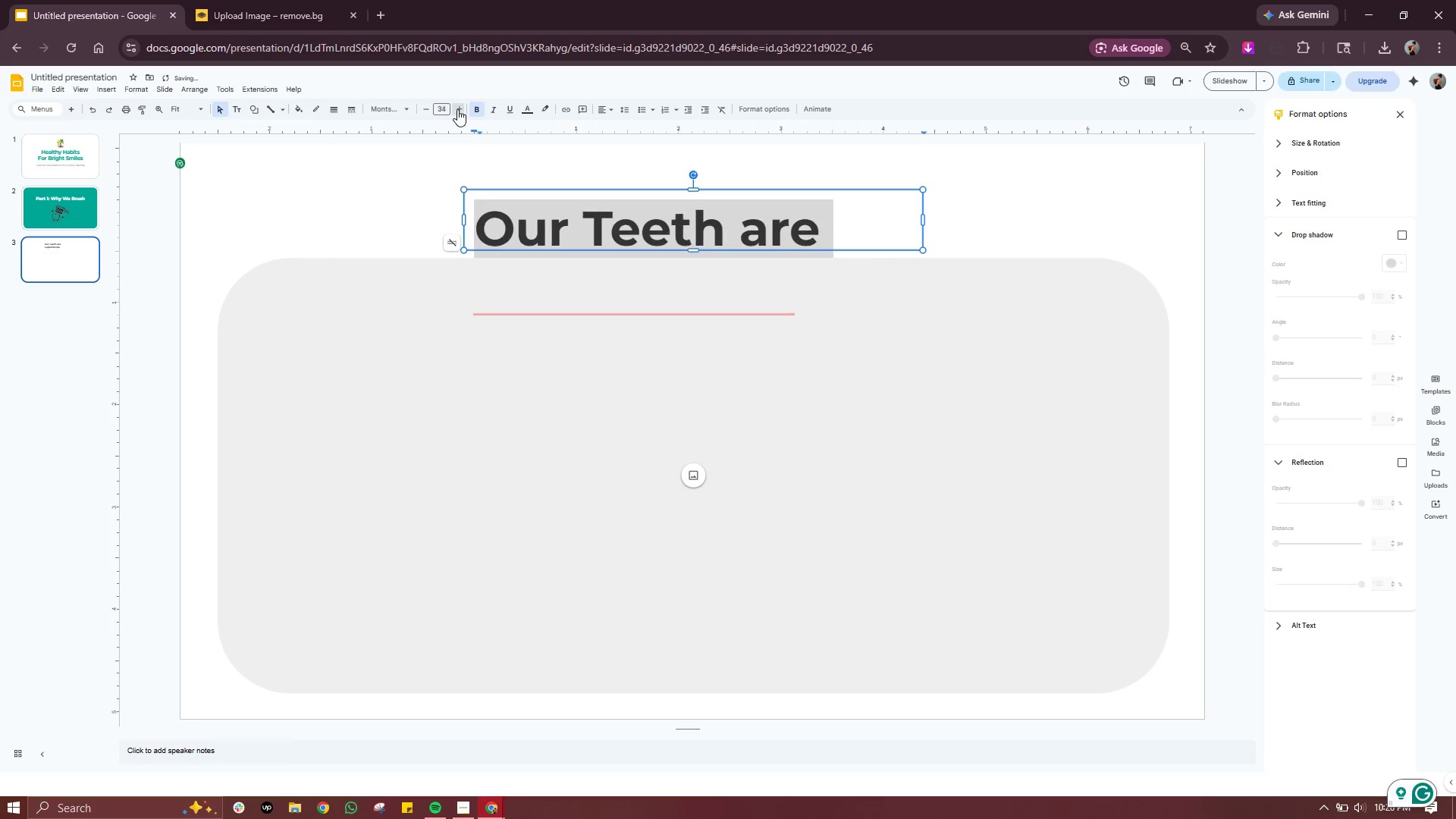 
triple_click([457, 109])
 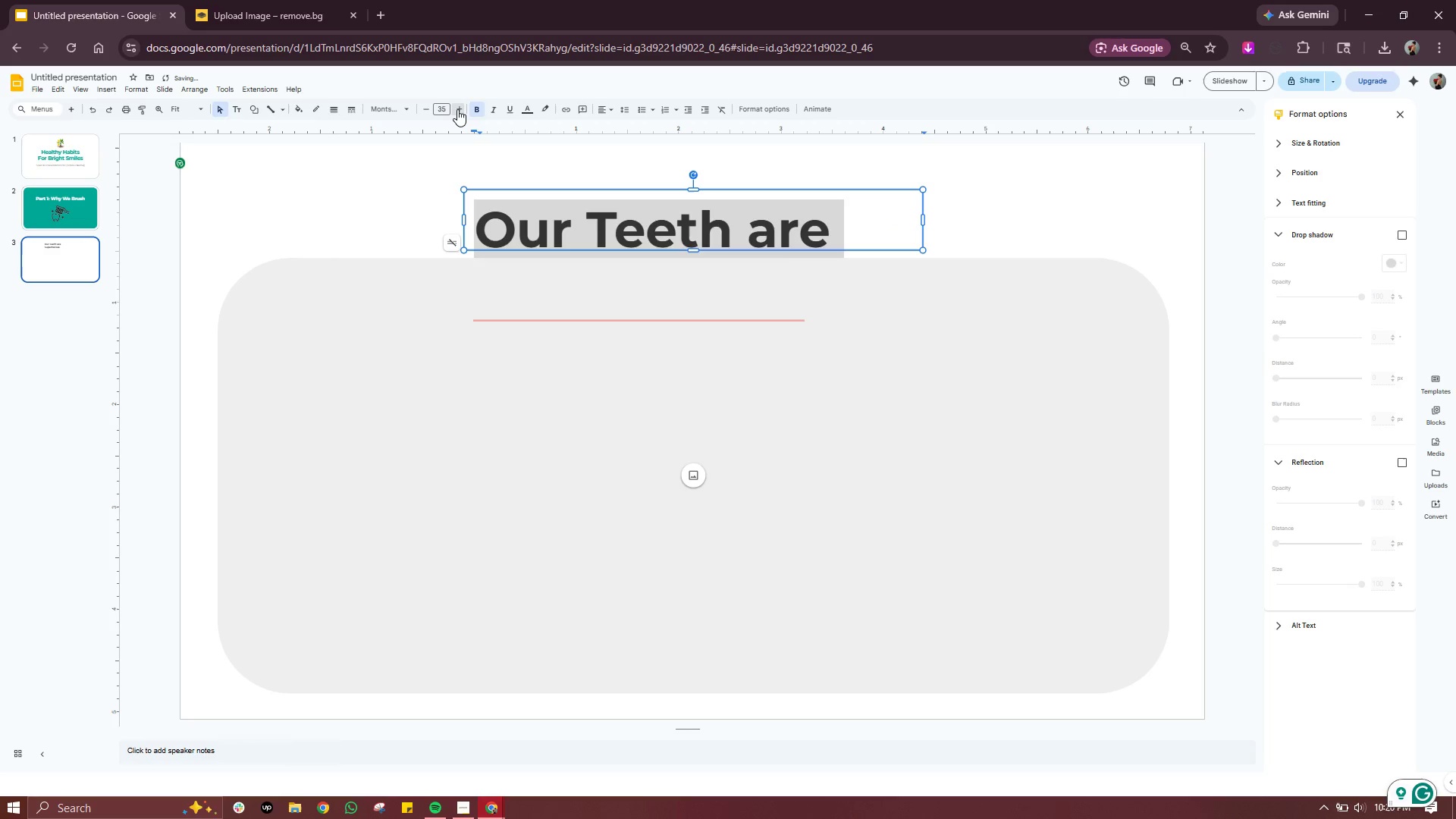 
left_click([457, 109])
 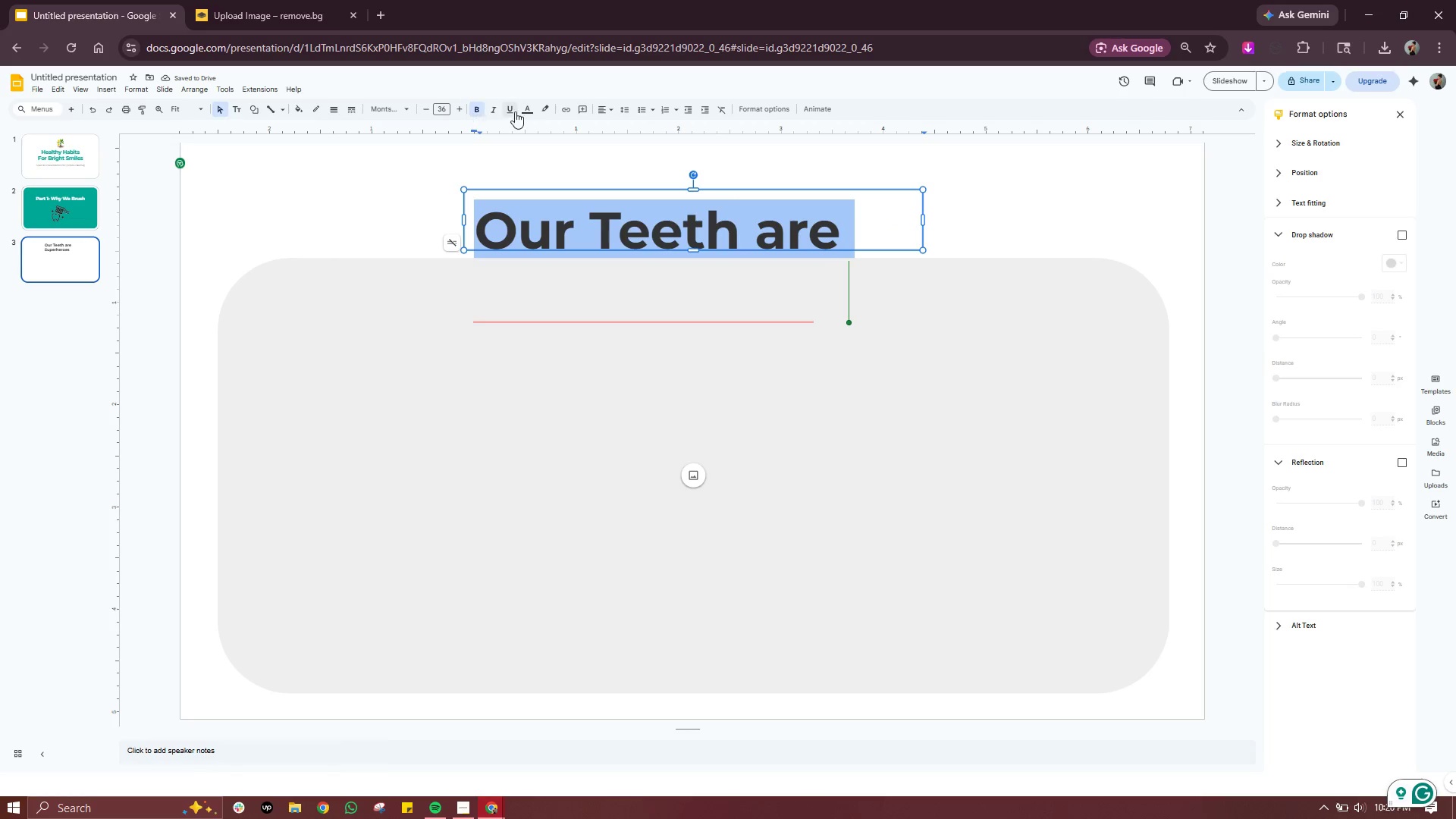 
left_click([526, 109])
 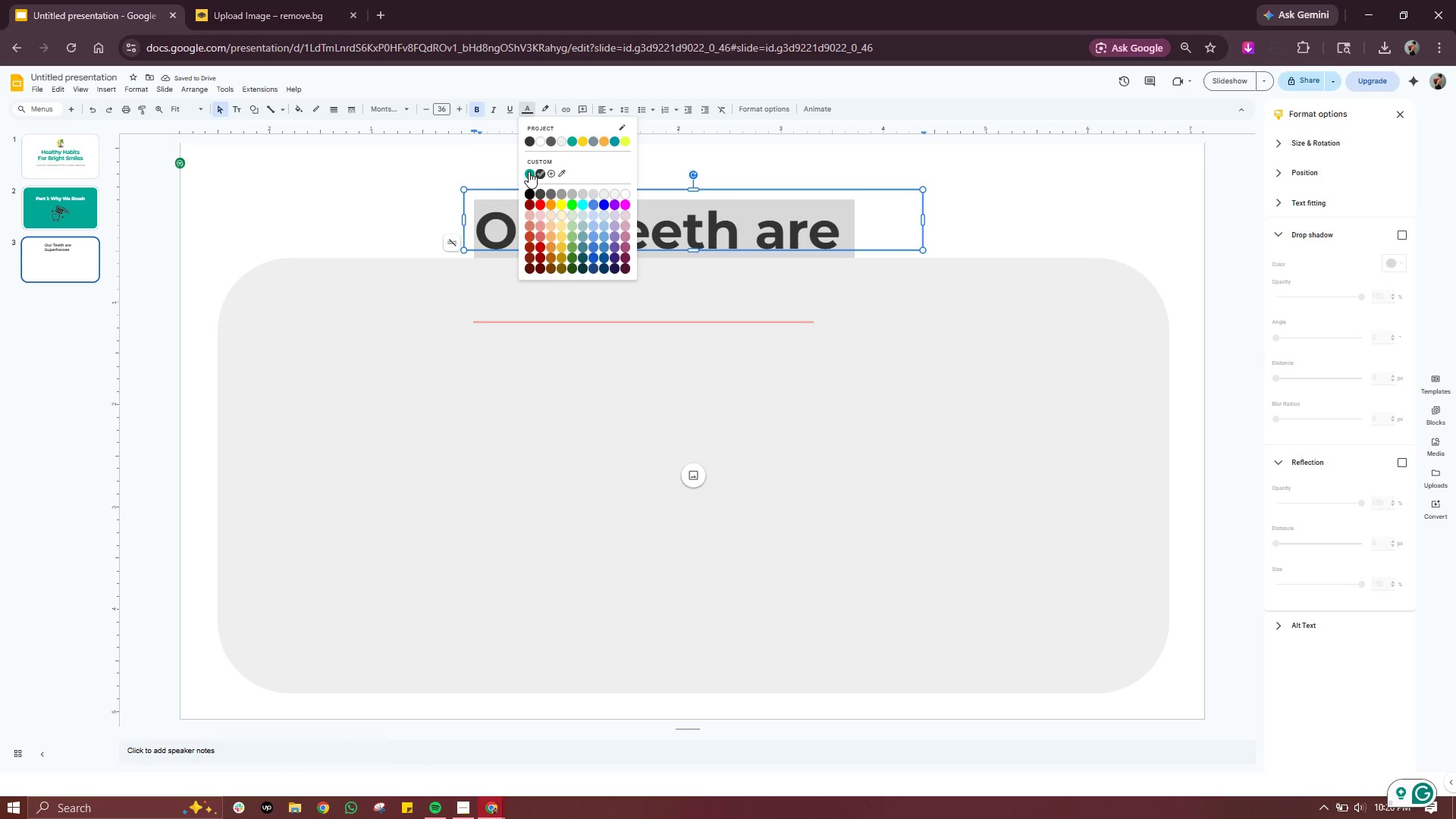 
left_click([529, 171])
 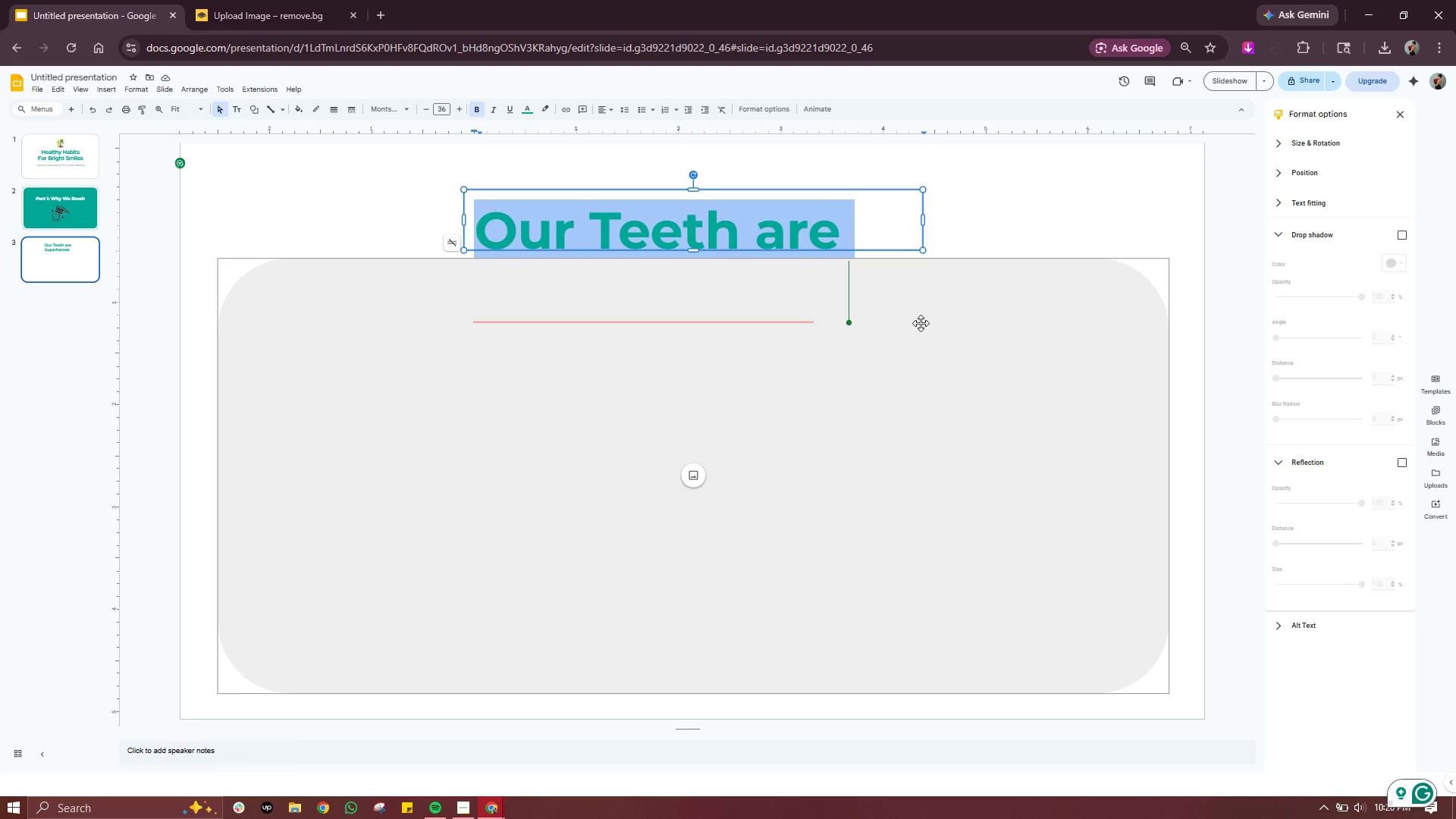 
wait(14.09)
 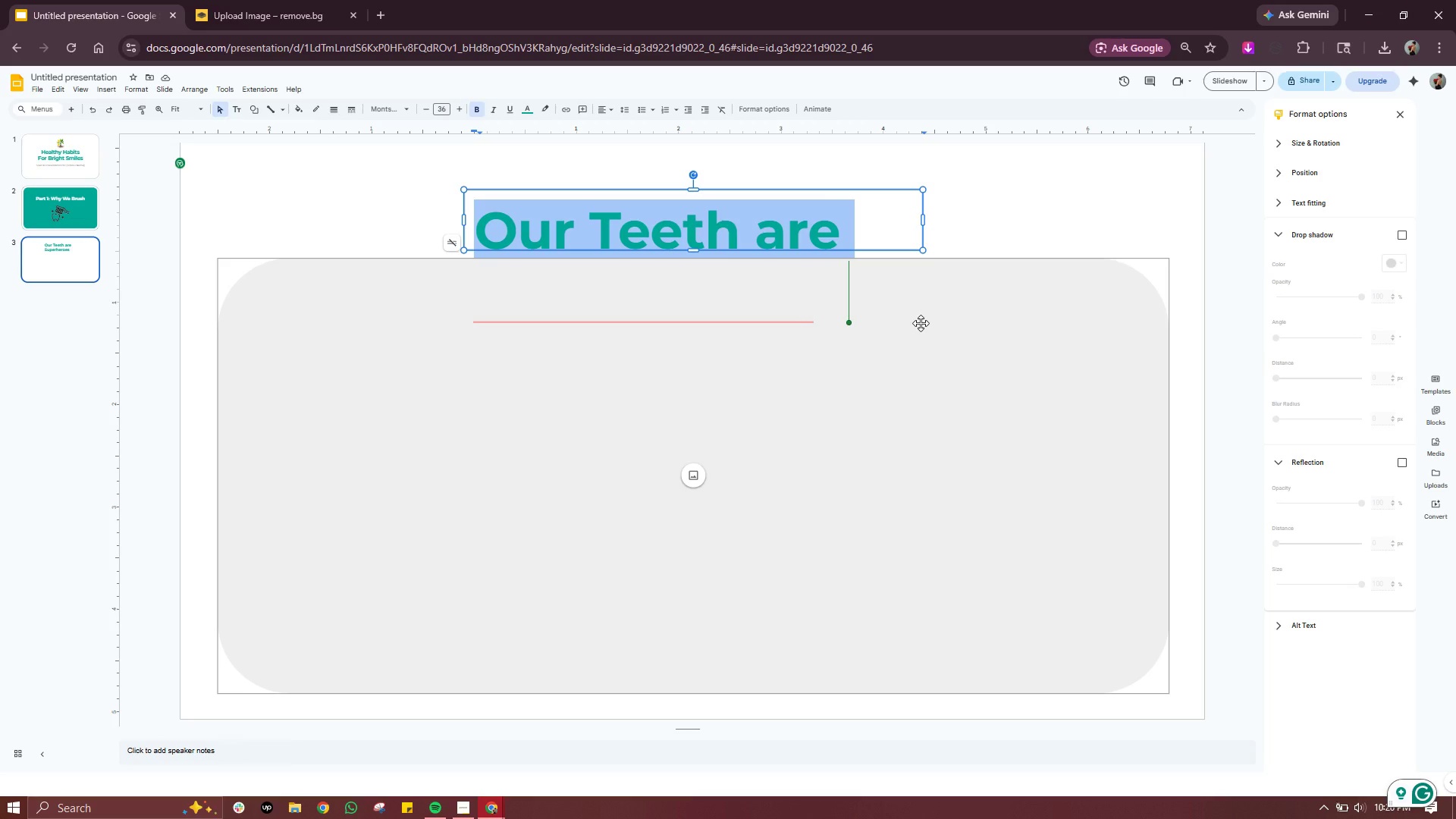 
left_click_drag(start_coordinate=[923, 223], to_coordinate=[1067, 218])
 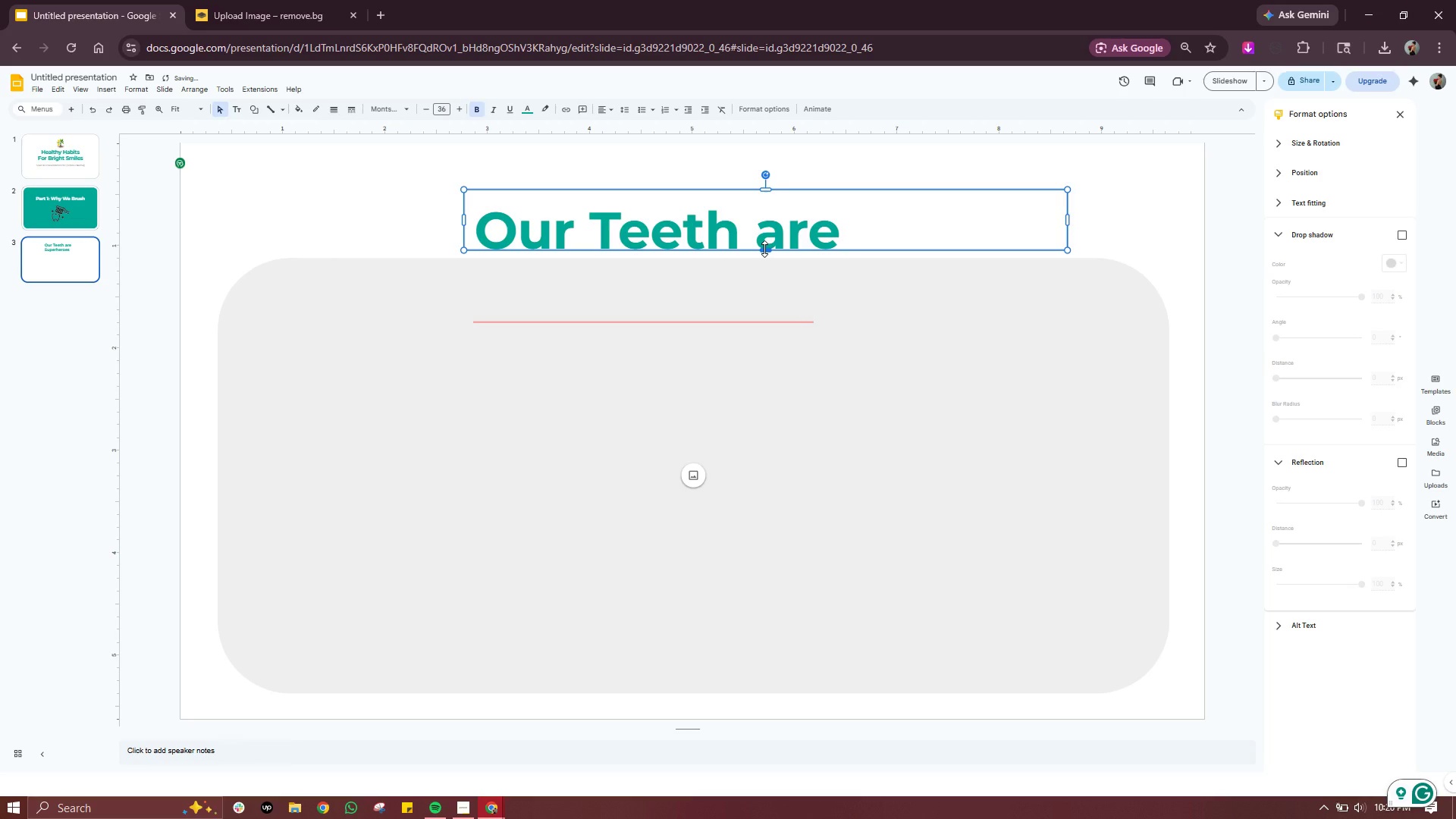 
left_click_drag(start_coordinate=[764, 249], to_coordinate=[757, 394])
 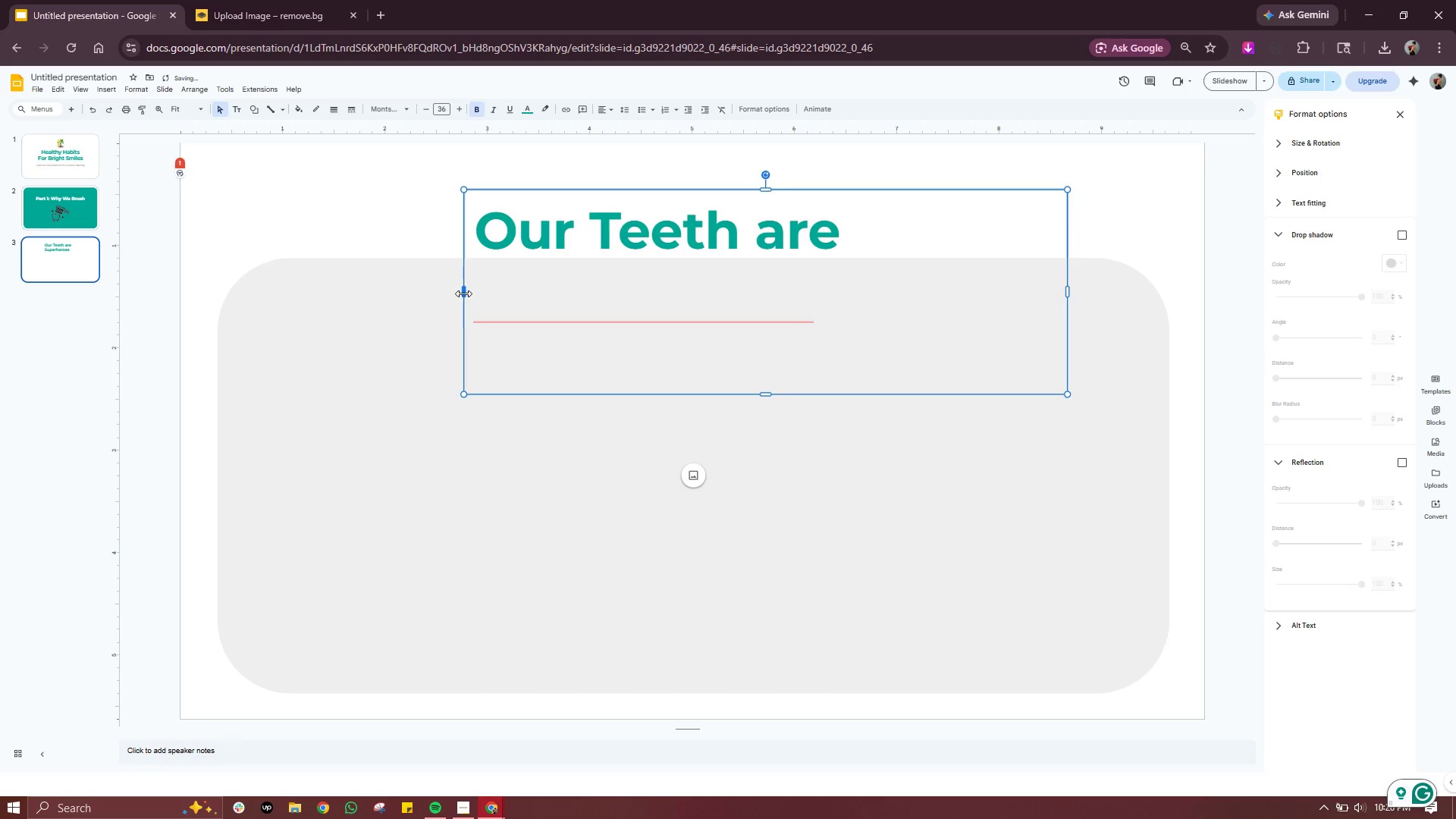 
left_click_drag(start_coordinate=[464, 293], to_coordinate=[285, 291])
 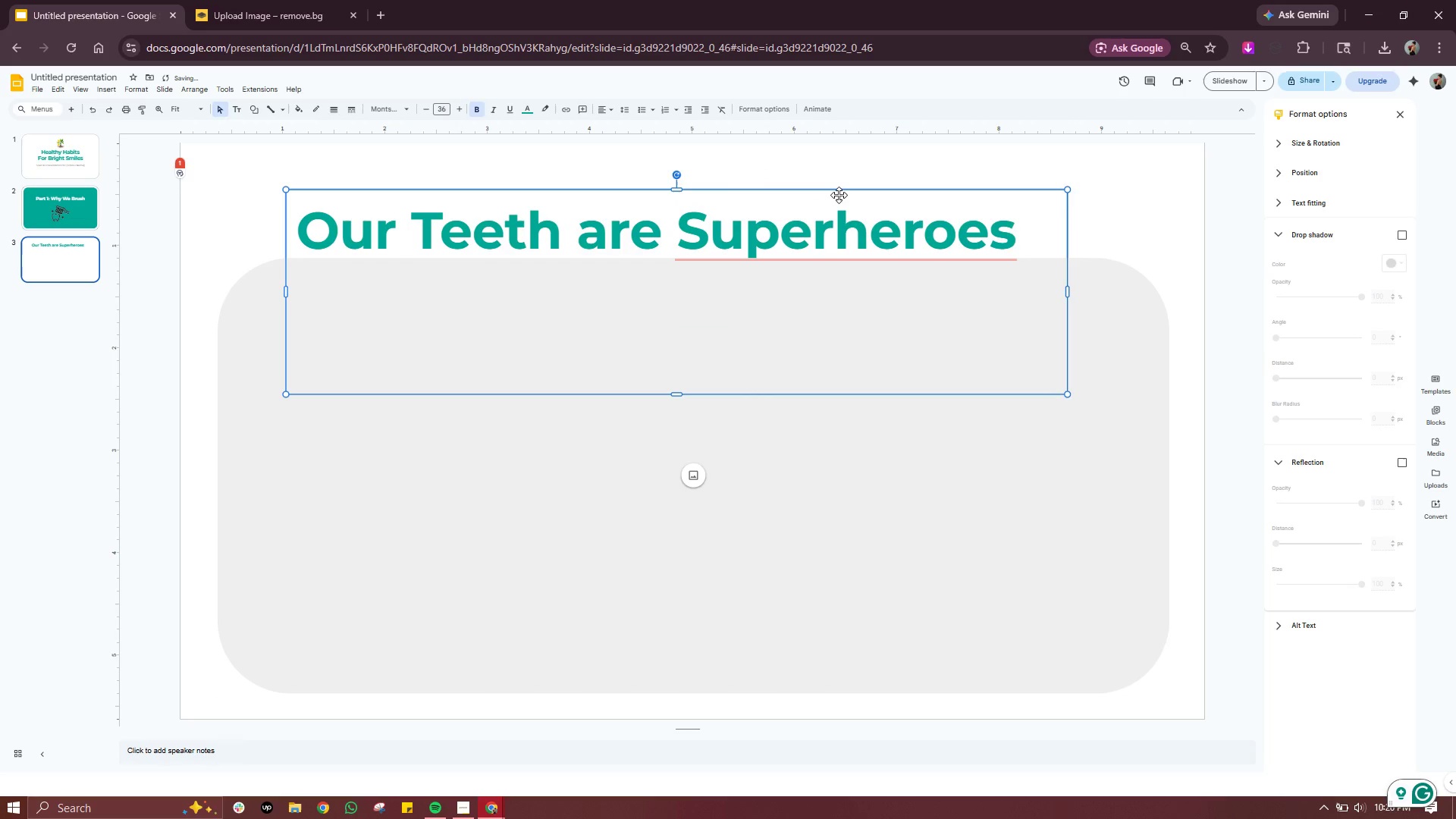 
left_click_drag(start_coordinate=[839, 193], to_coordinate=[854, 183])
 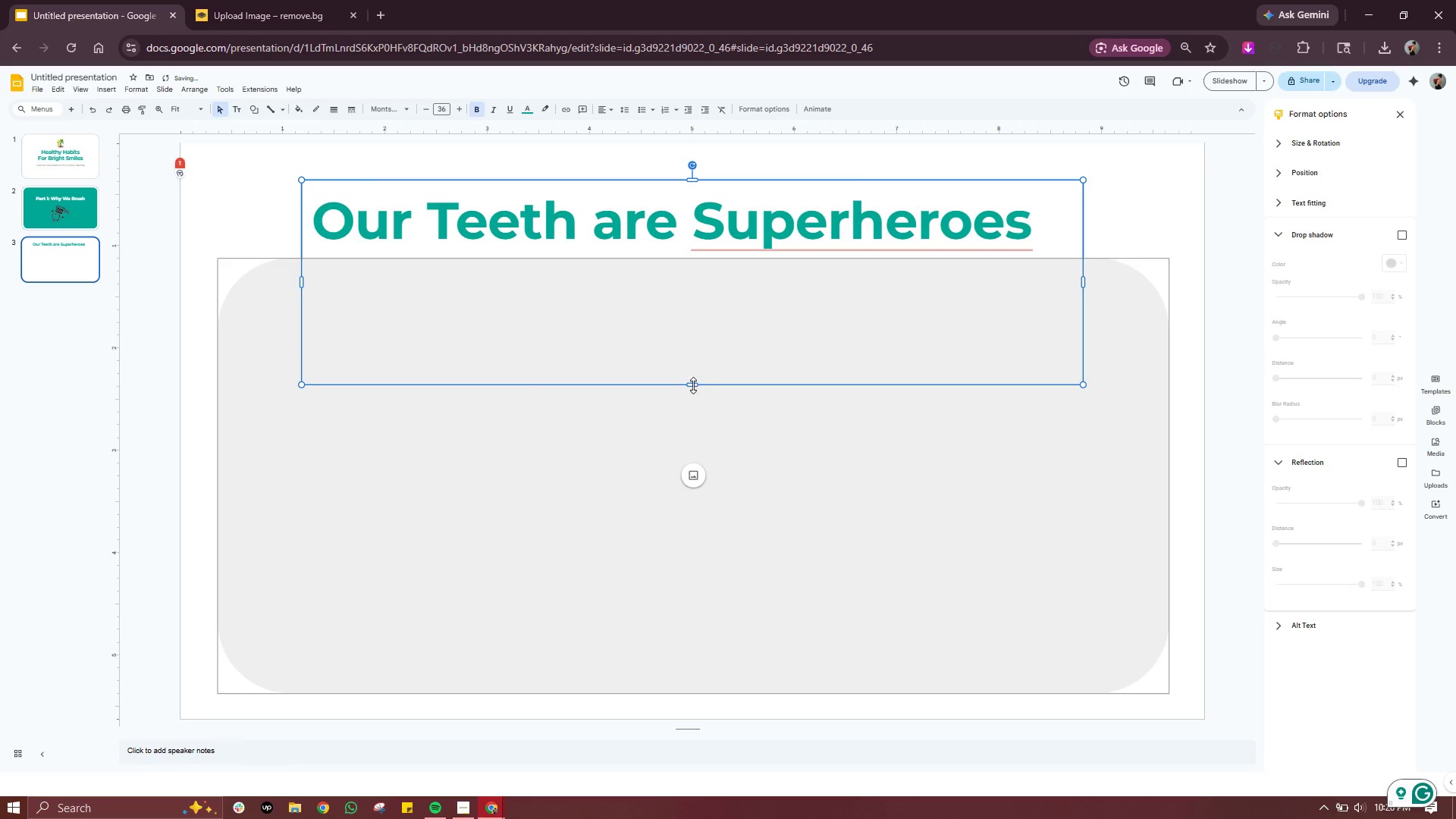 
left_click_drag(start_coordinate=[693, 385], to_coordinate=[692, 256])
 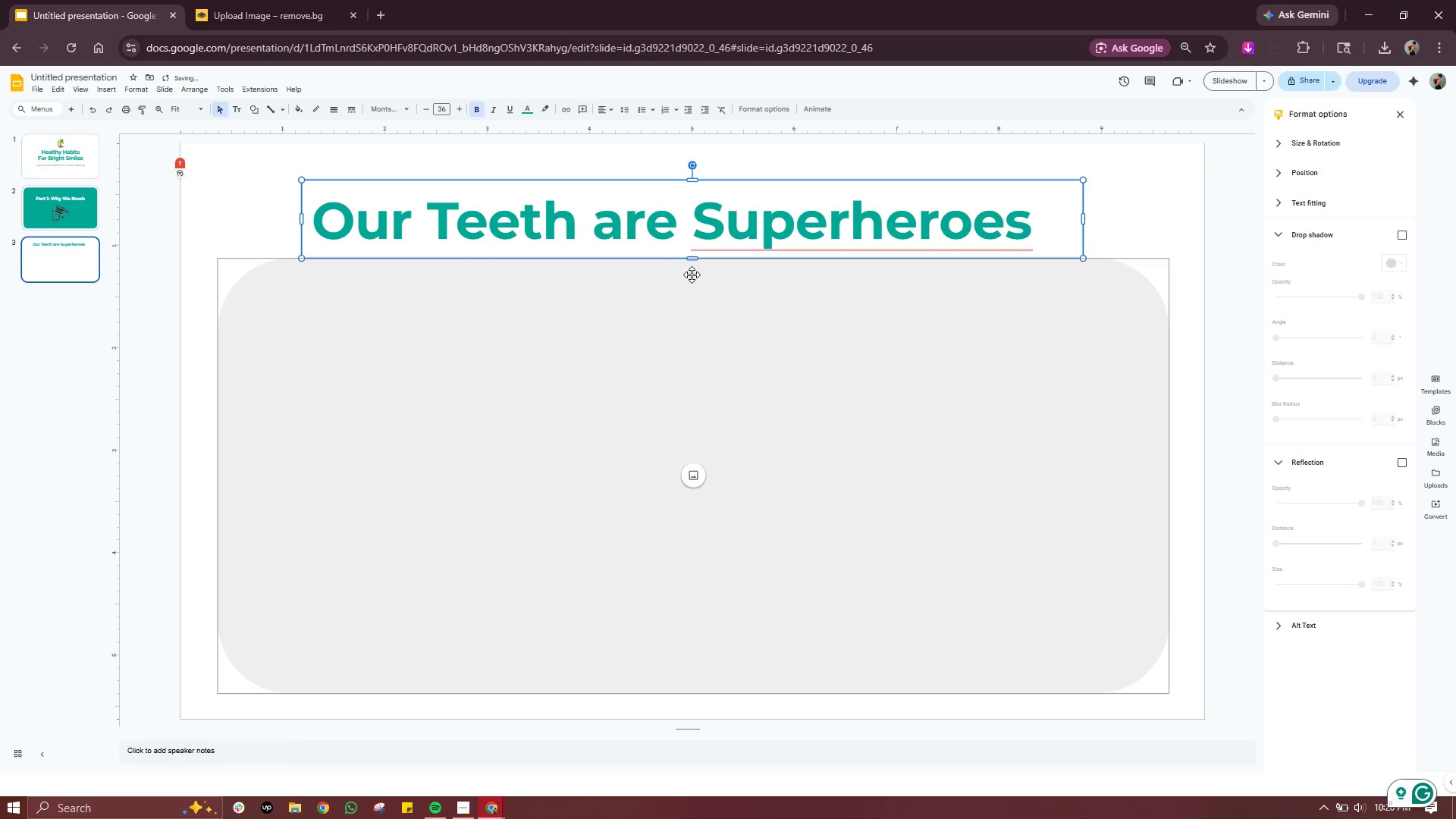 
left_click([692, 275])
 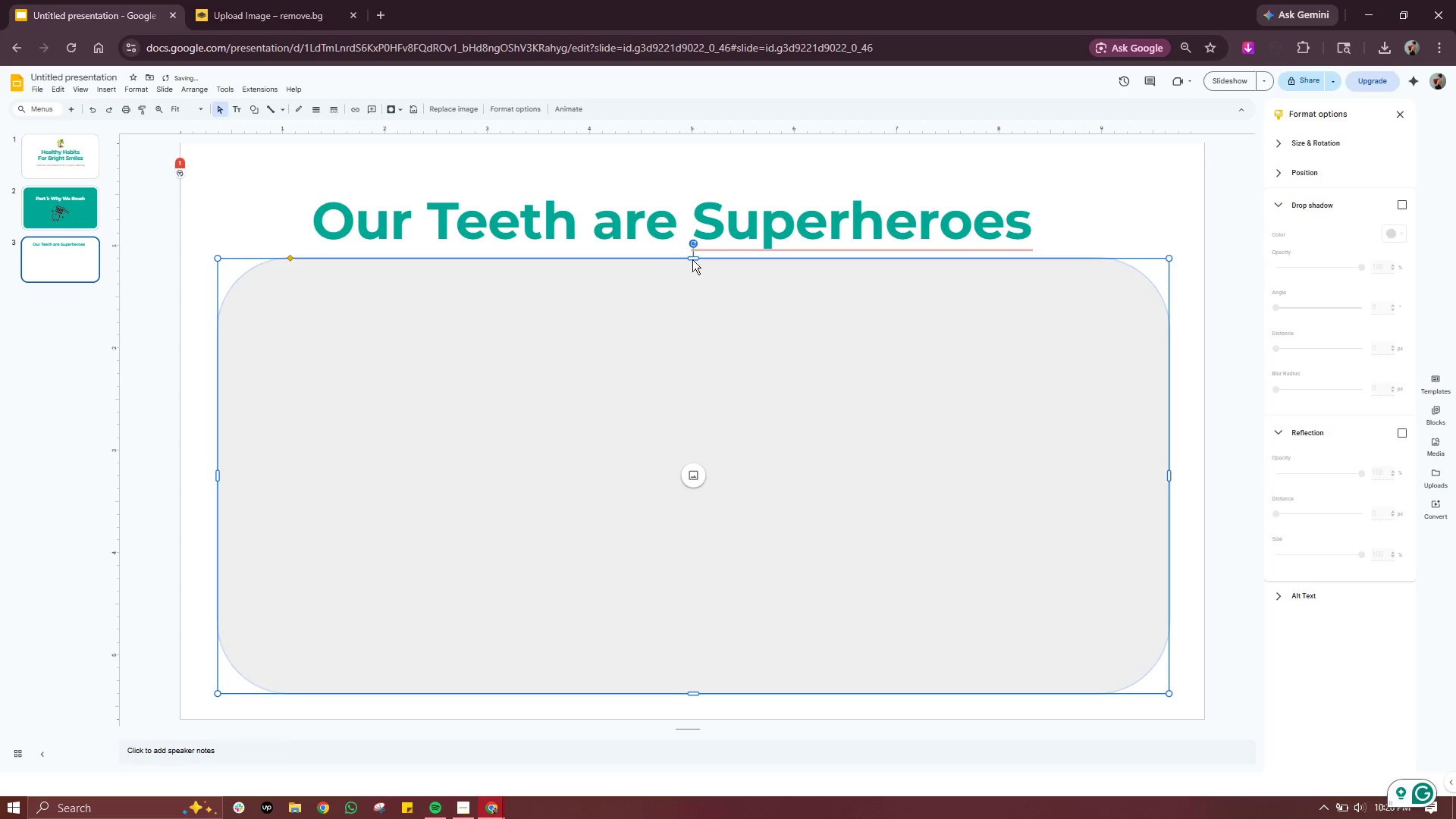 
left_click_drag(start_coordinate=[692, 259], to_coordinate=[692, 266])
 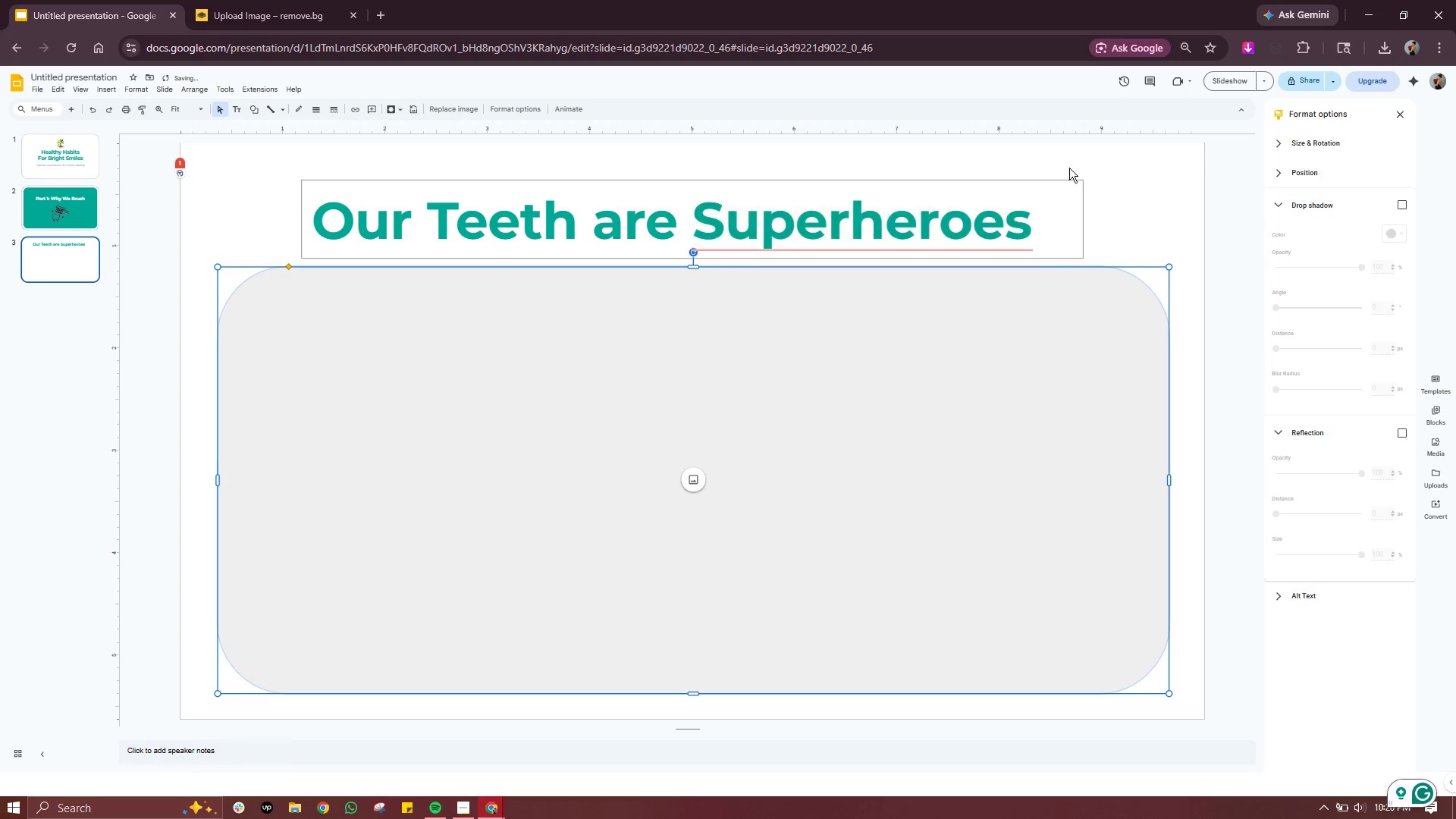 
left_click([1122, 169])
 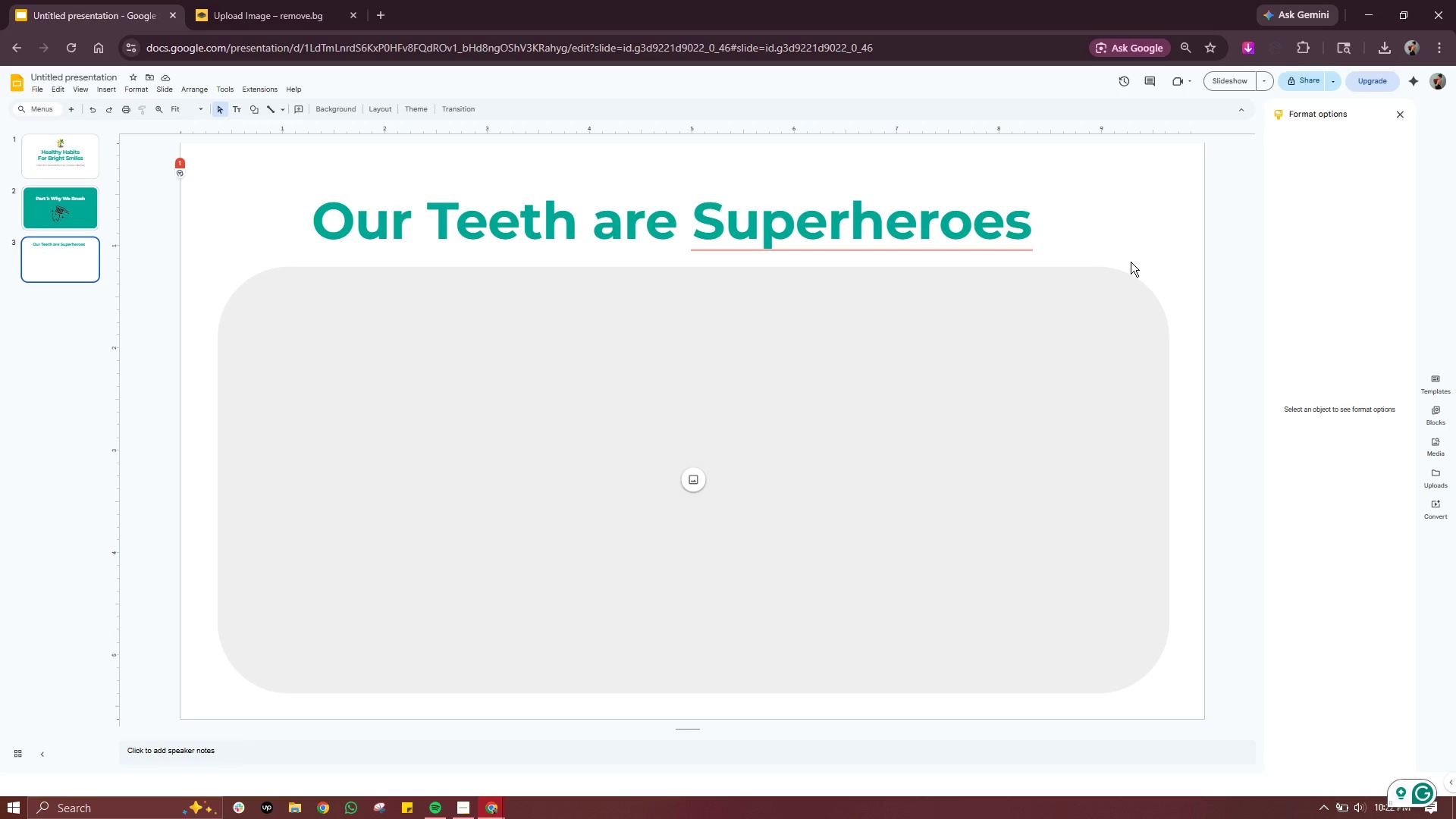 
wait(108.66)
 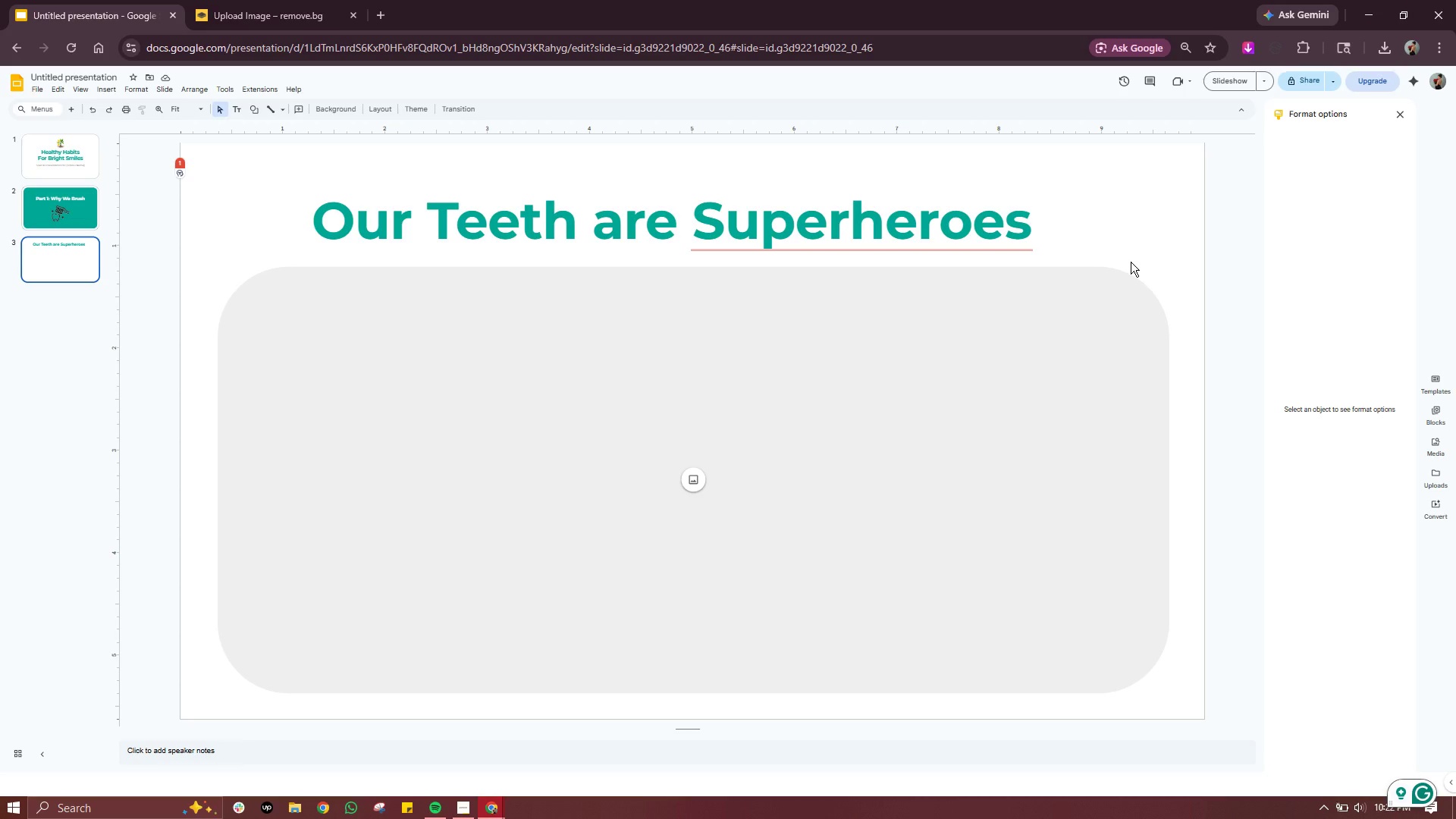 
left_click([1021, 209])
 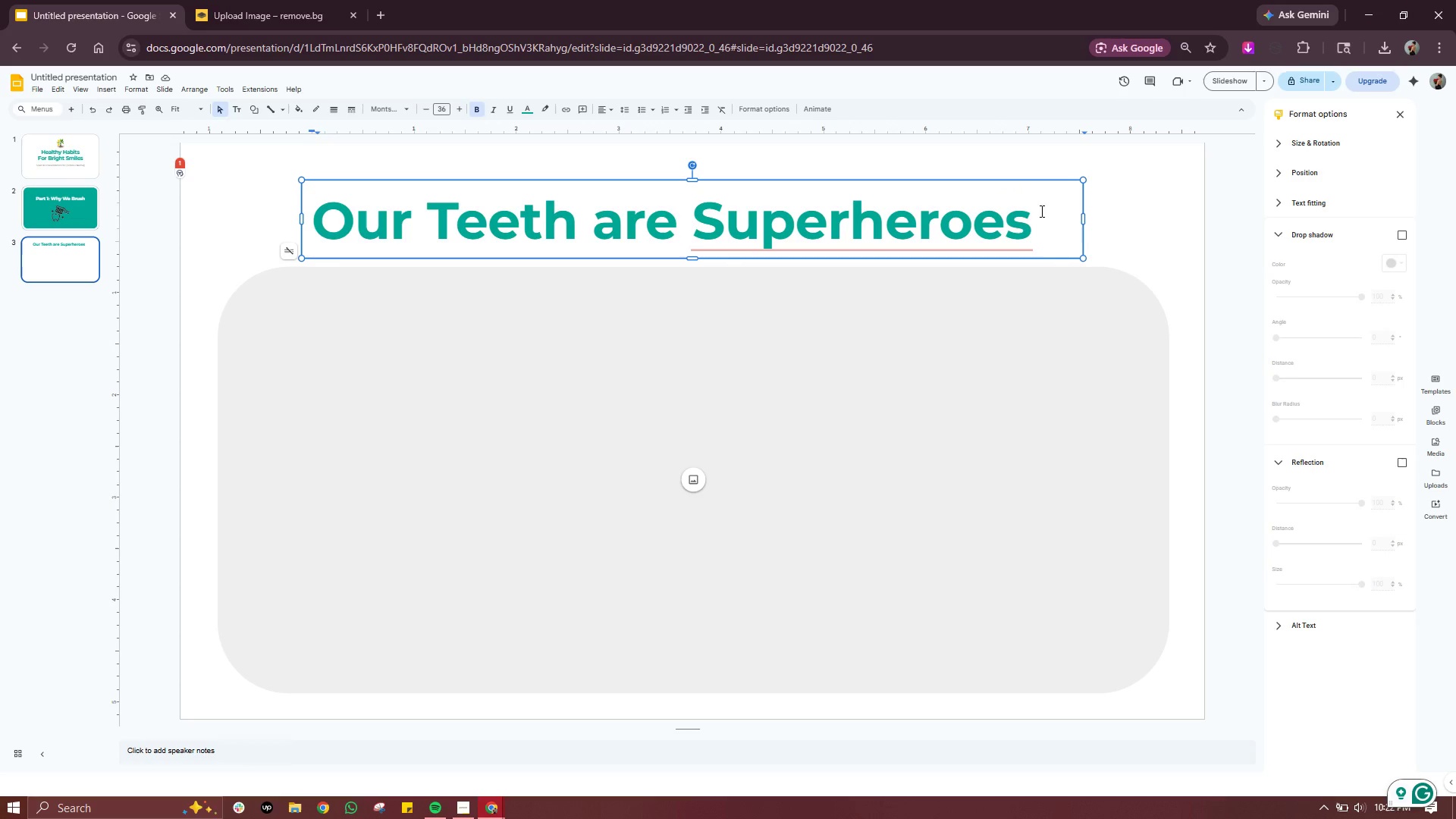 
left_click([1040, 212])
 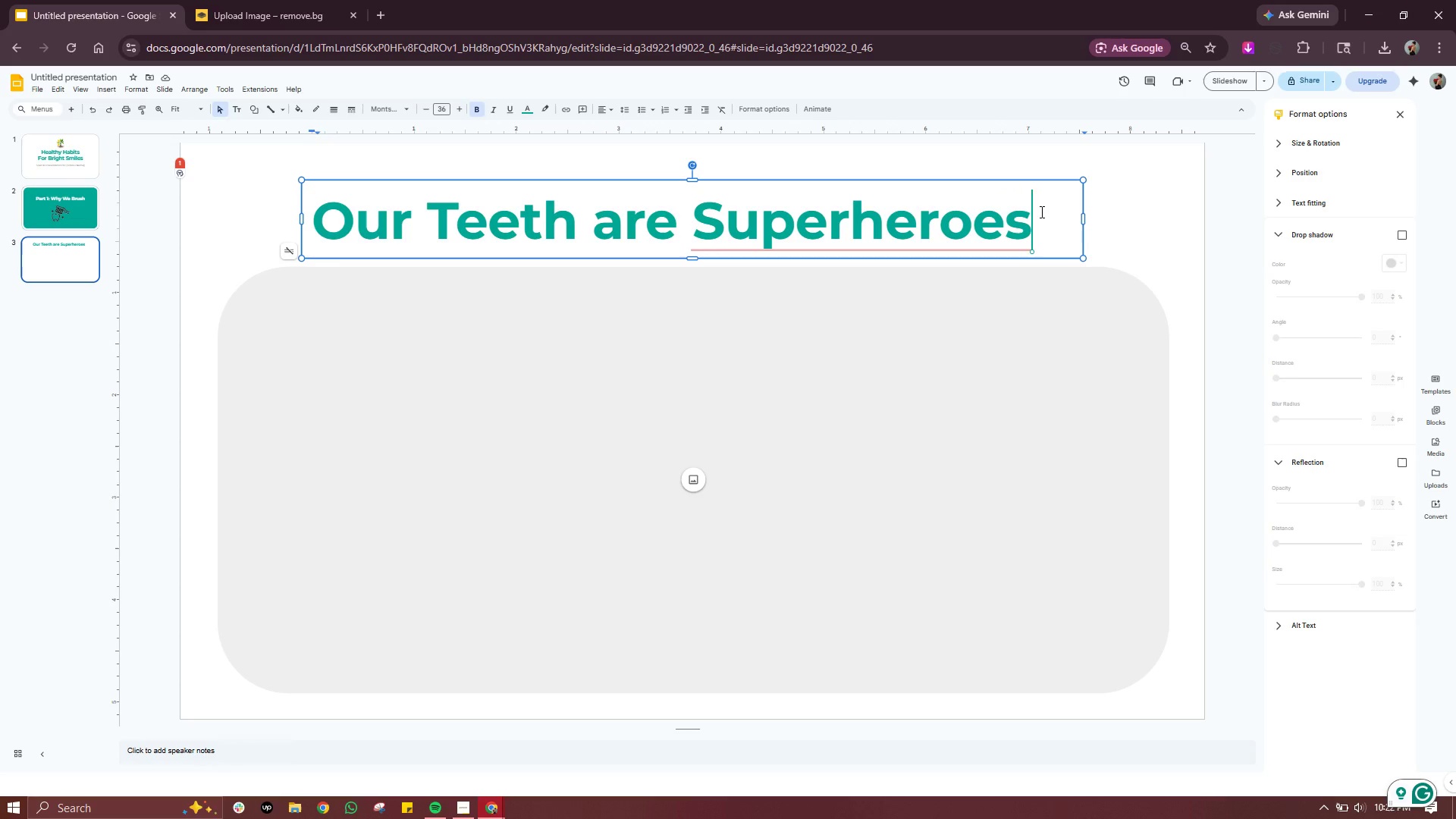 
key(Shift+1)
 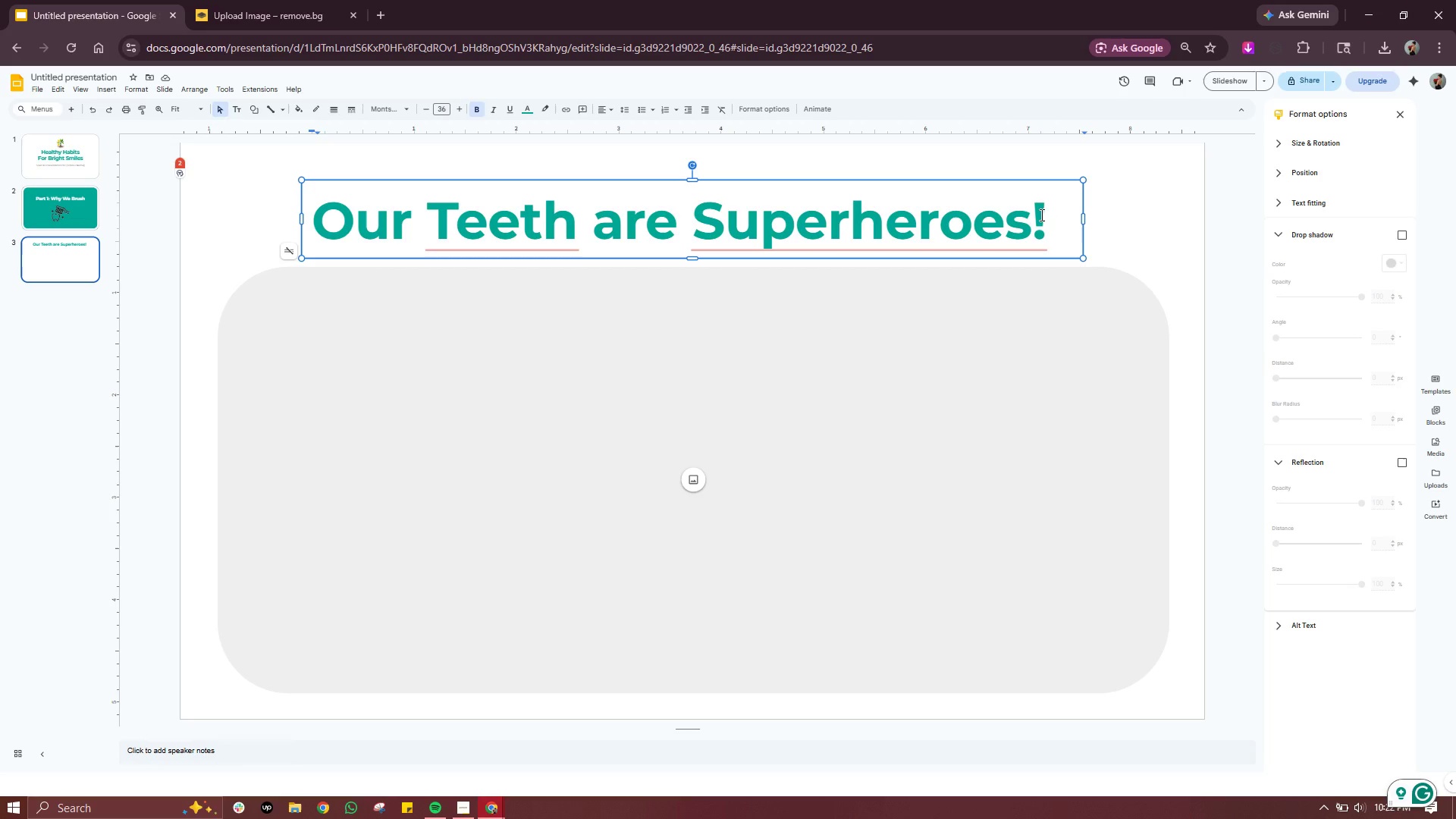 
wait(7.59)
 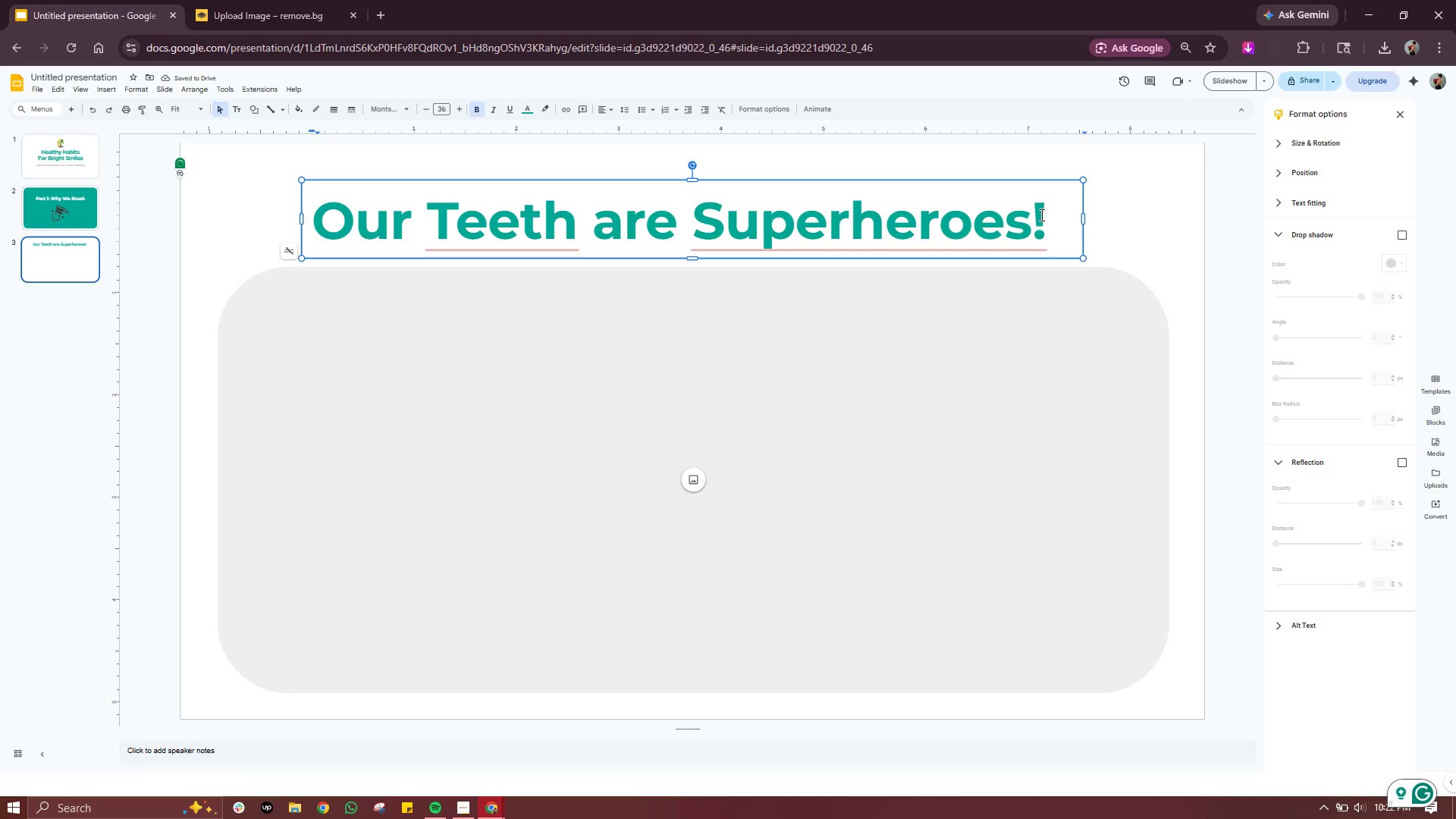 
left_click([1043, 456])
 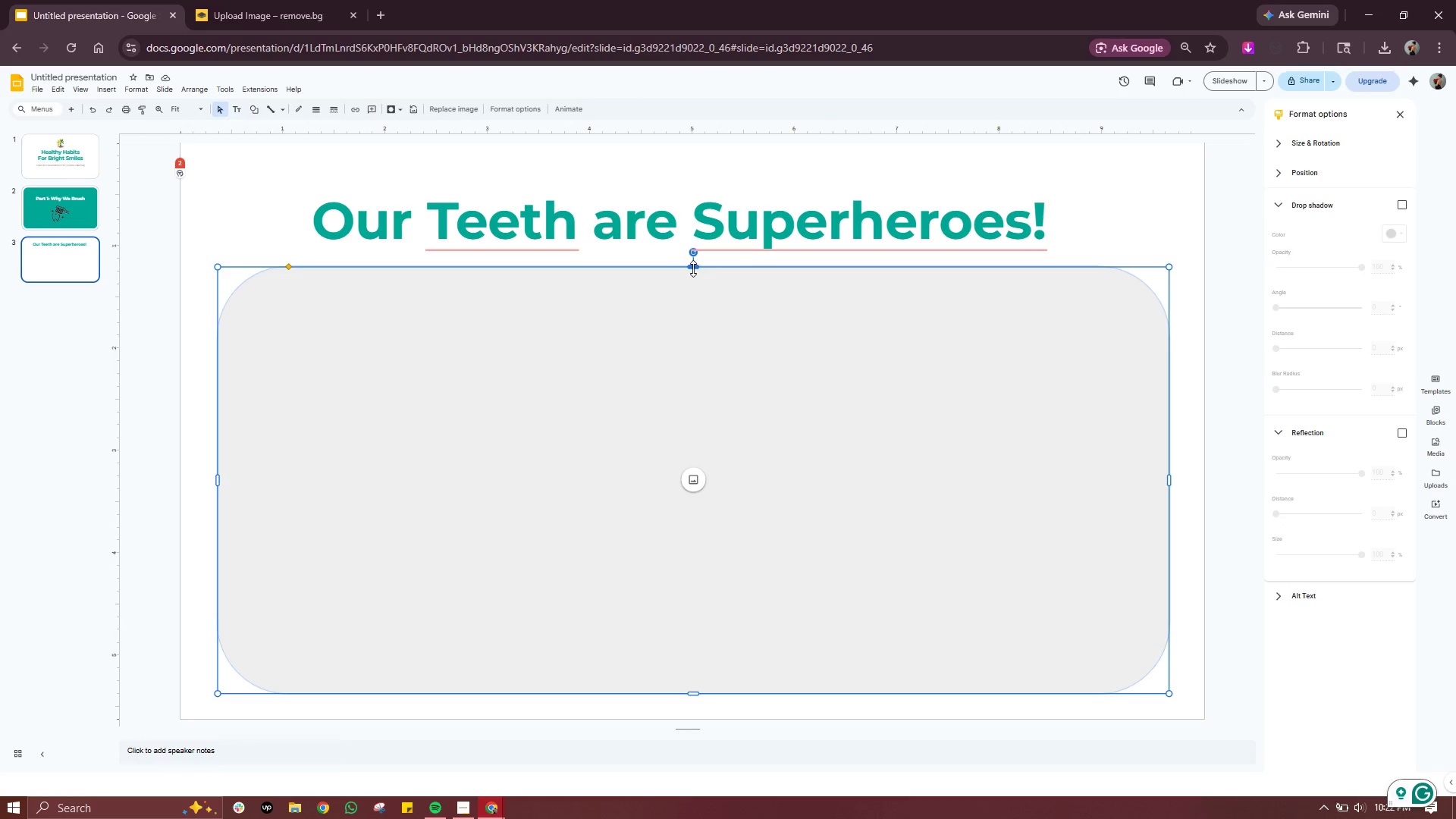 
left_click_drag(start_coordinate=[697, 266], to_coordinate=[702, 266])
 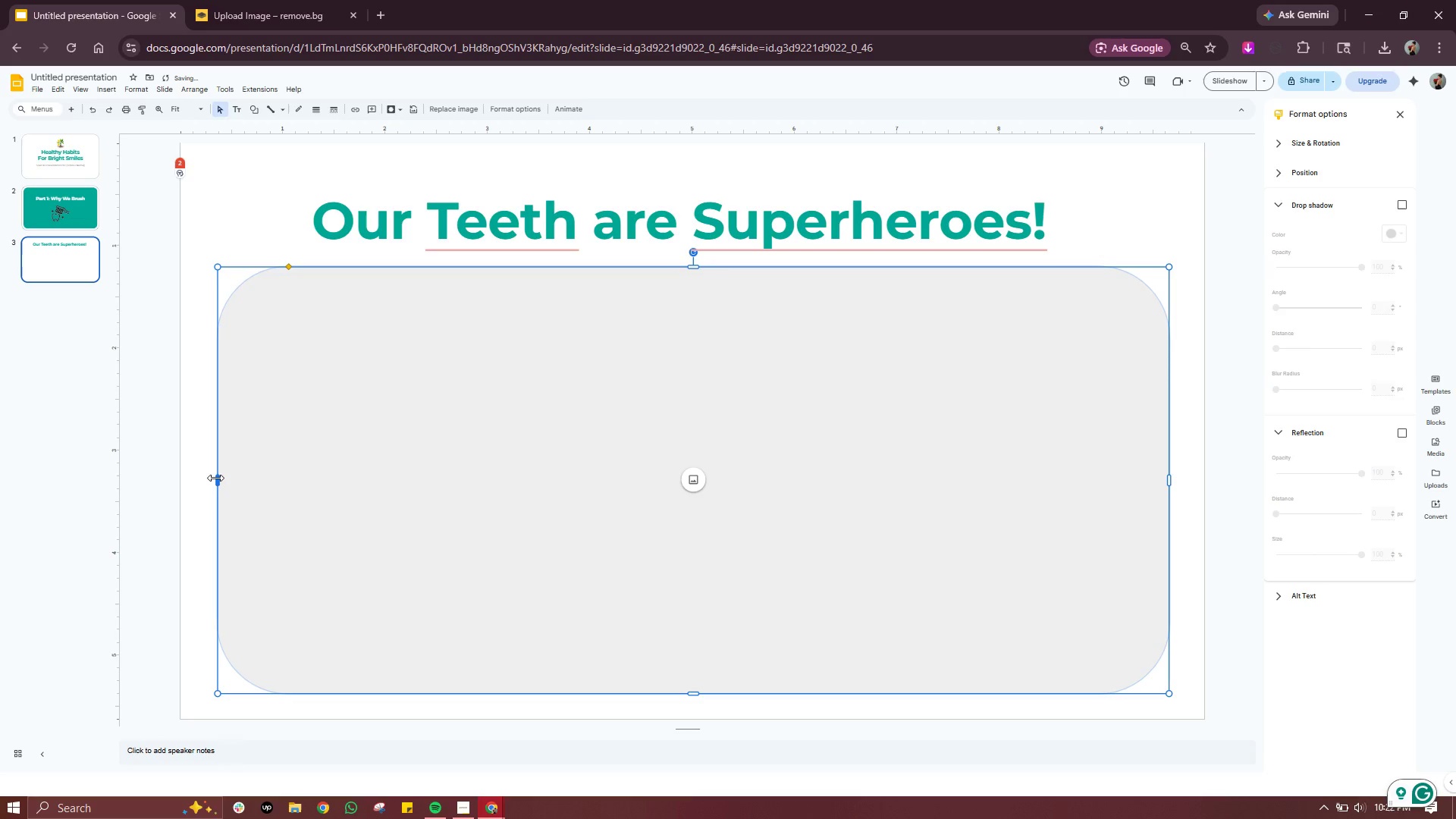 
left_click_drag(start_coordinate=[215, 478], to_coordinate=[670, 489])
 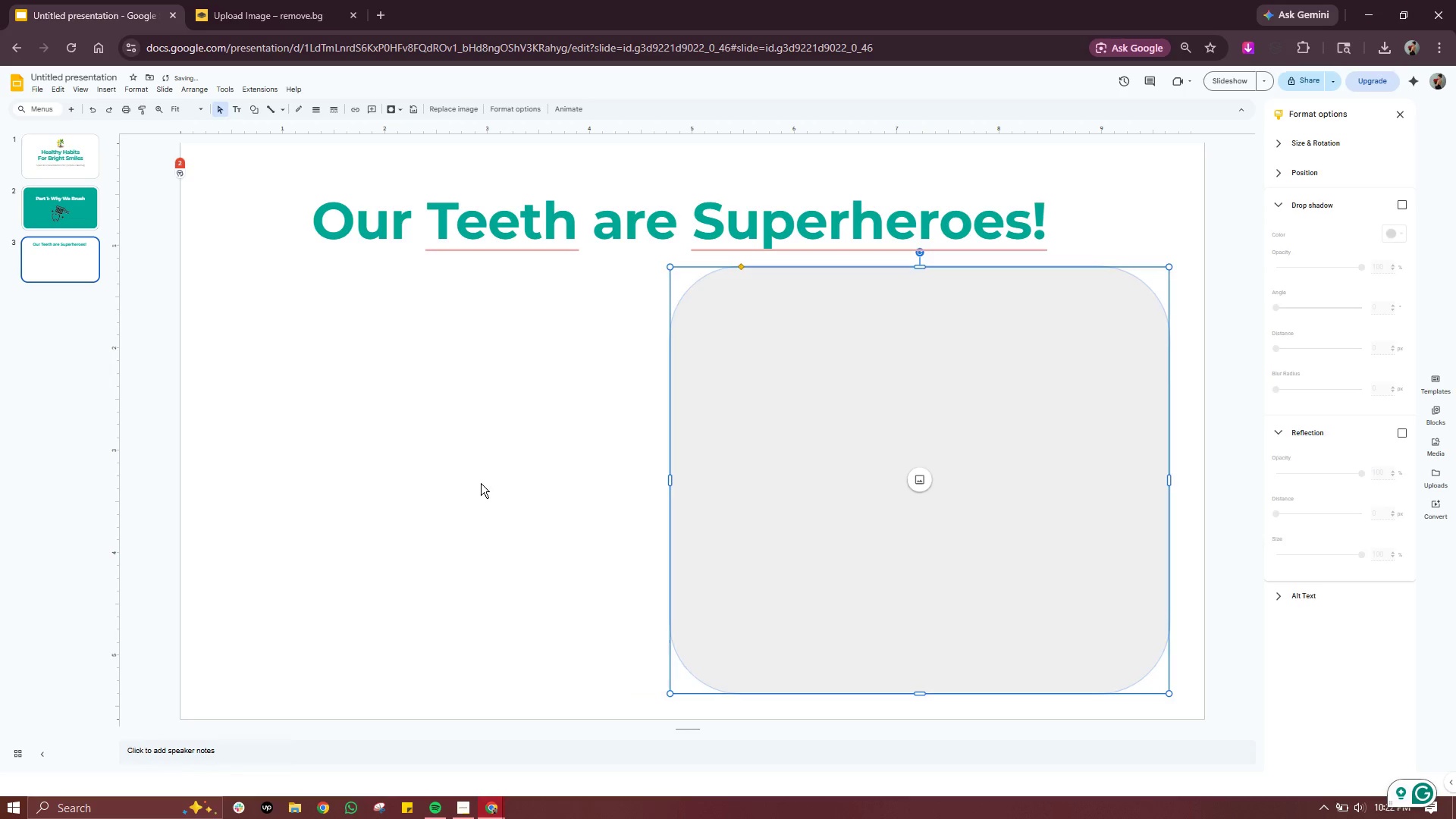 
left_click([481, 483])
 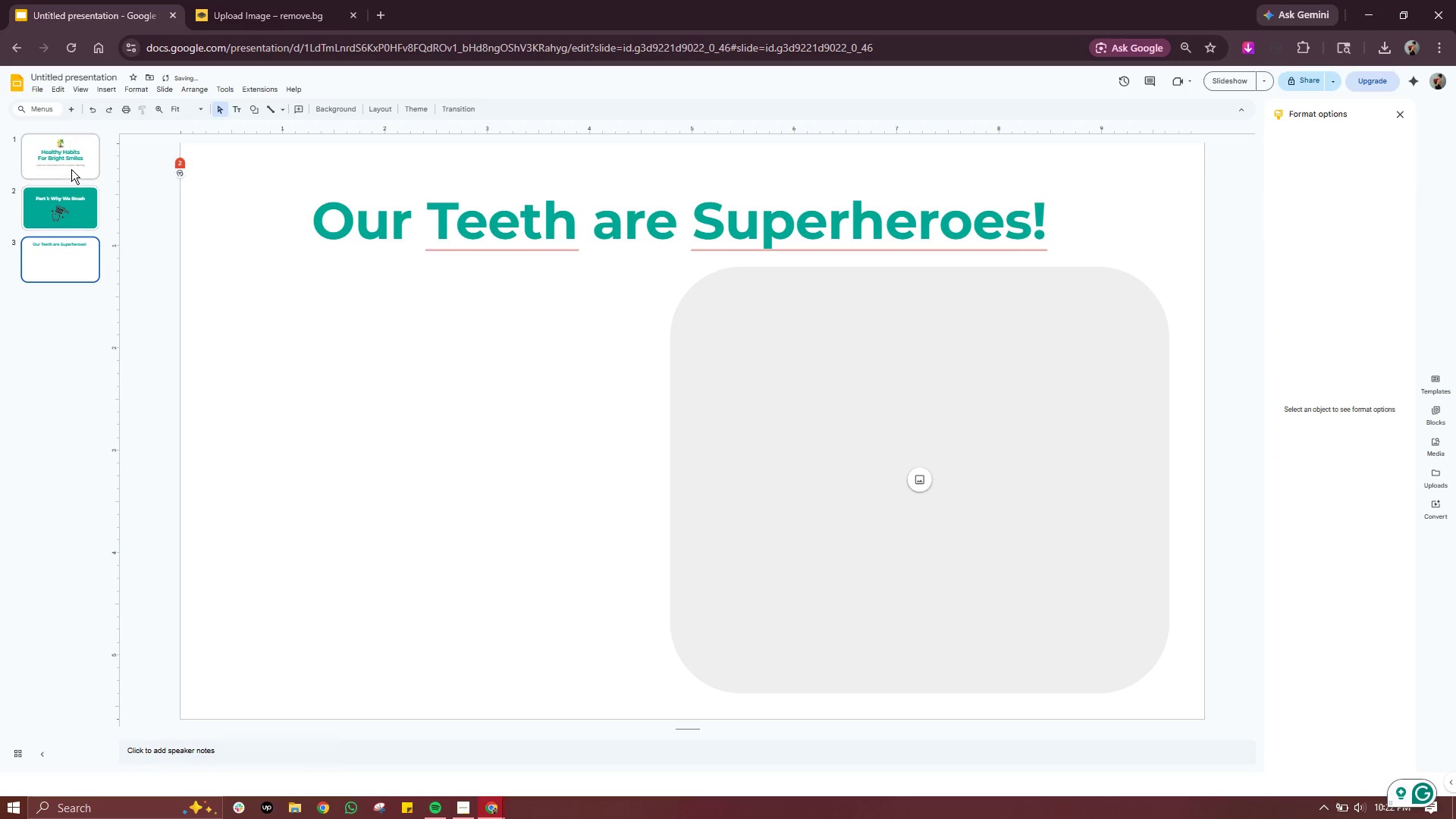 
left_click([71, 169])
 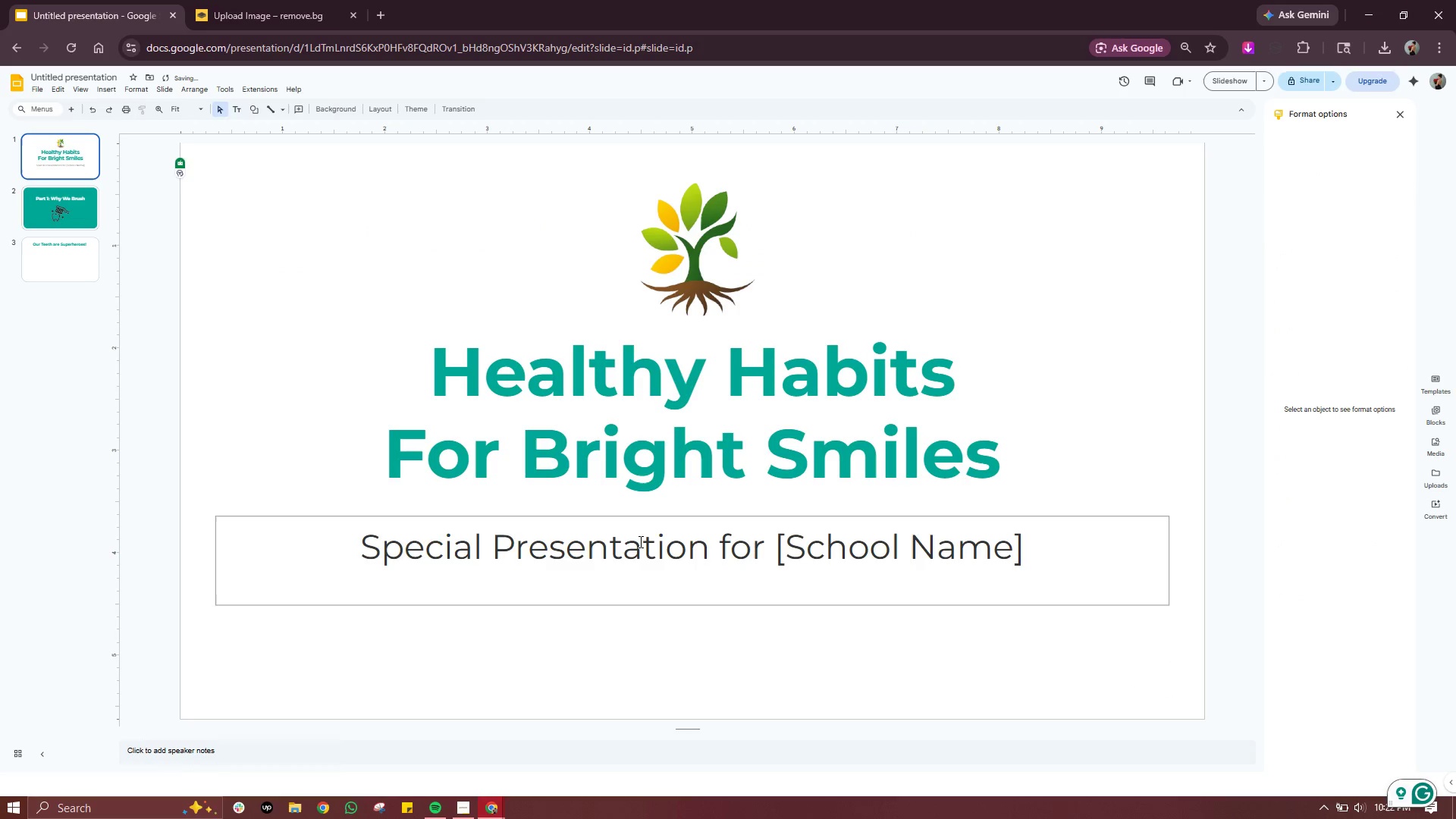 
left_click([639, 541])
 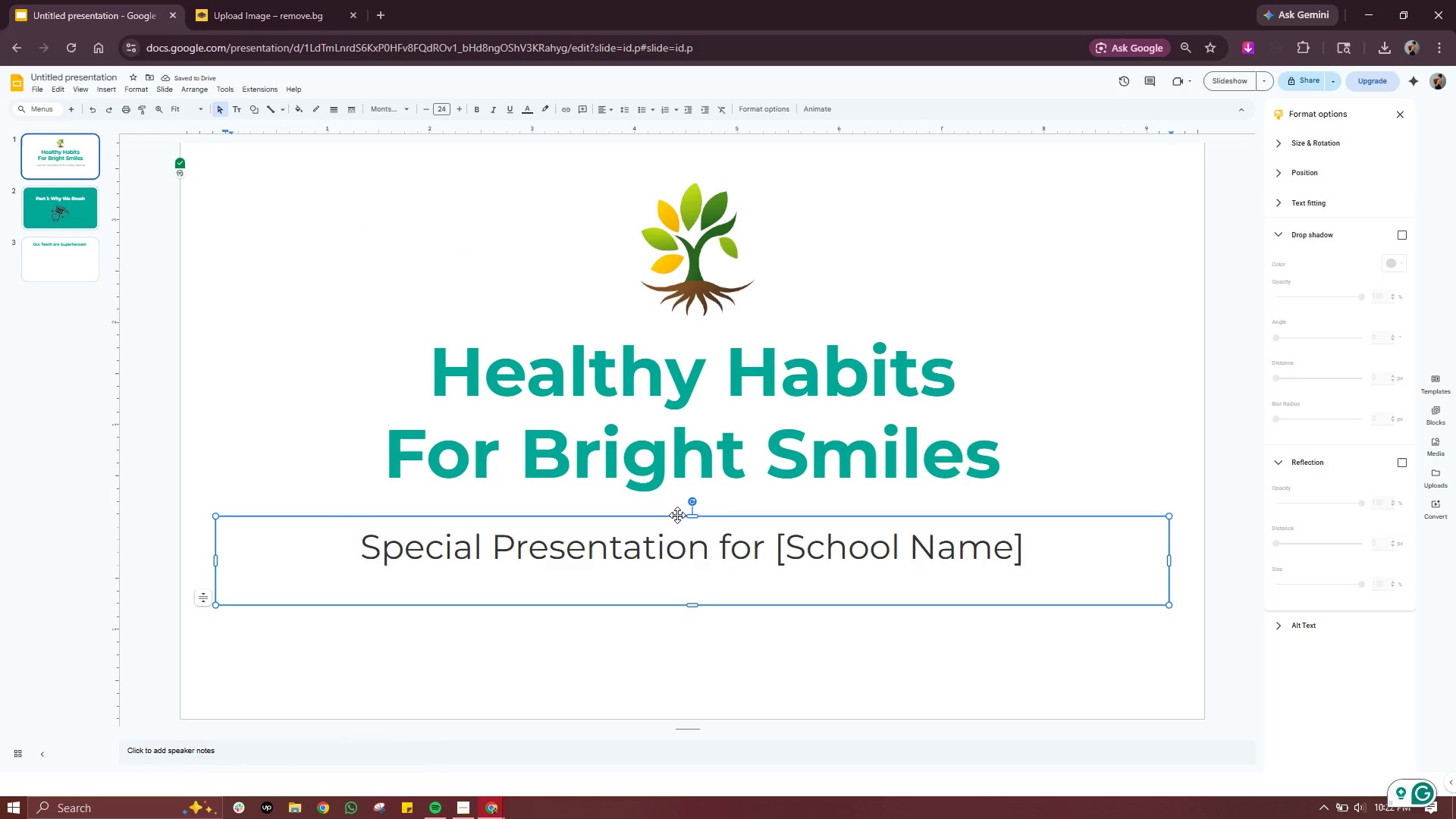 
left_click([677, 515])
 